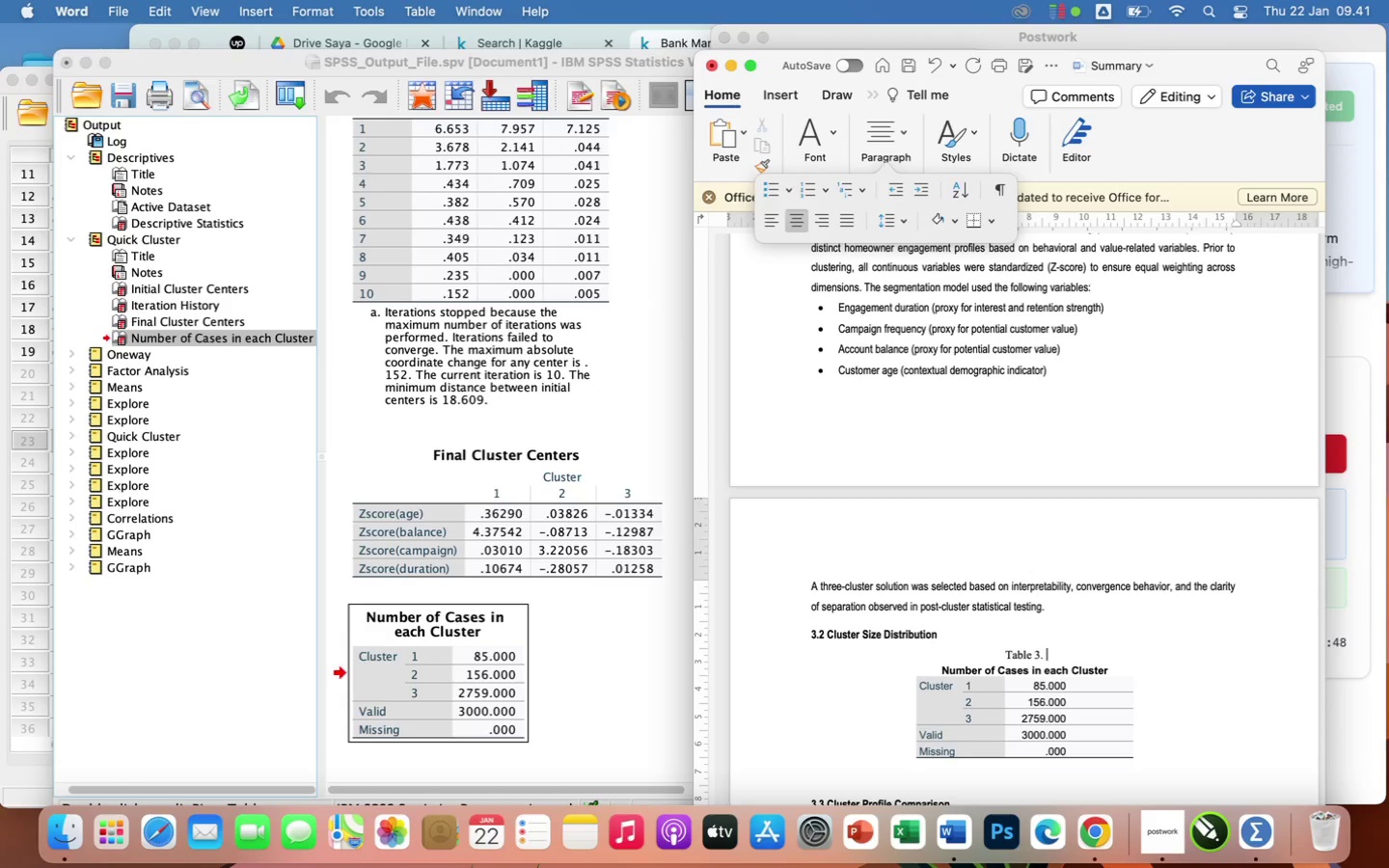 
type(Number of Cases in Each Cluster)
 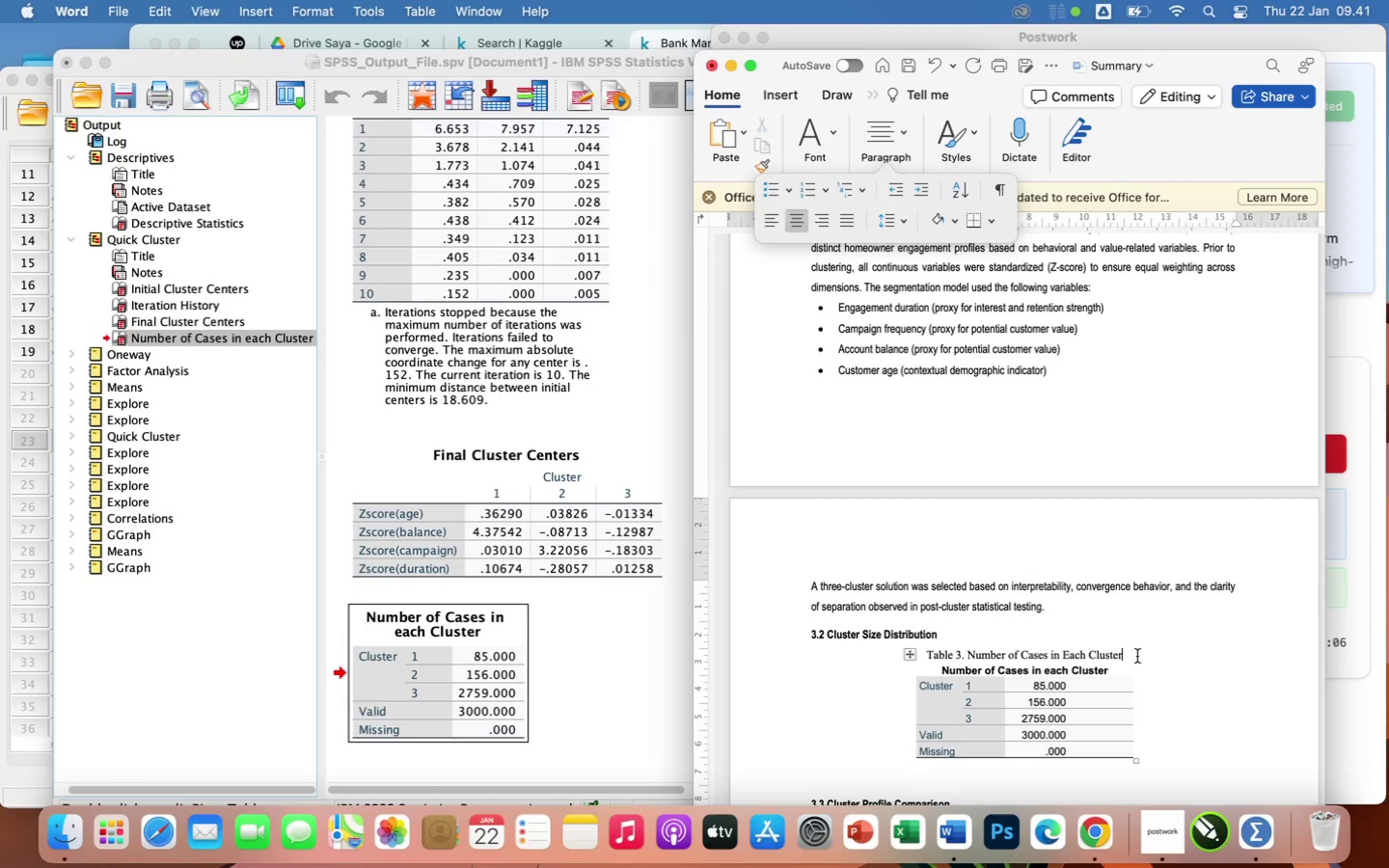 
left_click_drag(start_coordinate=[1133, 655], to_coordinate=[891, 654])
 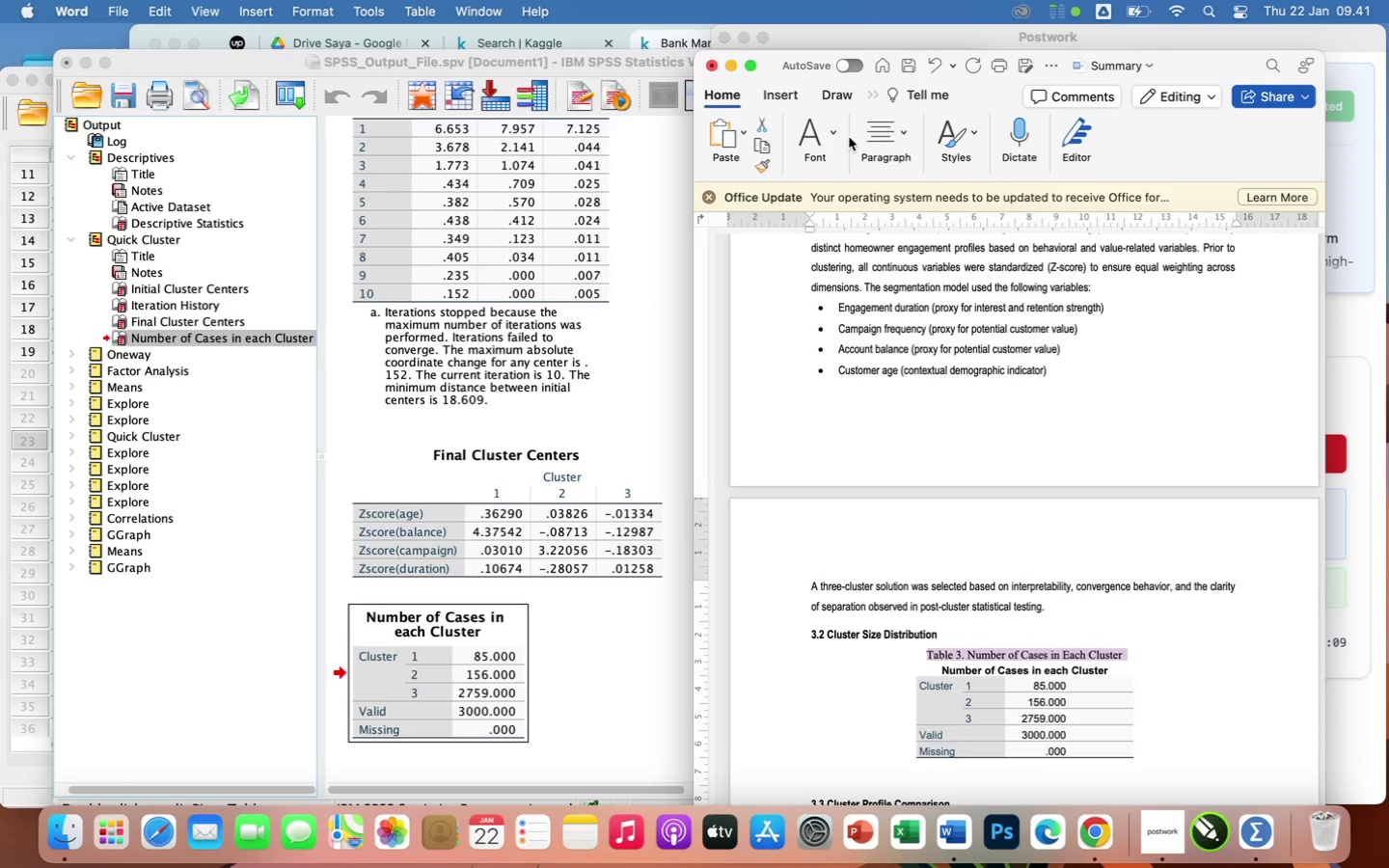 
left_click([831, 133])
 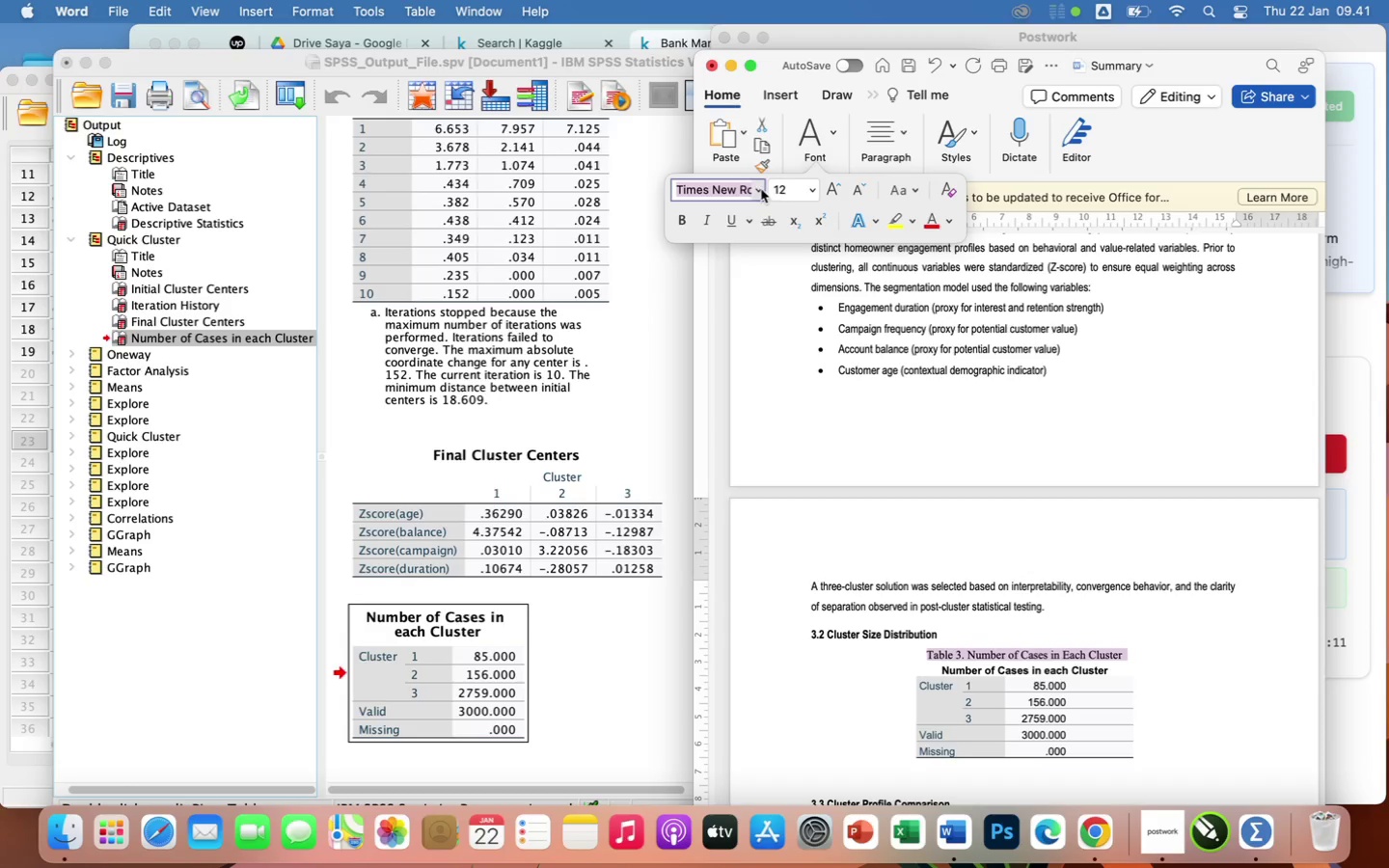 
left_click([760, 188])
 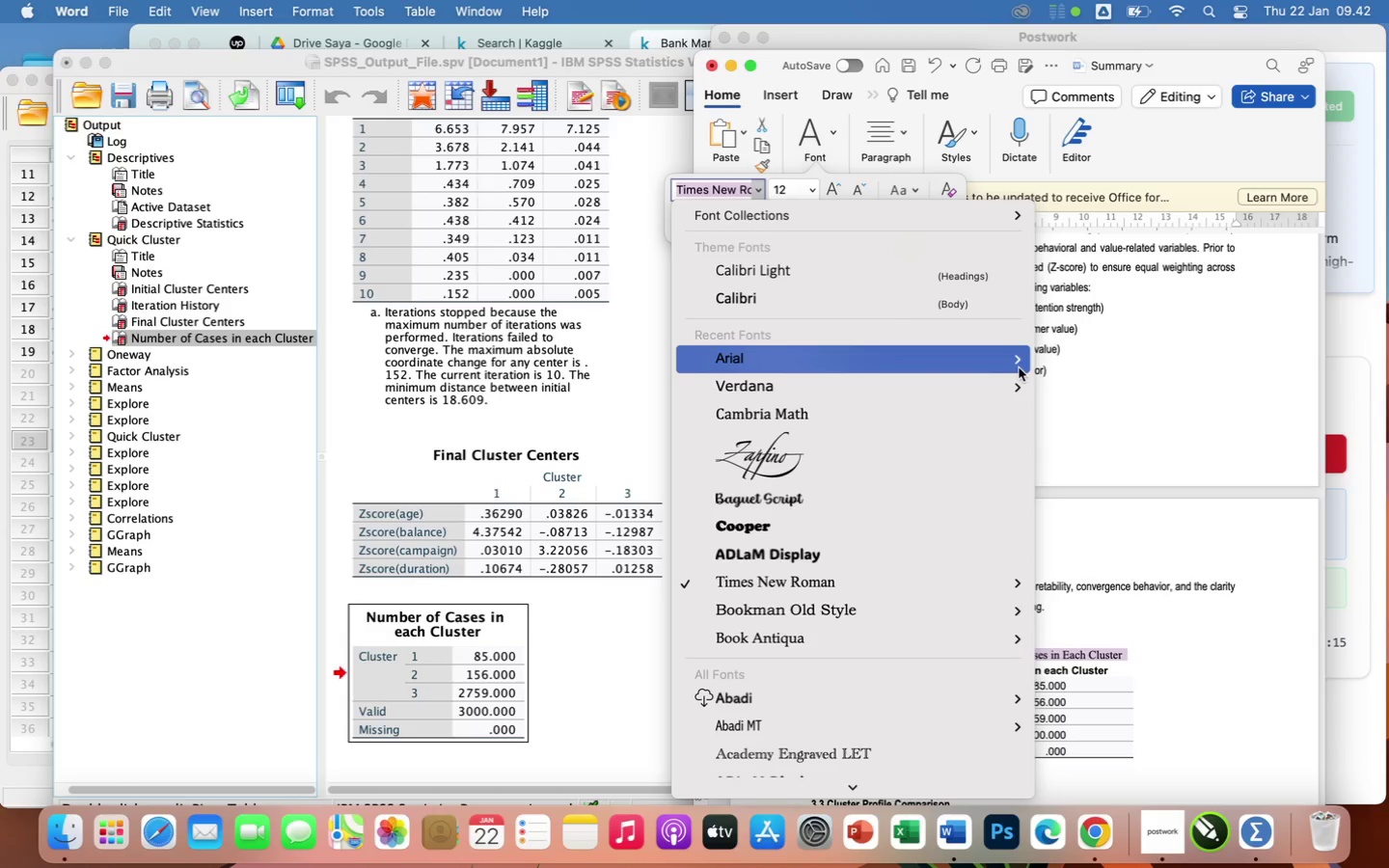 
wait(5.44)
 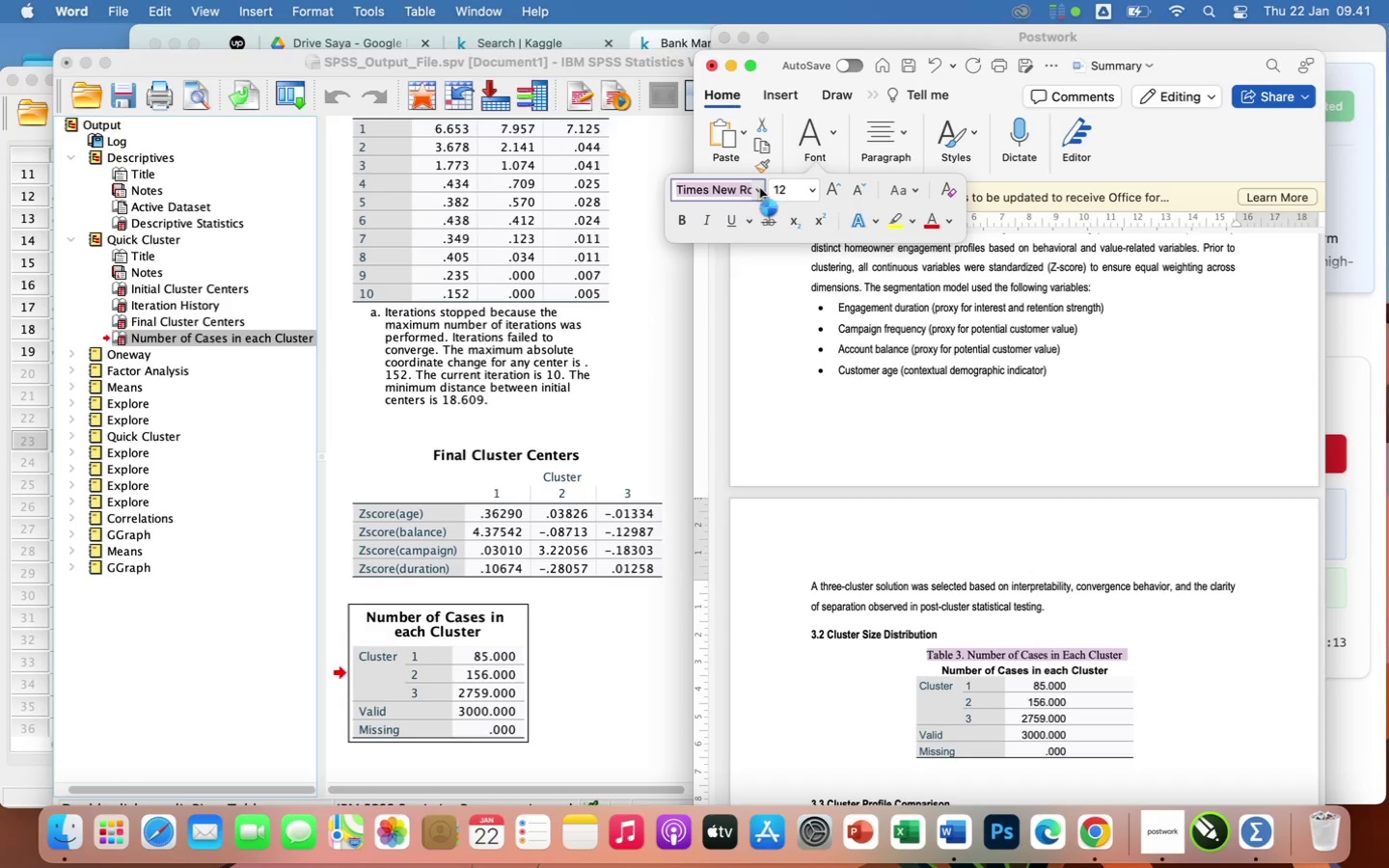 
left_click([1132, 453])
 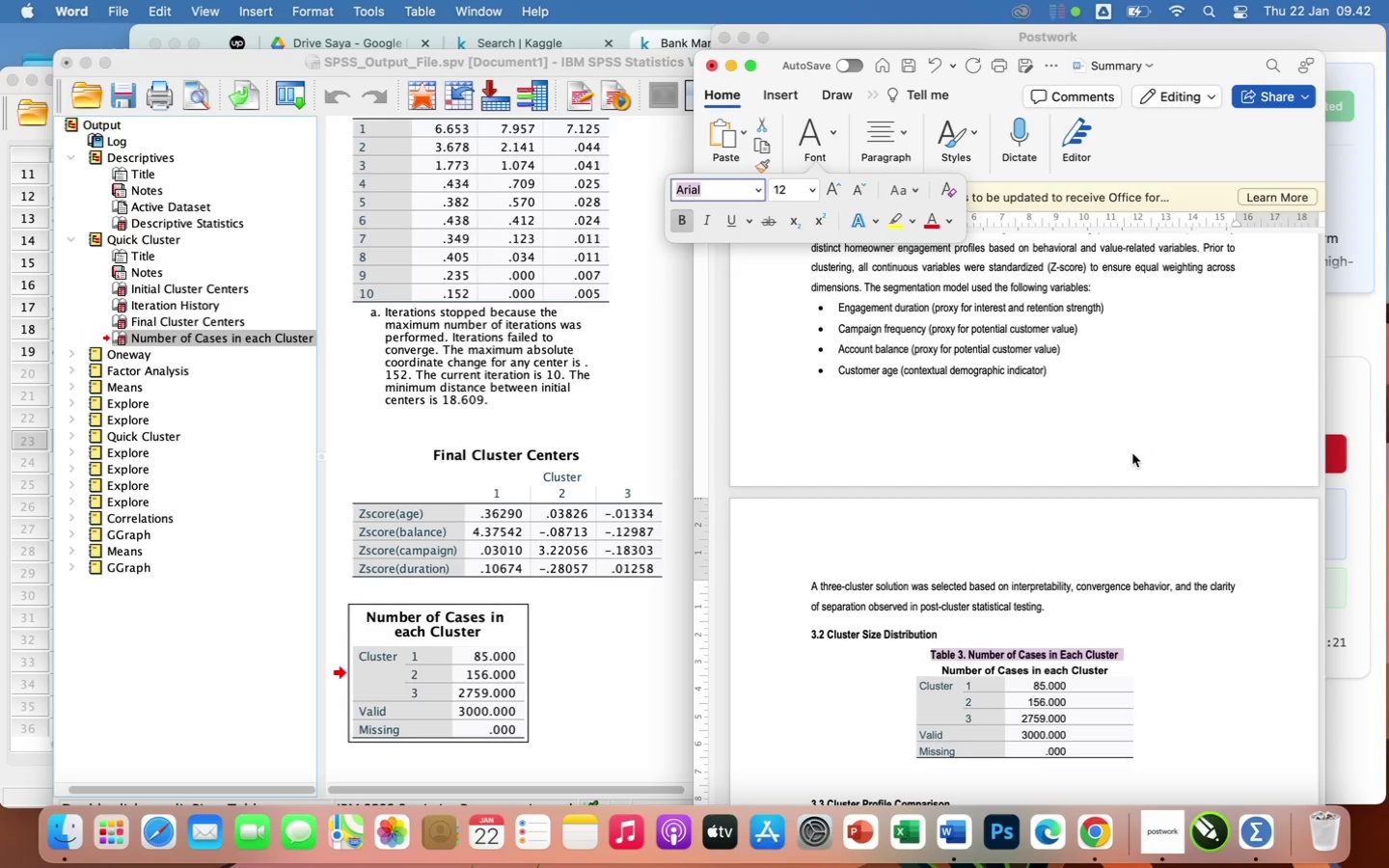 
wait(8.83)
 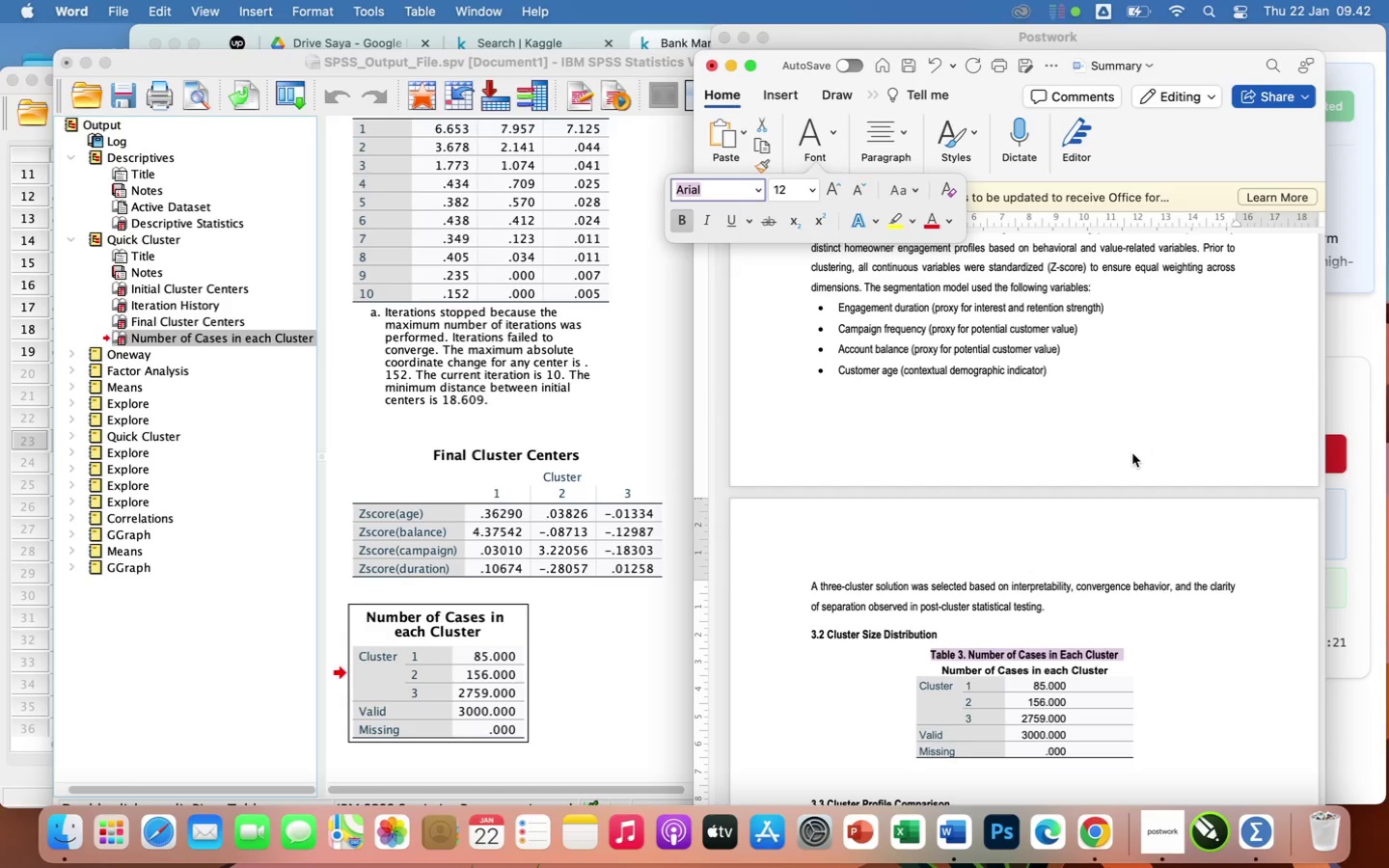 
scroll: coordinate [1165, 625], scroll_direction: down, amount: 28.0
 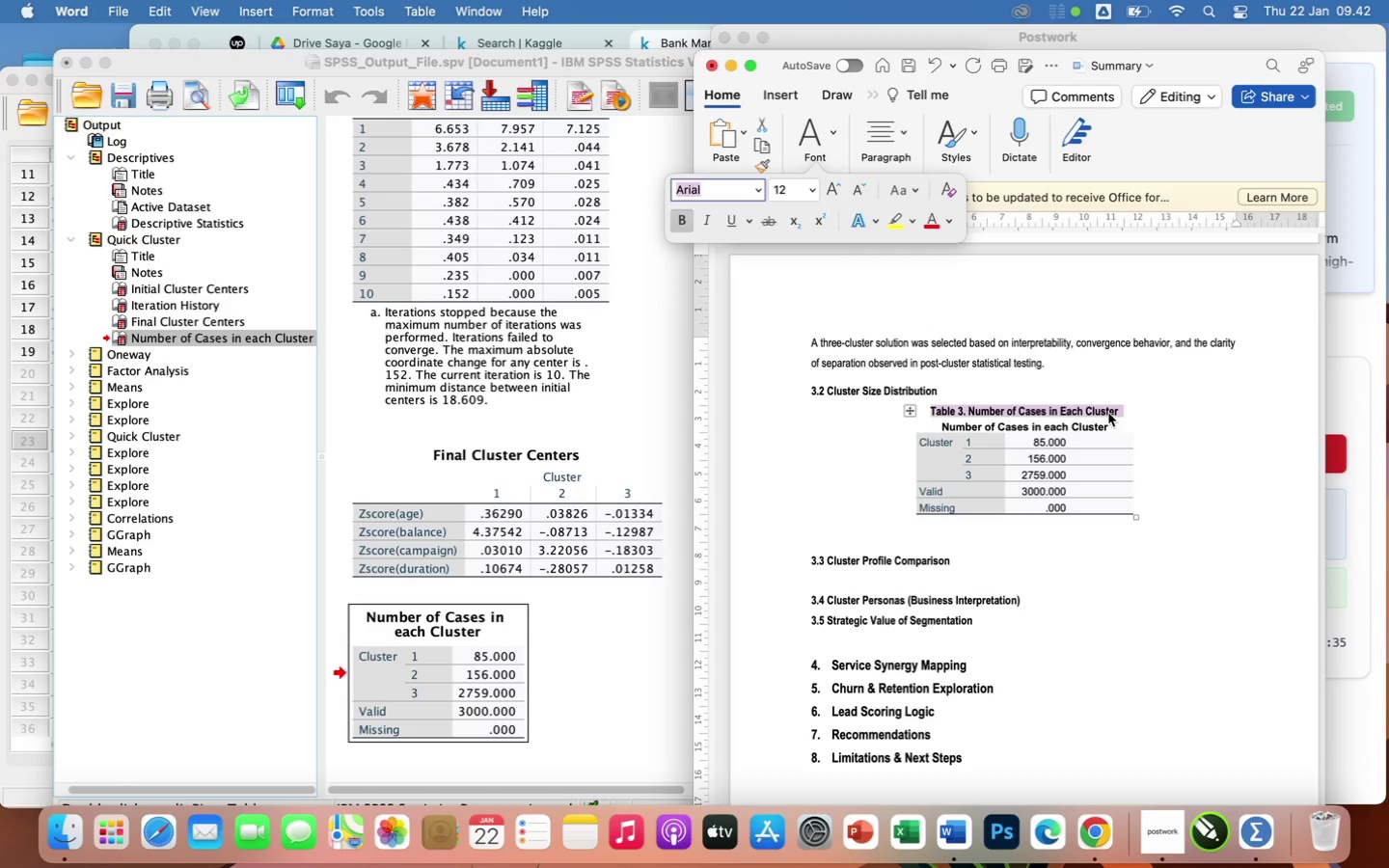 
wait(12.91)
 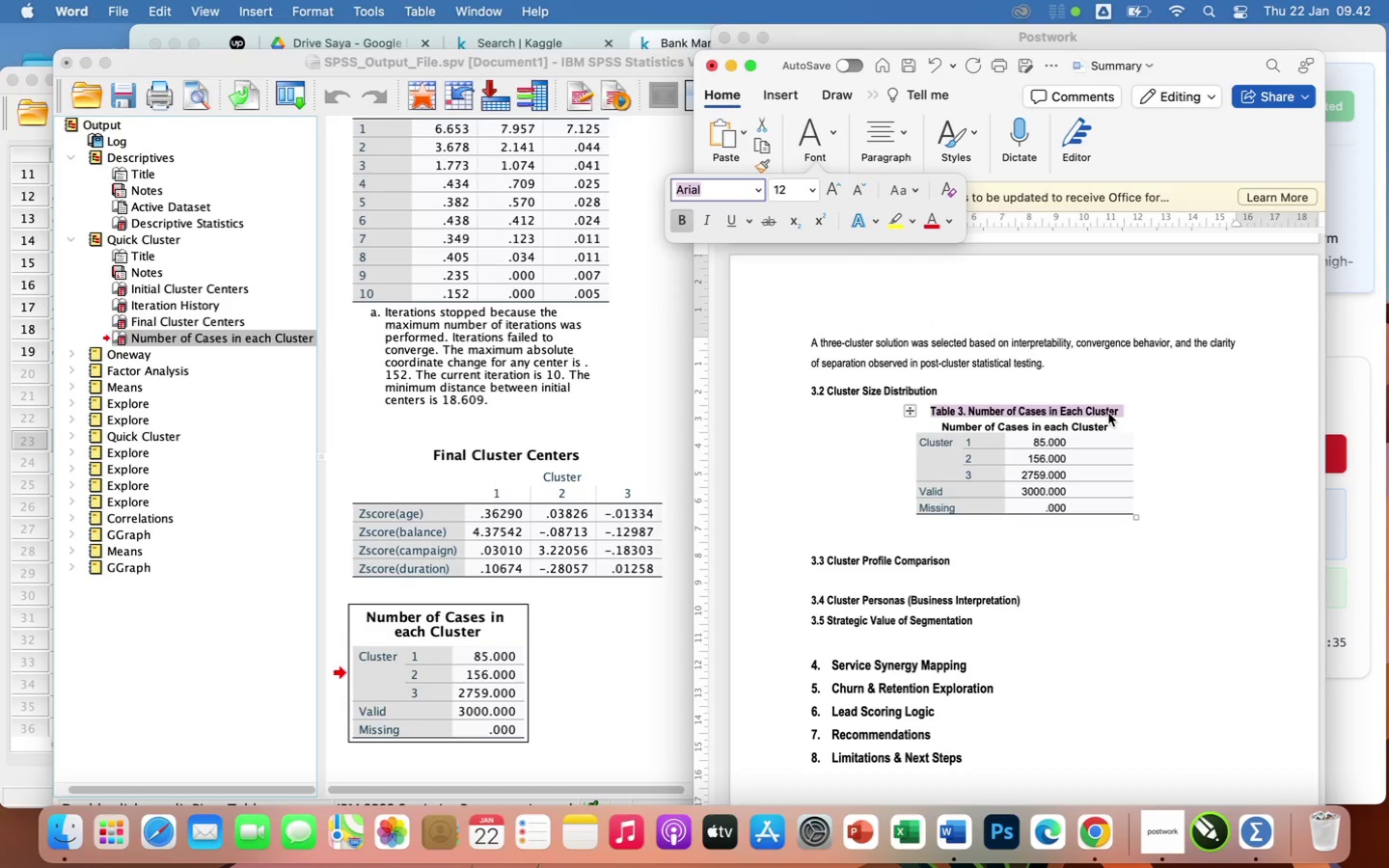 
left_click([1106, 443])
 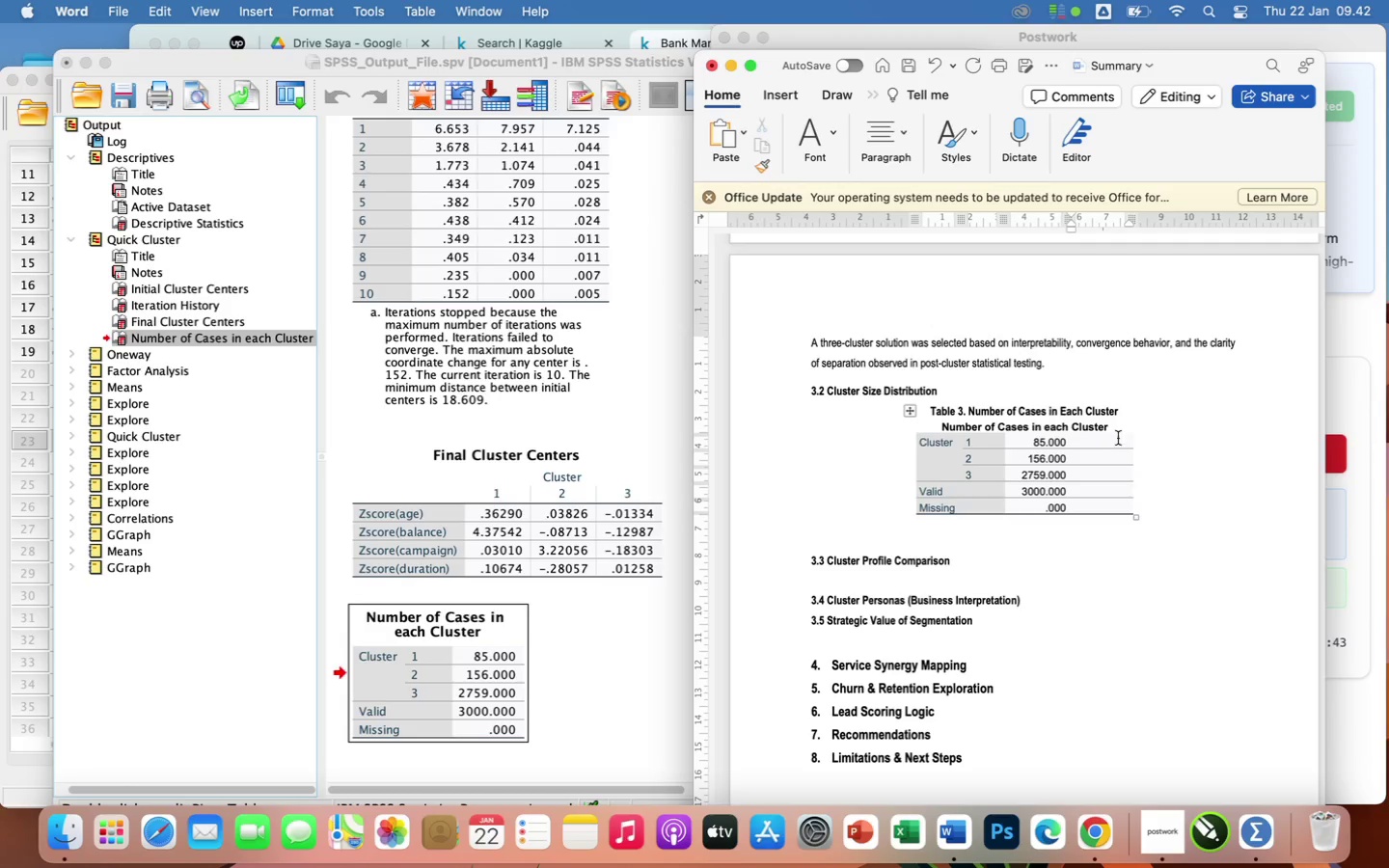 
right_click([1112, 438])
 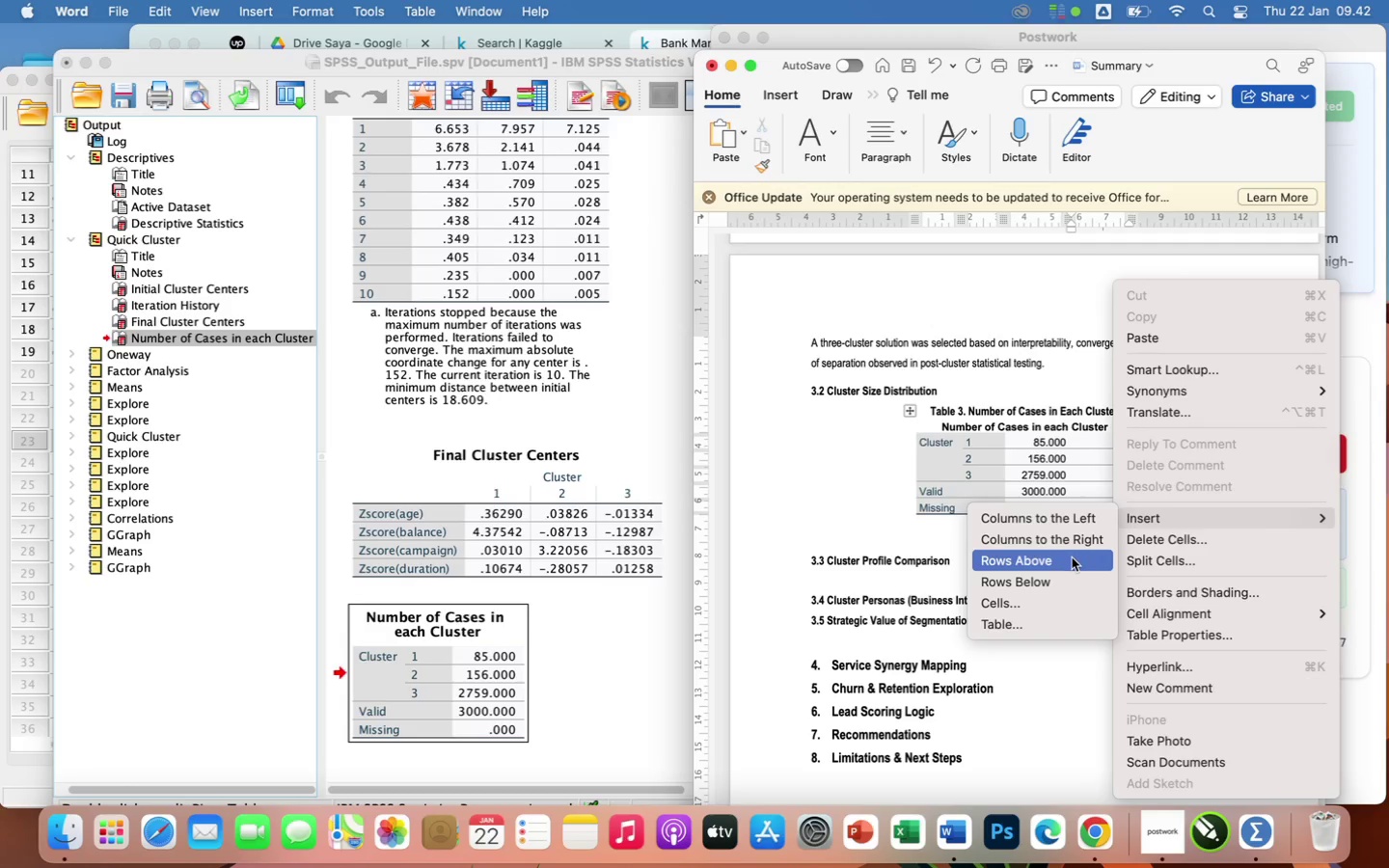 
left_click([1072, 557])
 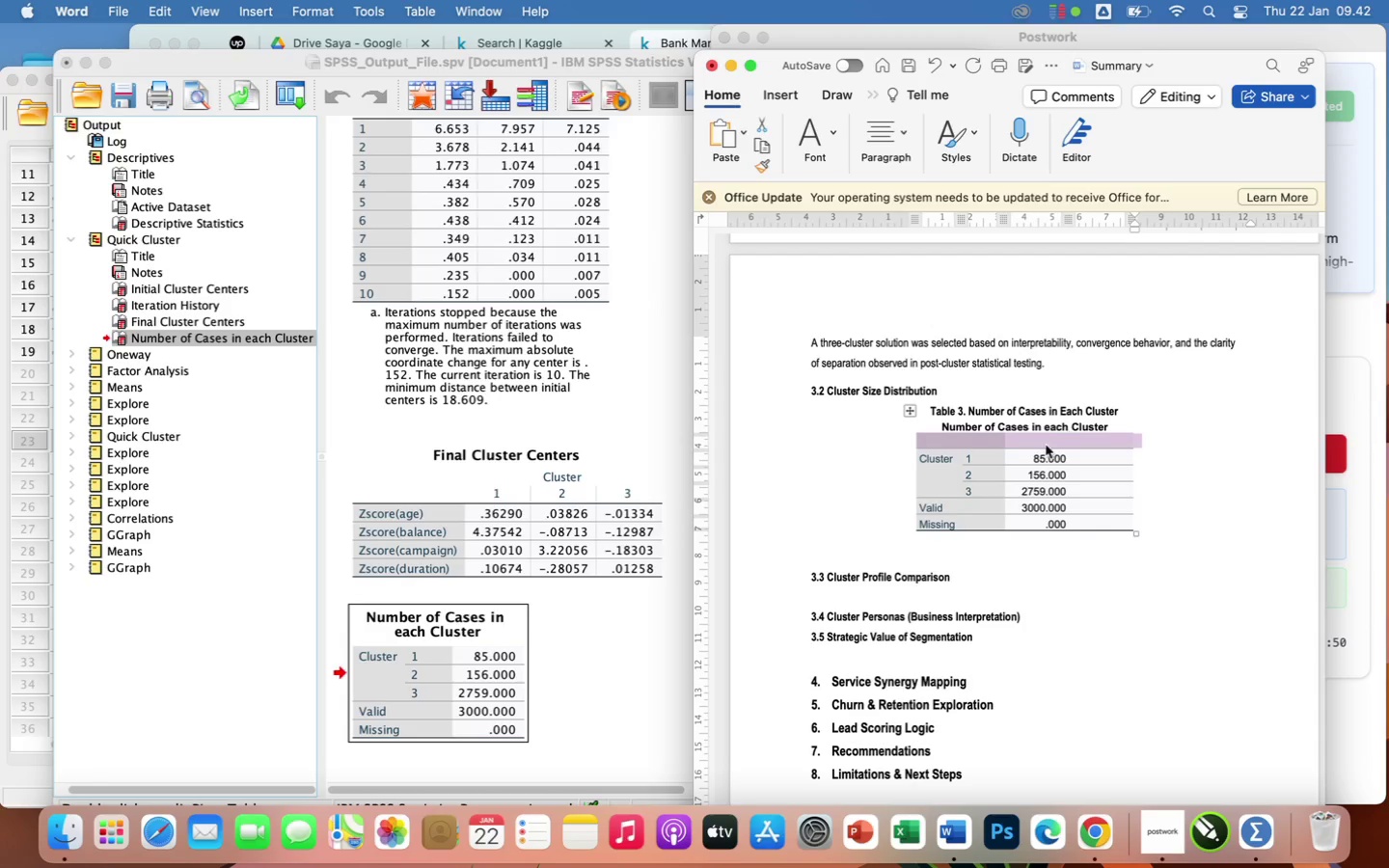 
left_click([974, 442])
 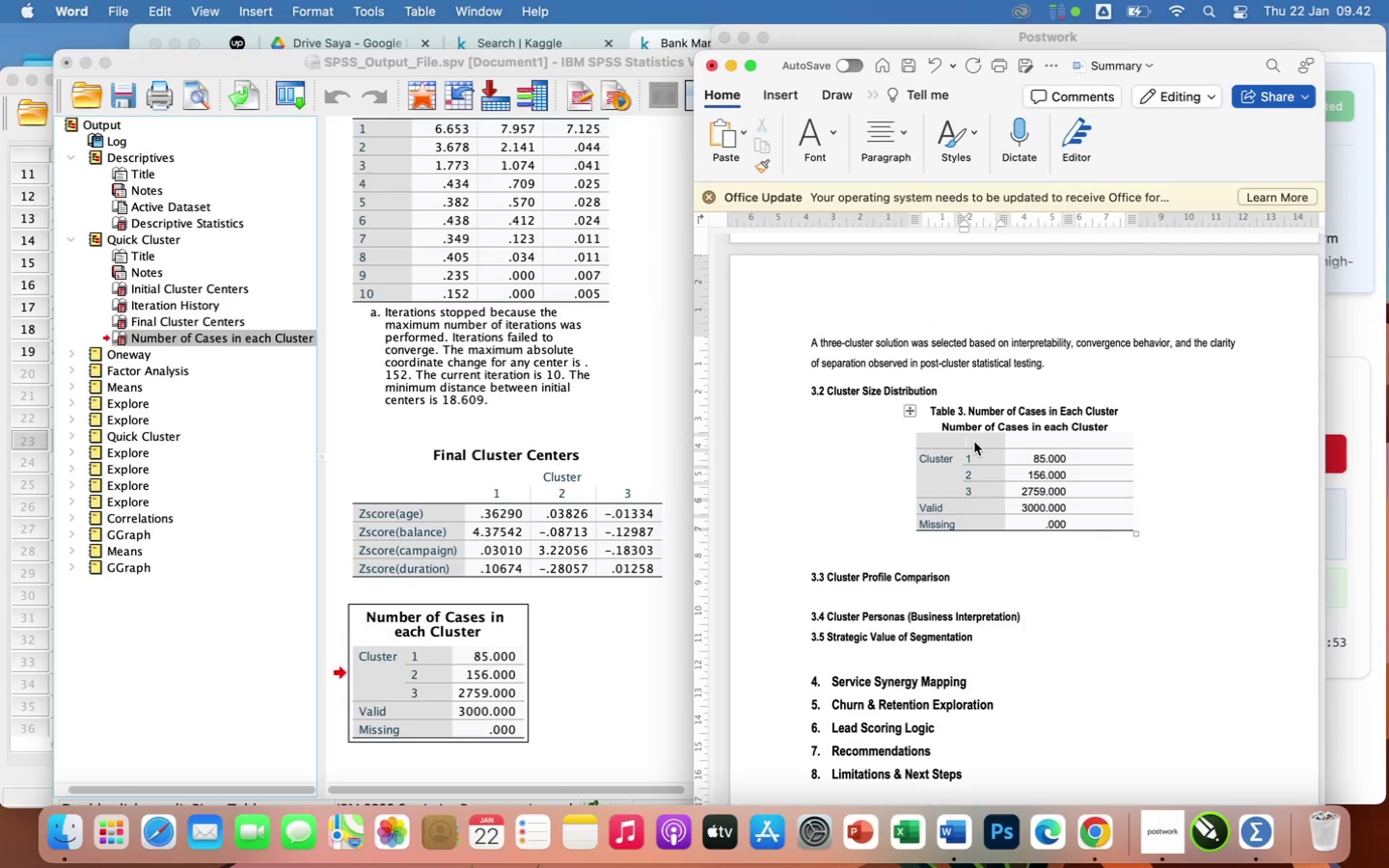 
type(Cluster)
 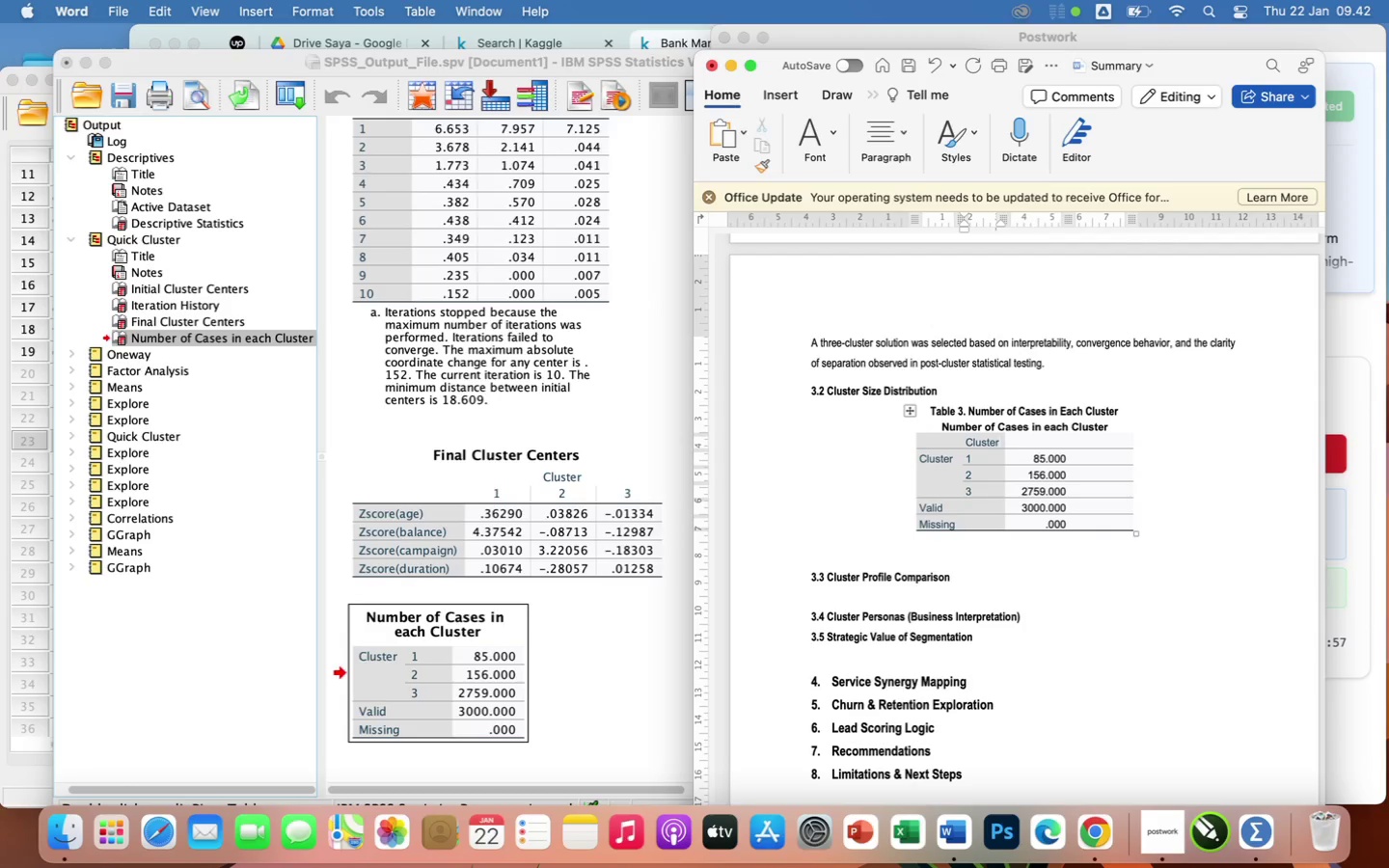 
key(ArrowRight)
 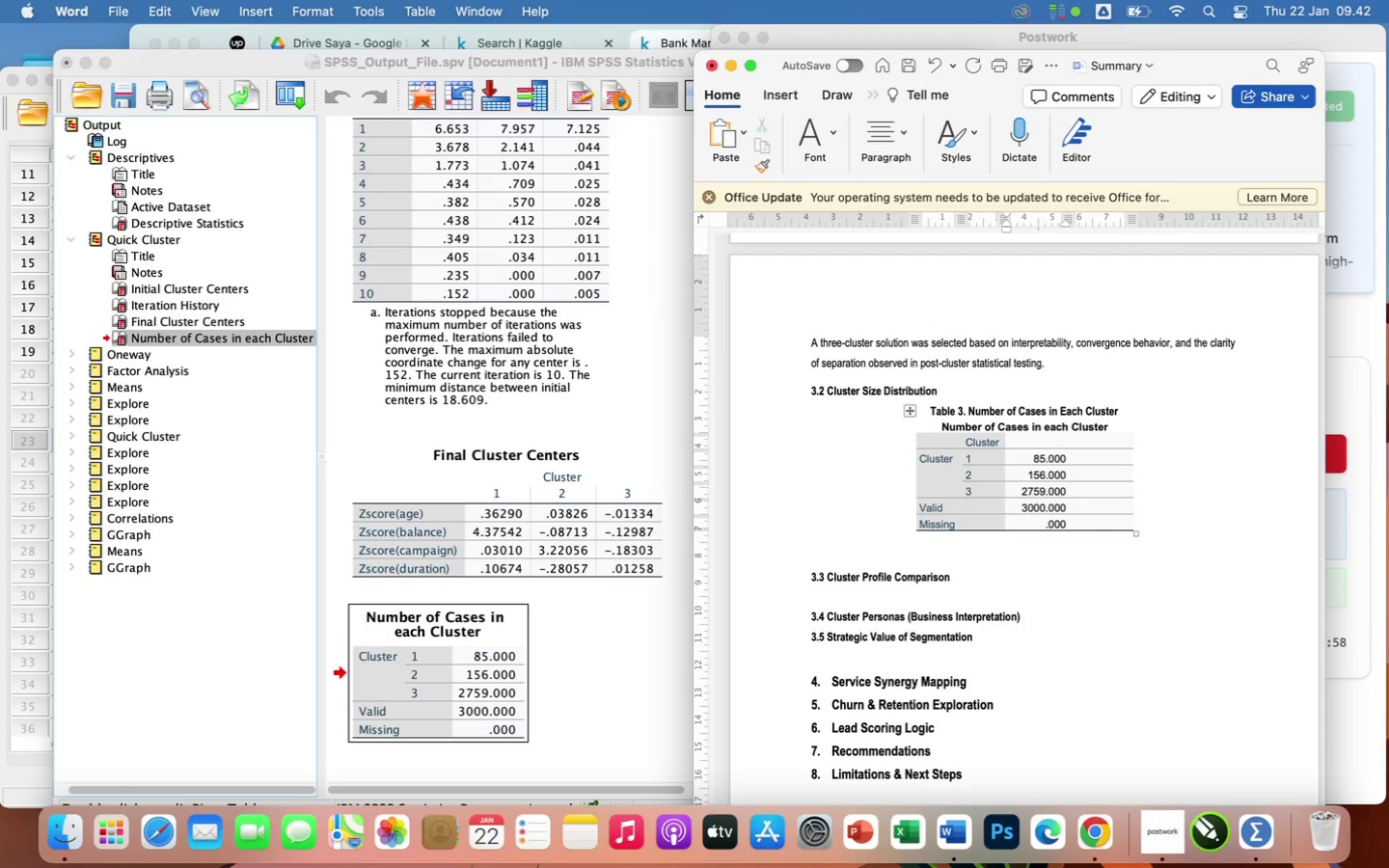 
key(Shift+N)
 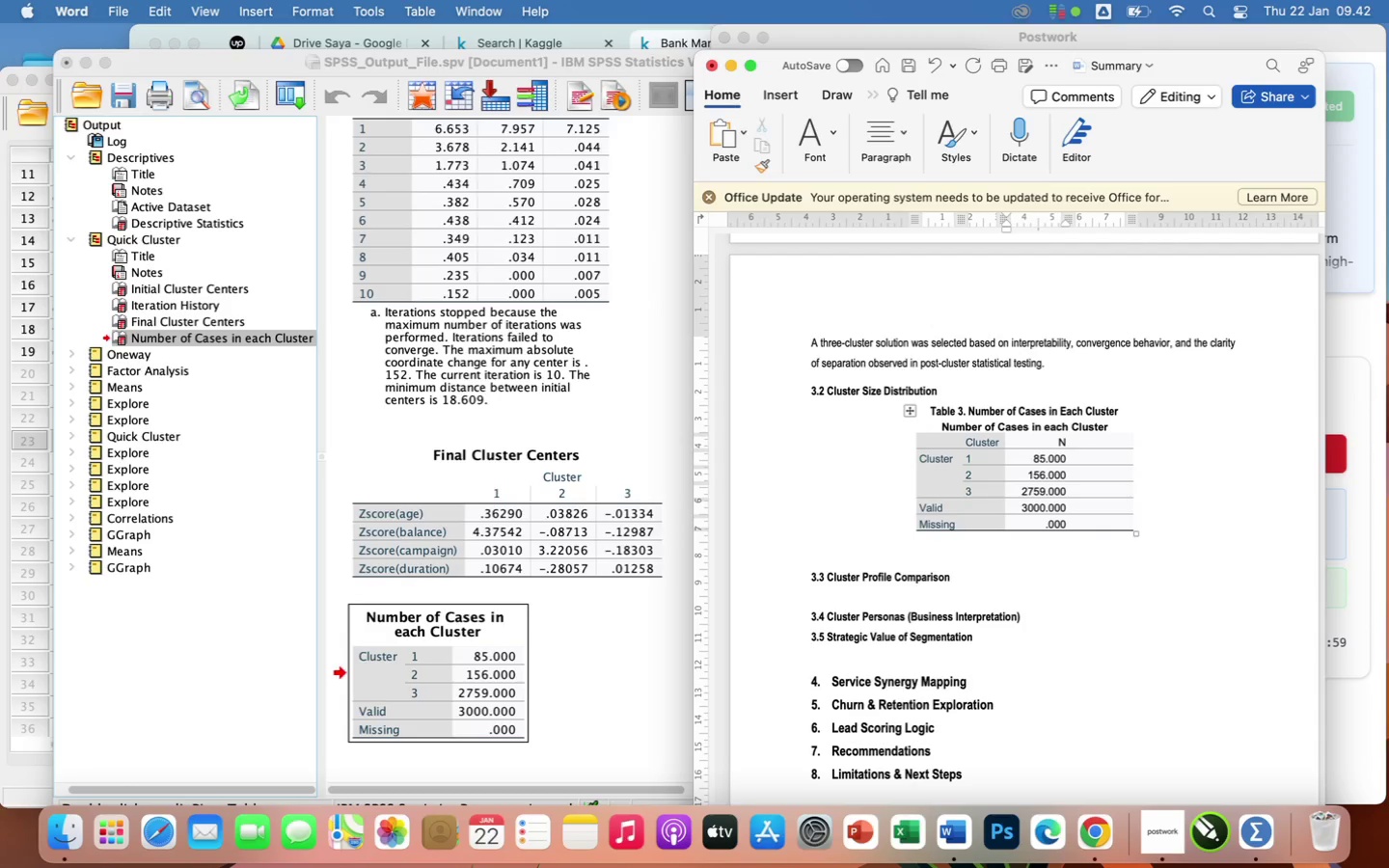 
key(ArrowRight)
 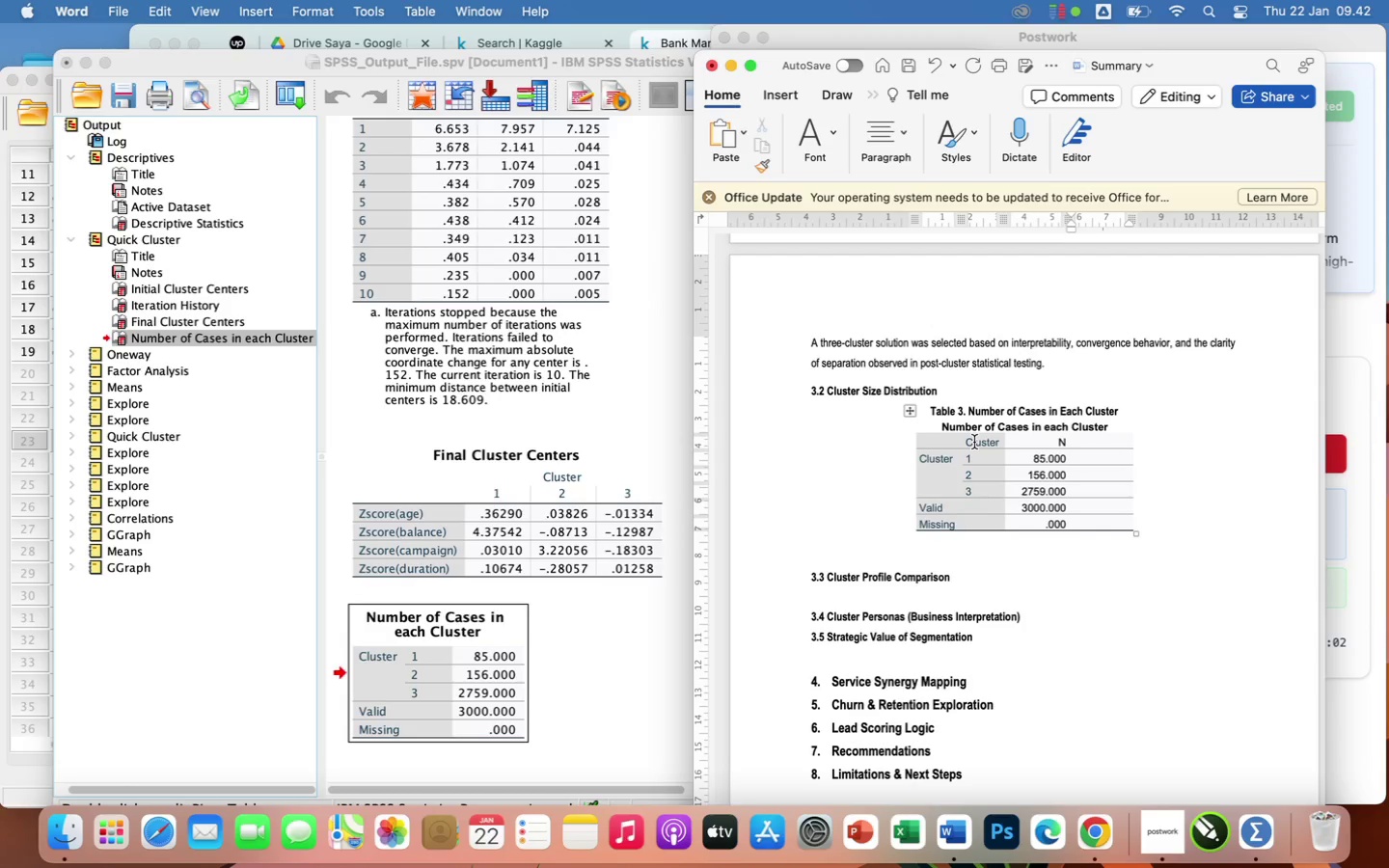 
type(% of Sample)
 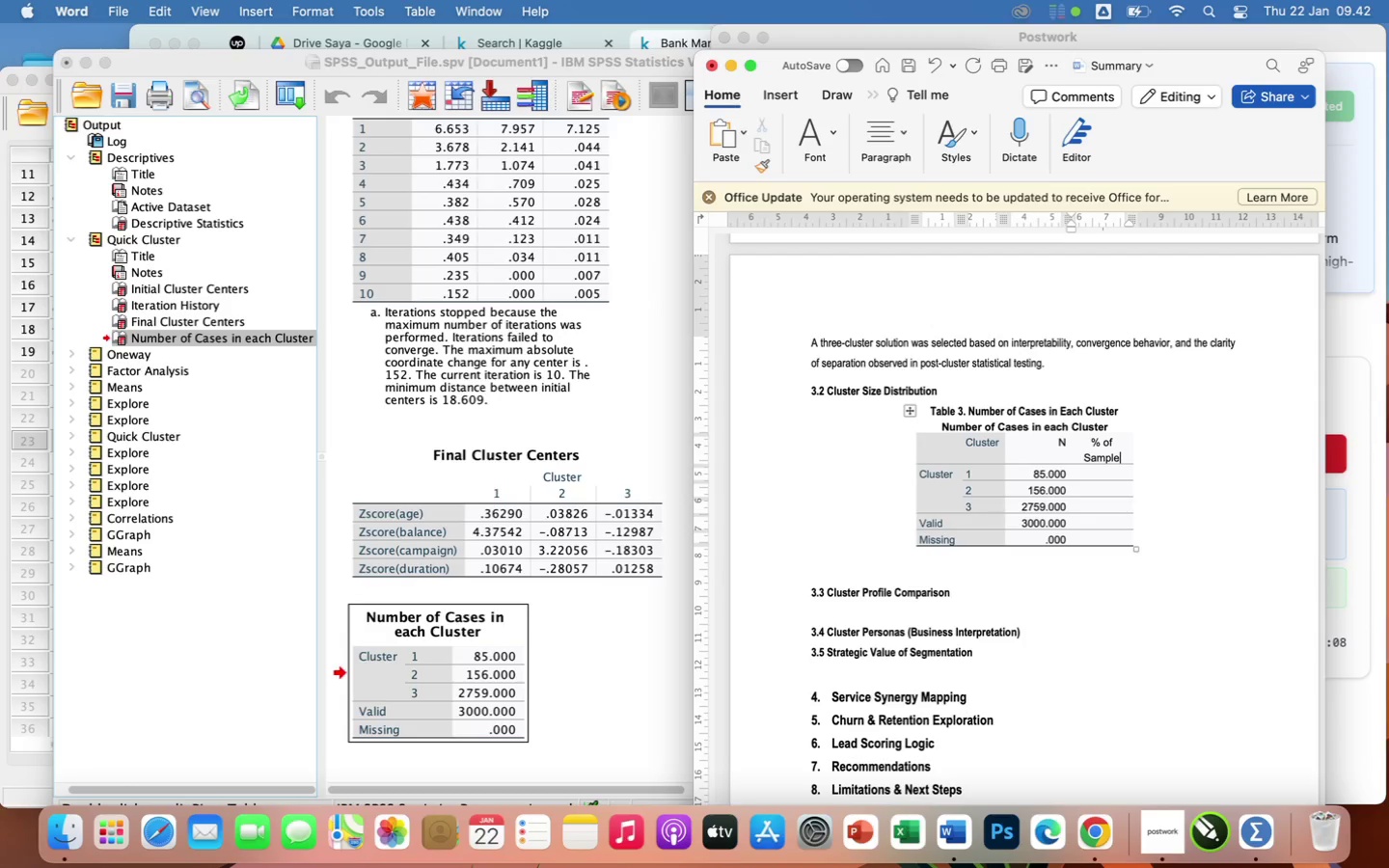 
left_click_drag(start_coordinate=[963, 446], to_coordinate=[1101, 450])
 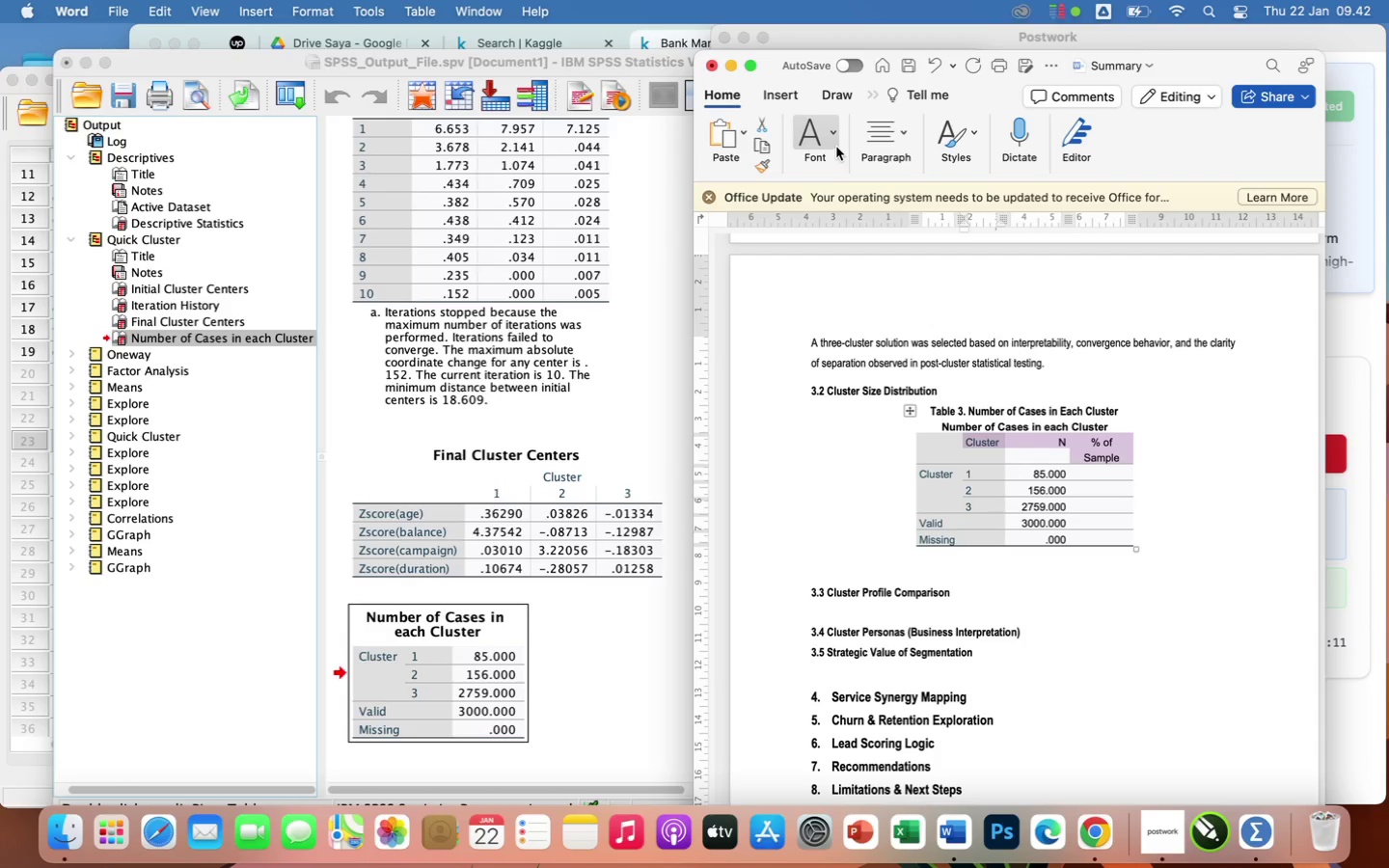 
left_click([834, 144])
 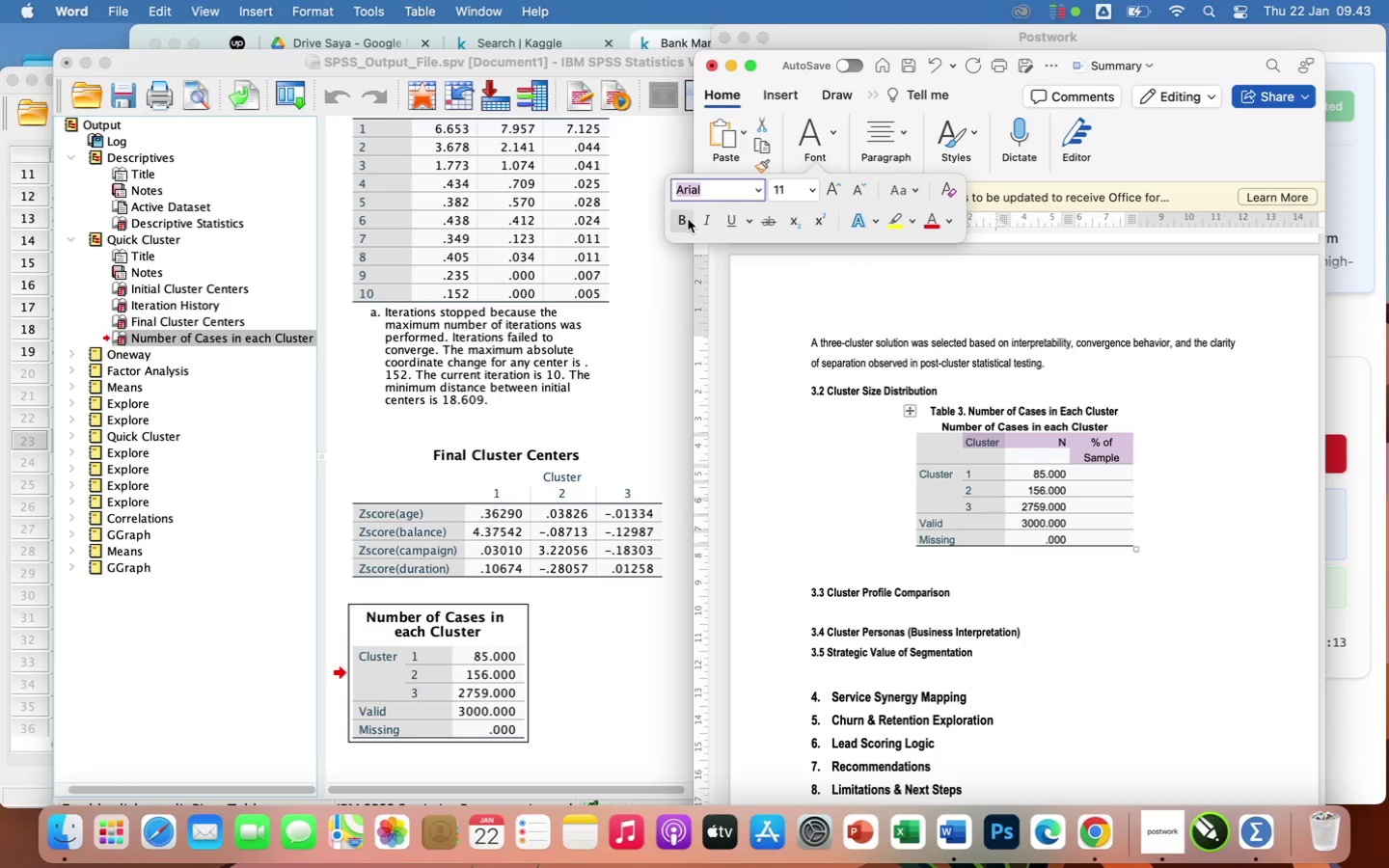 
left_click([679, 223])
 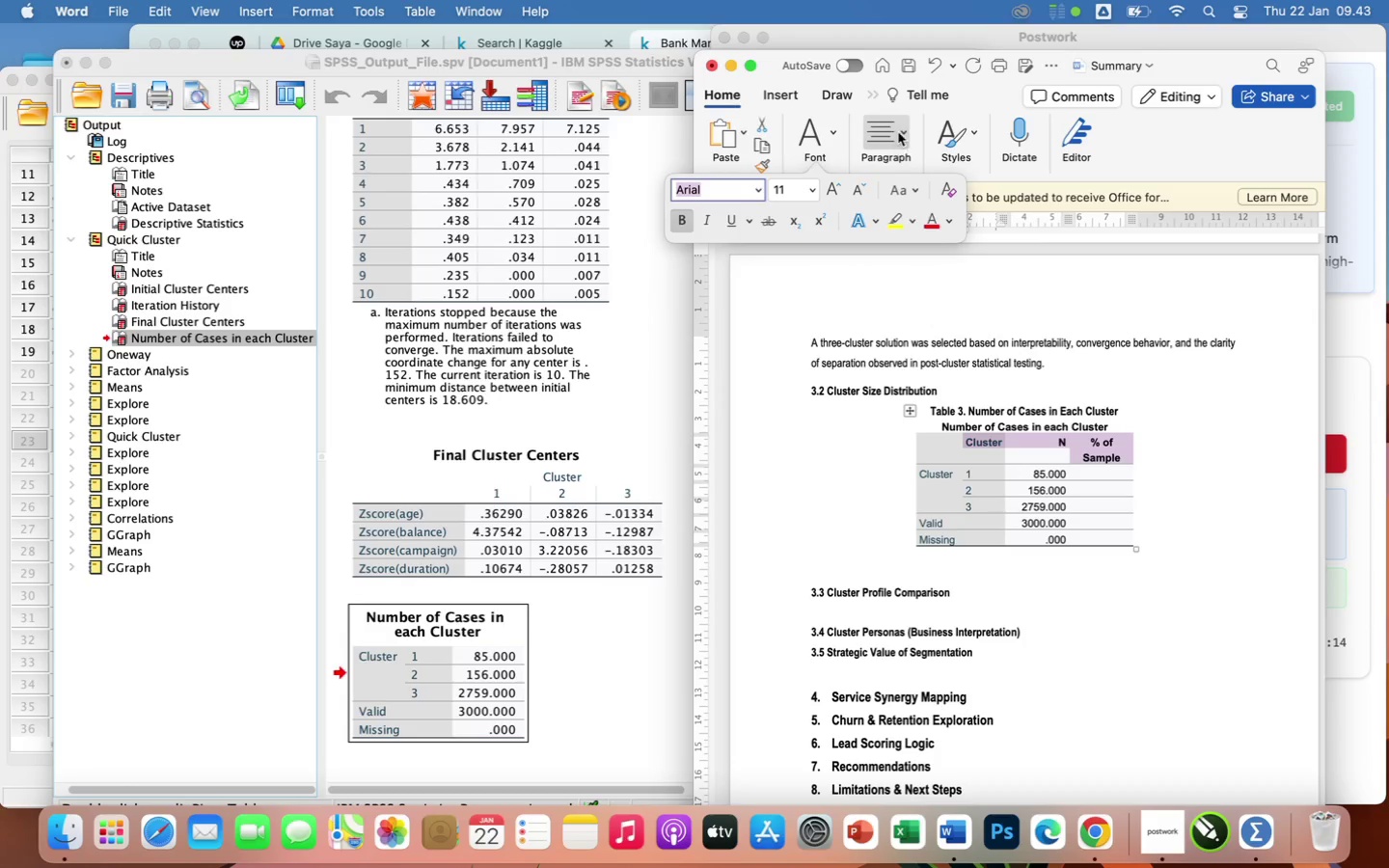 
left_click([899, 130])
 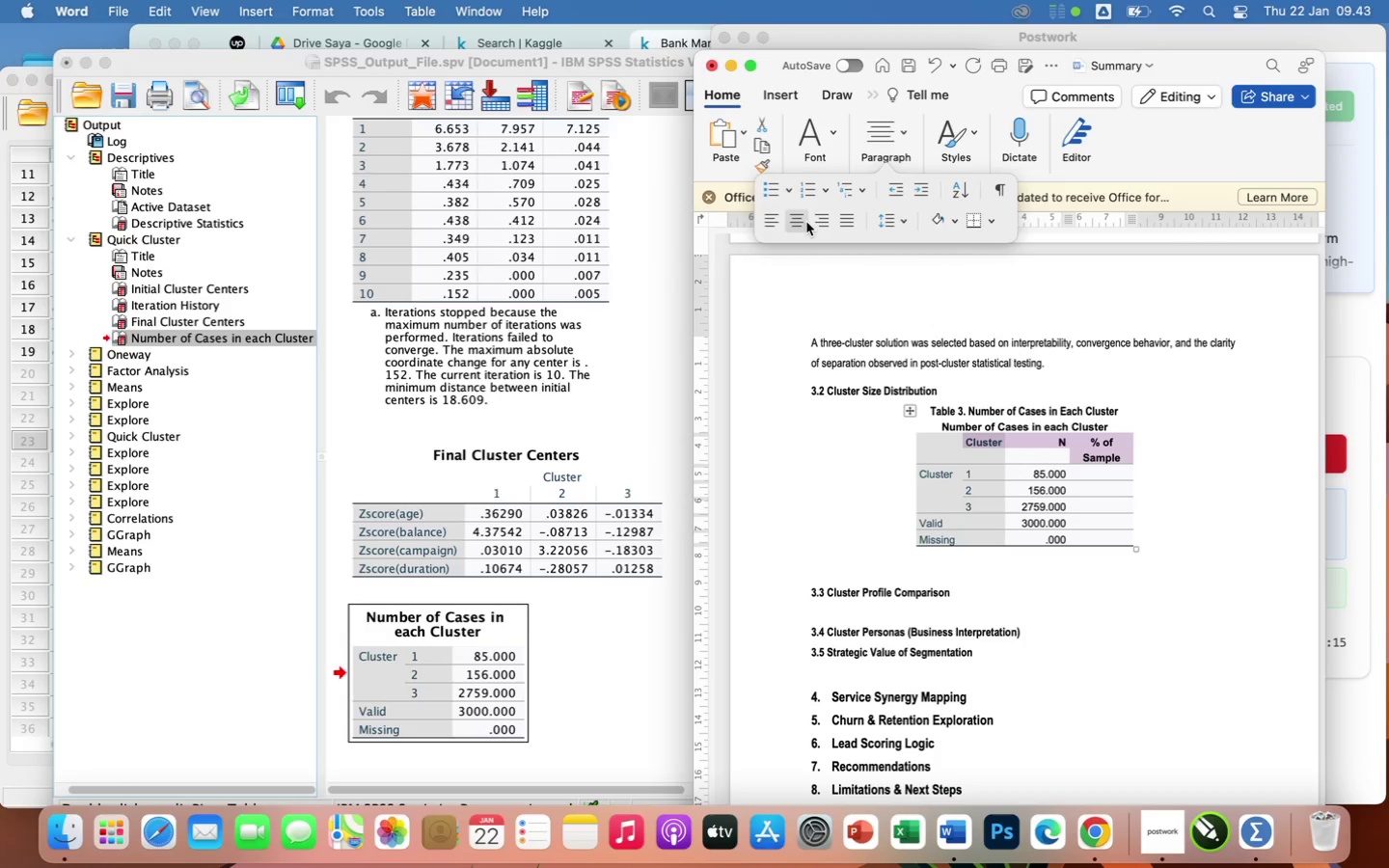 
left_click([799, 221])
 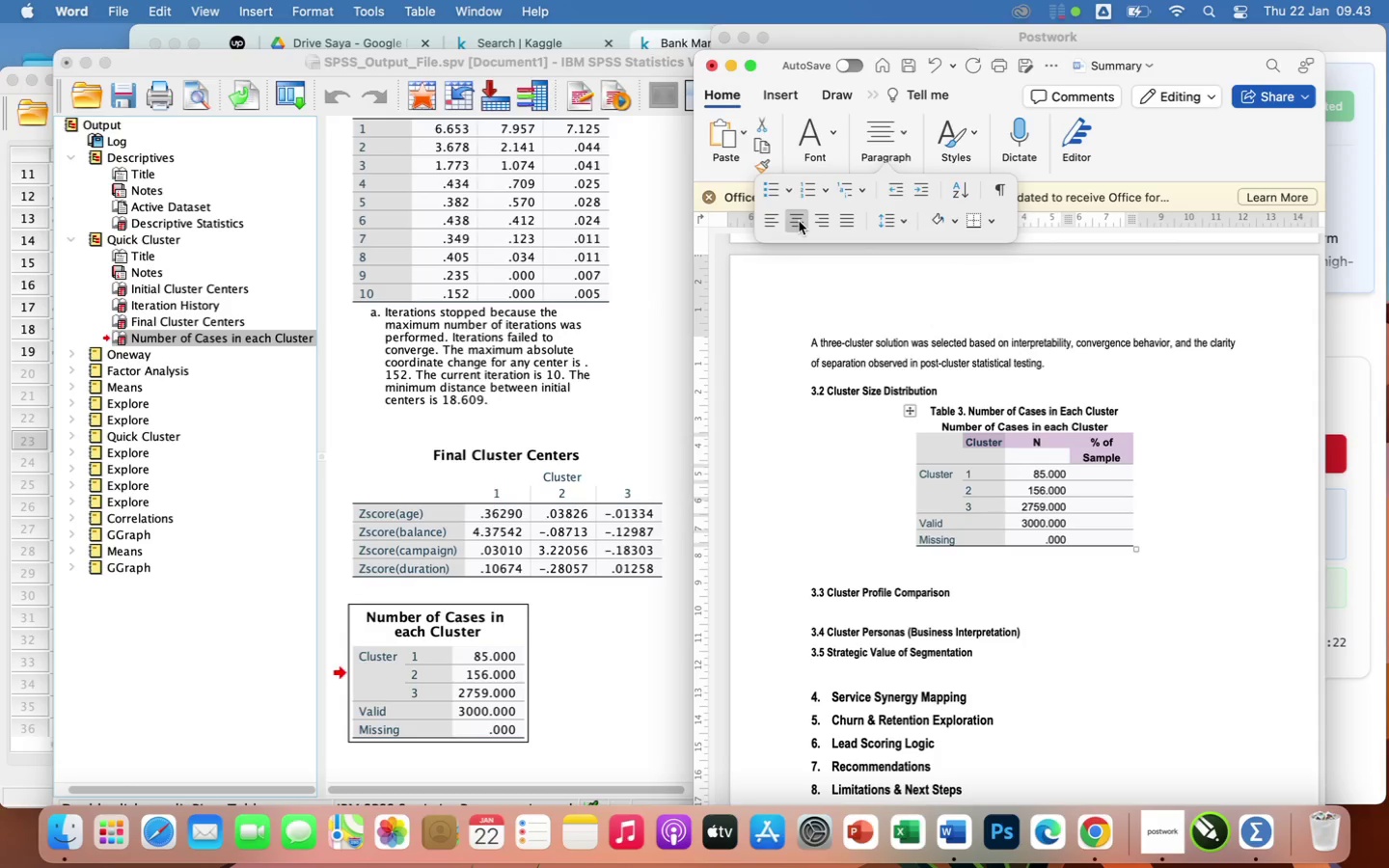 
wait(7.66)
 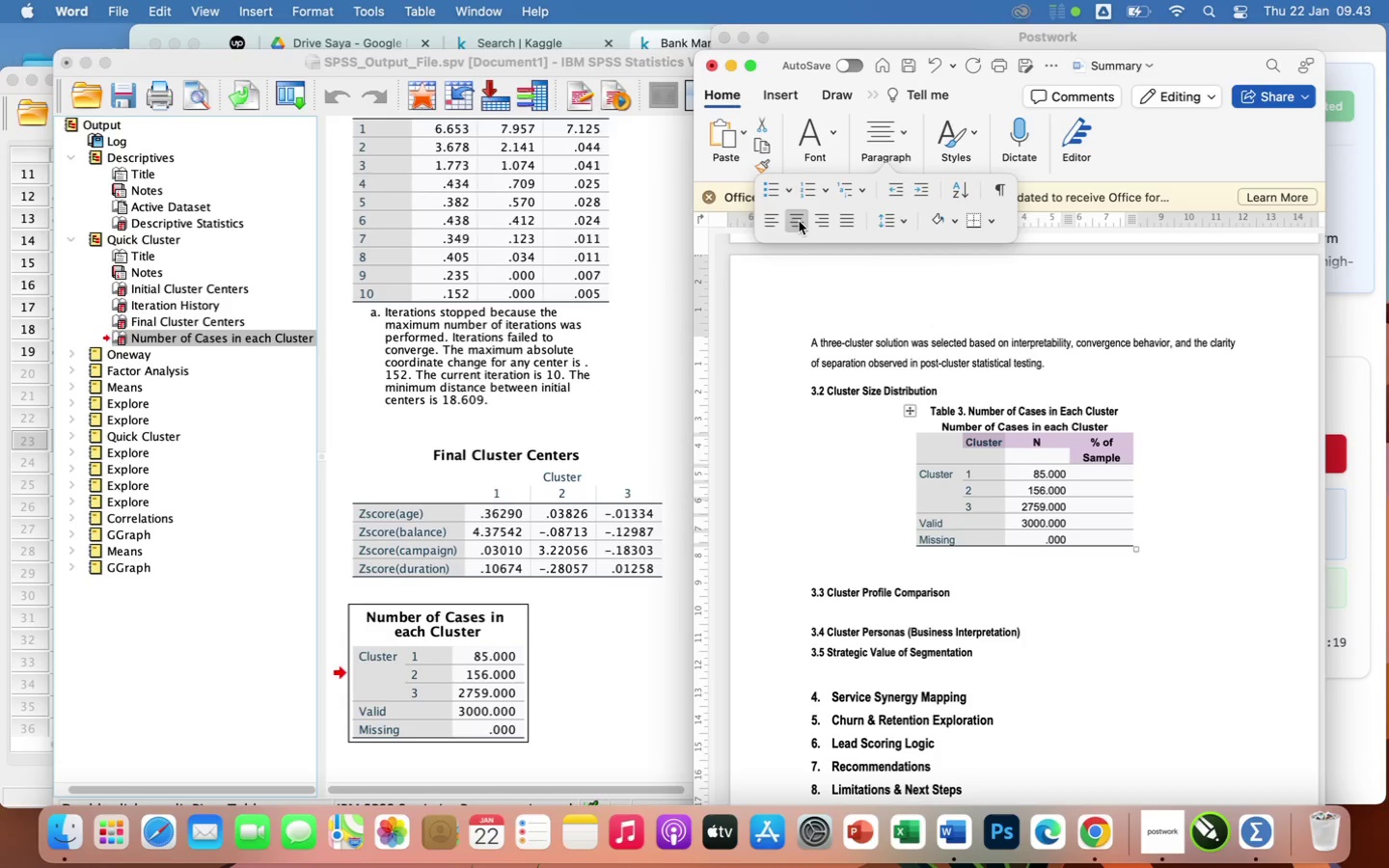 
left_click([1103, 469])
 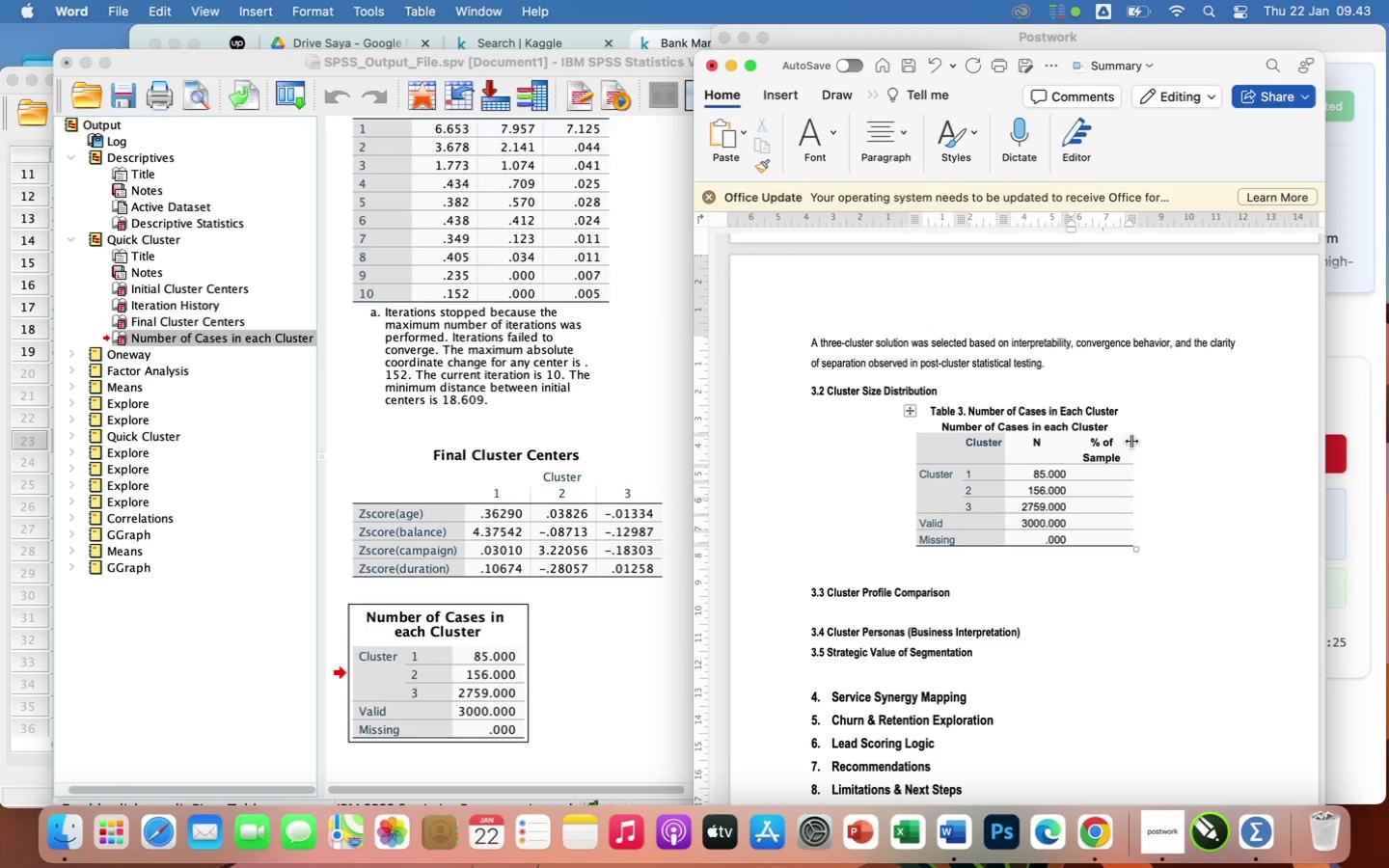 
left_click_drag(start_coordinate=[1131, 442], to_coordinate=[1167, 444])
 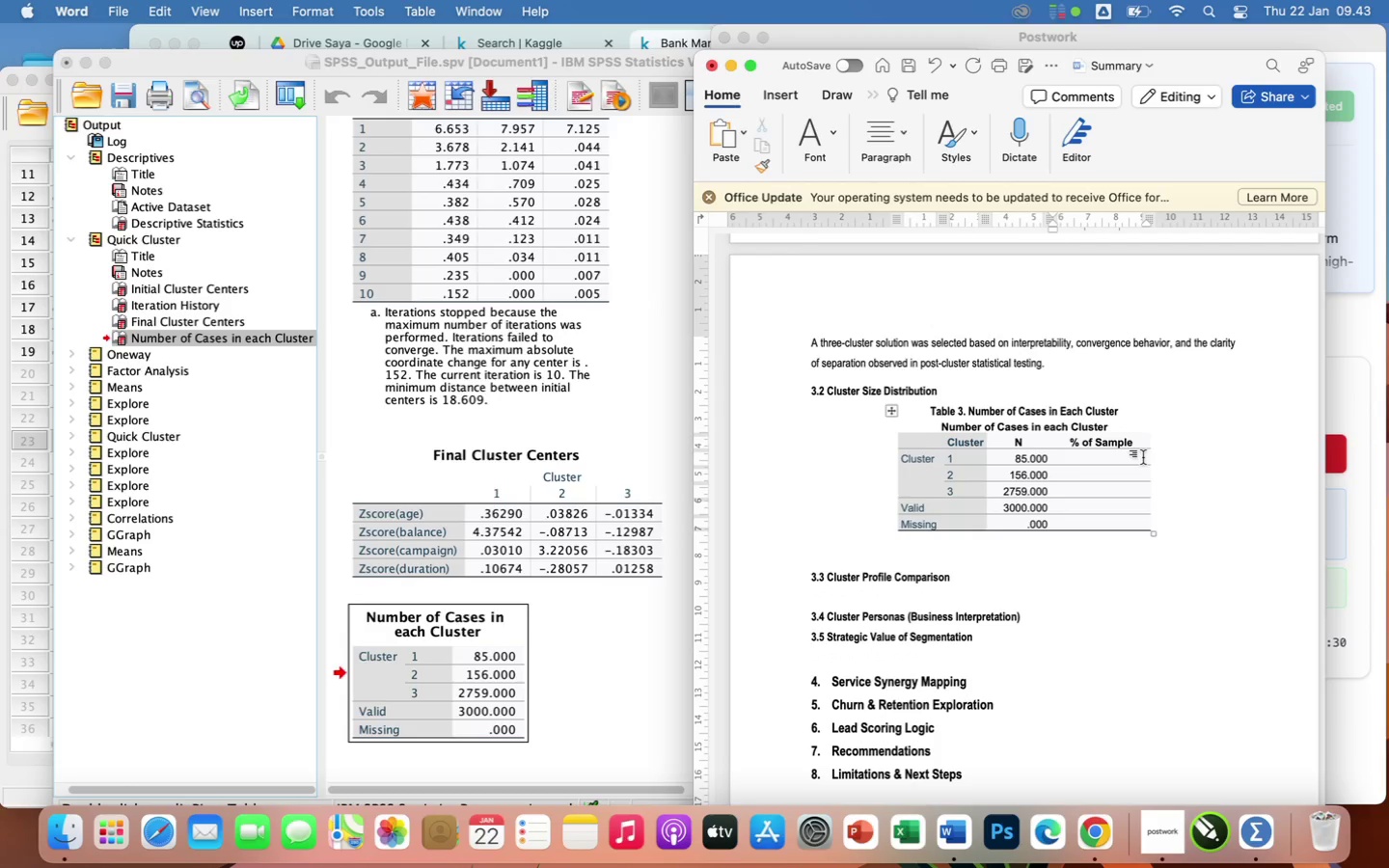 
type(2.8%)
 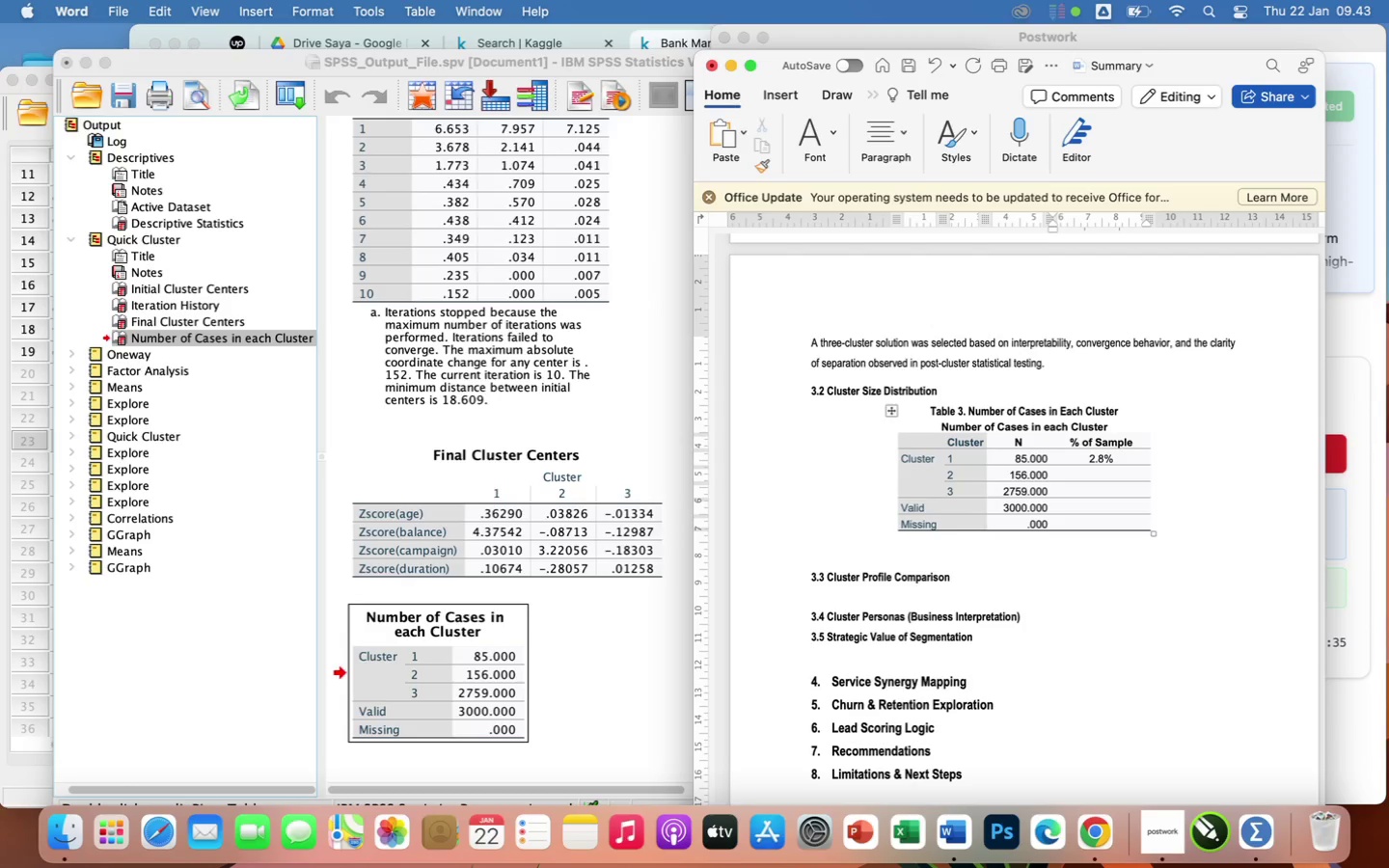 
key(ArrowDown)
 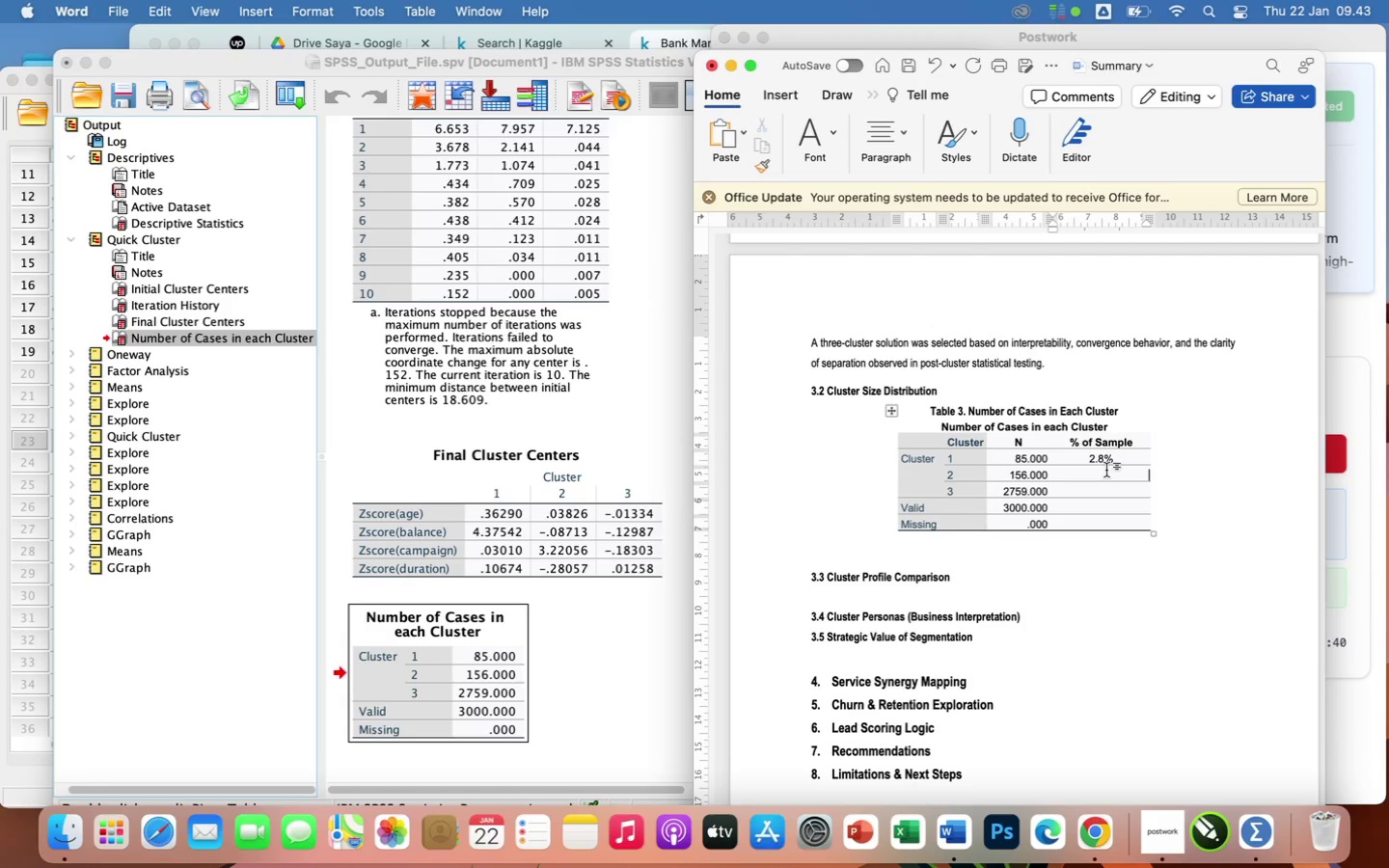 
wait(5.02)
 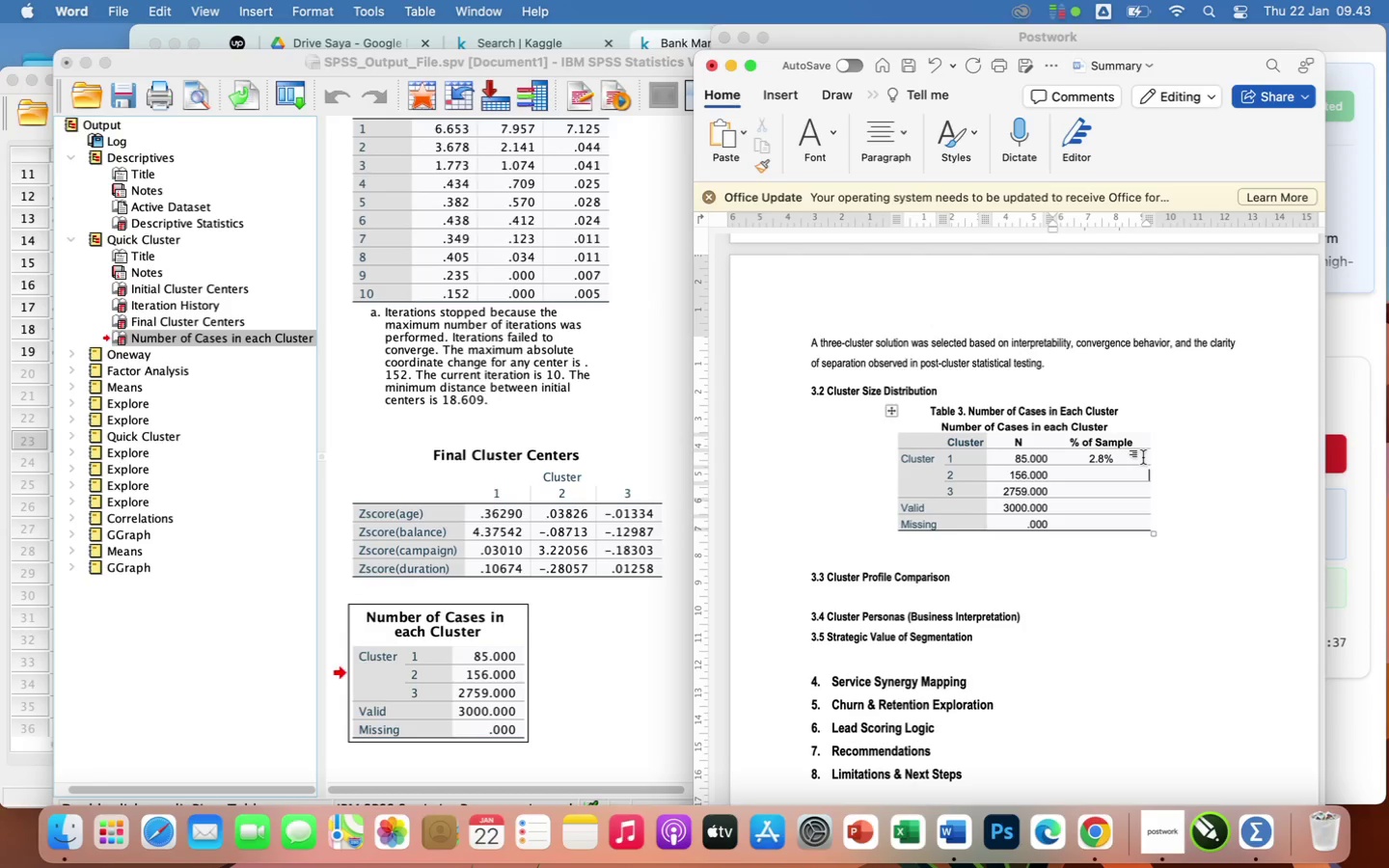 
type(5.2%)
 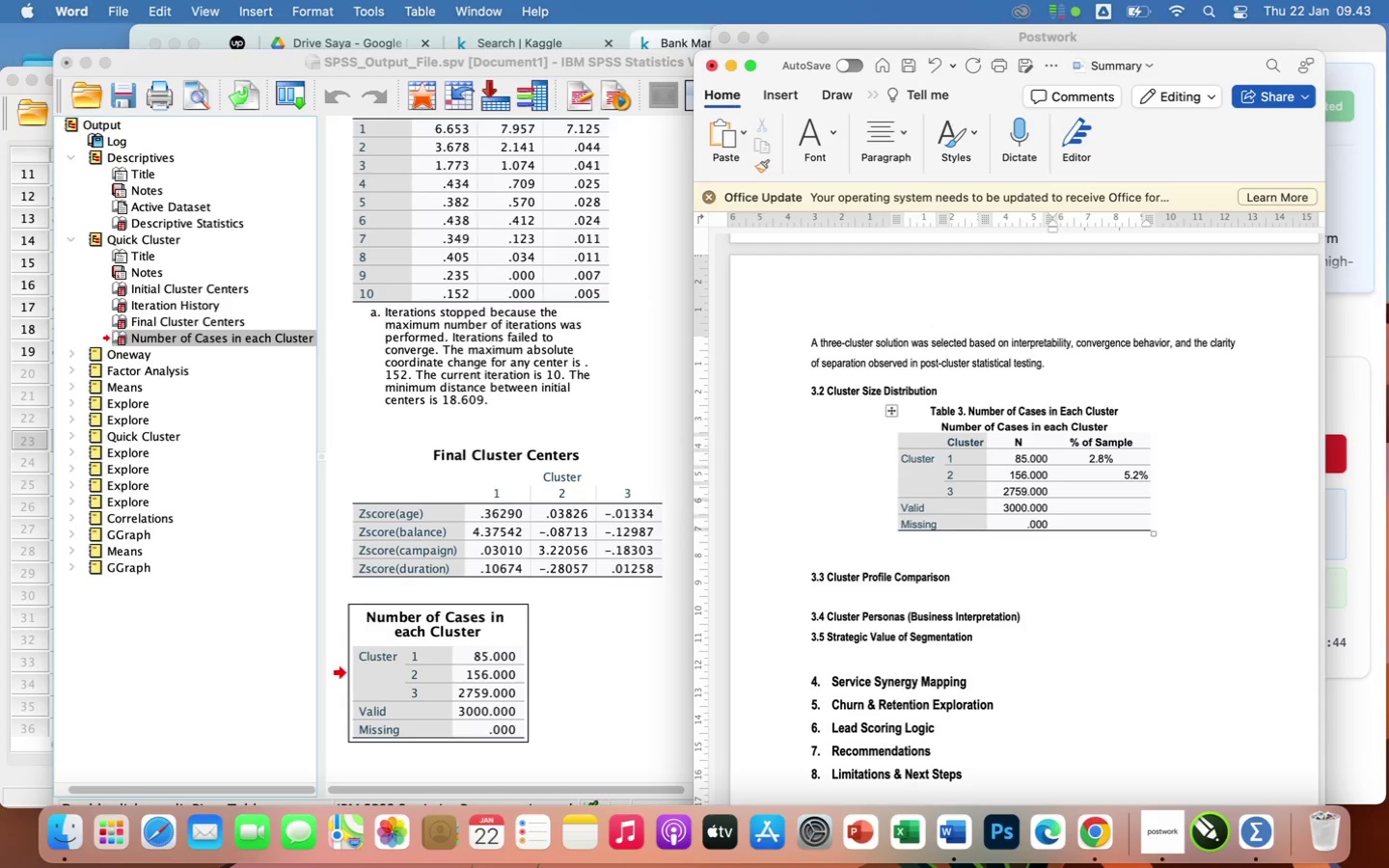 
key(ArrowDown)
 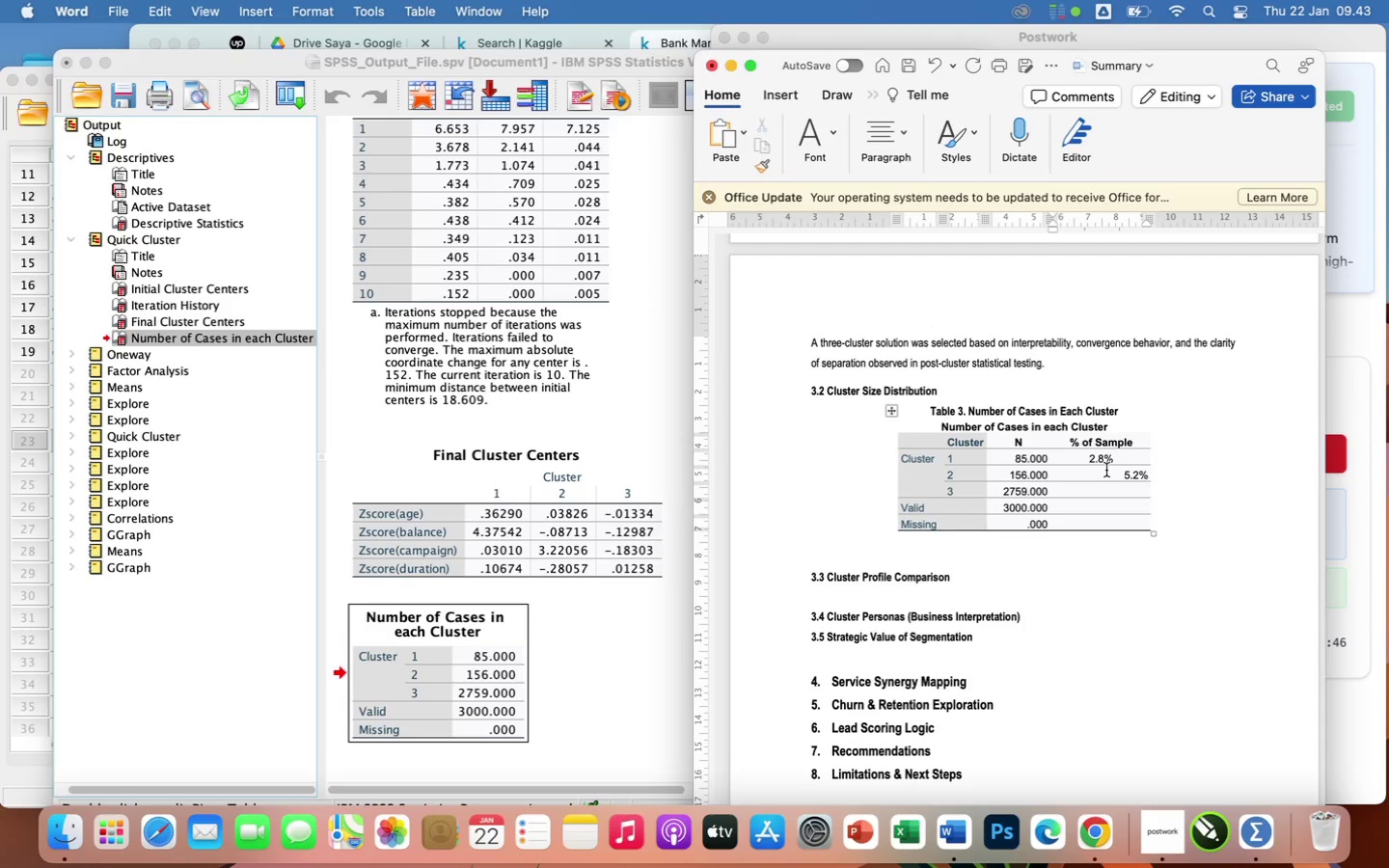 
type(92.0%)
 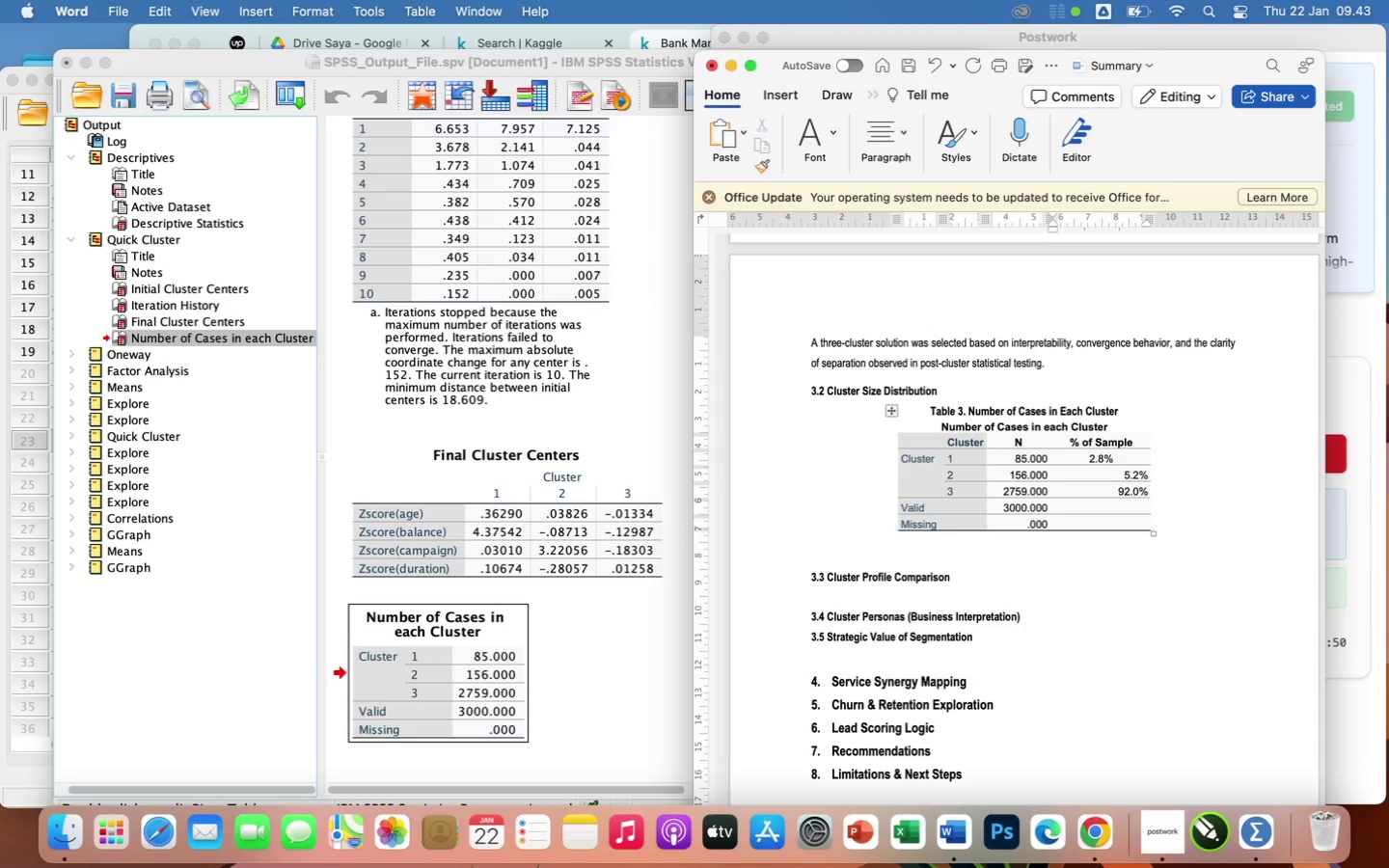 
left_click_drag(start_coordinate=[1087, 457], to_coordinate=[1134, 486])
 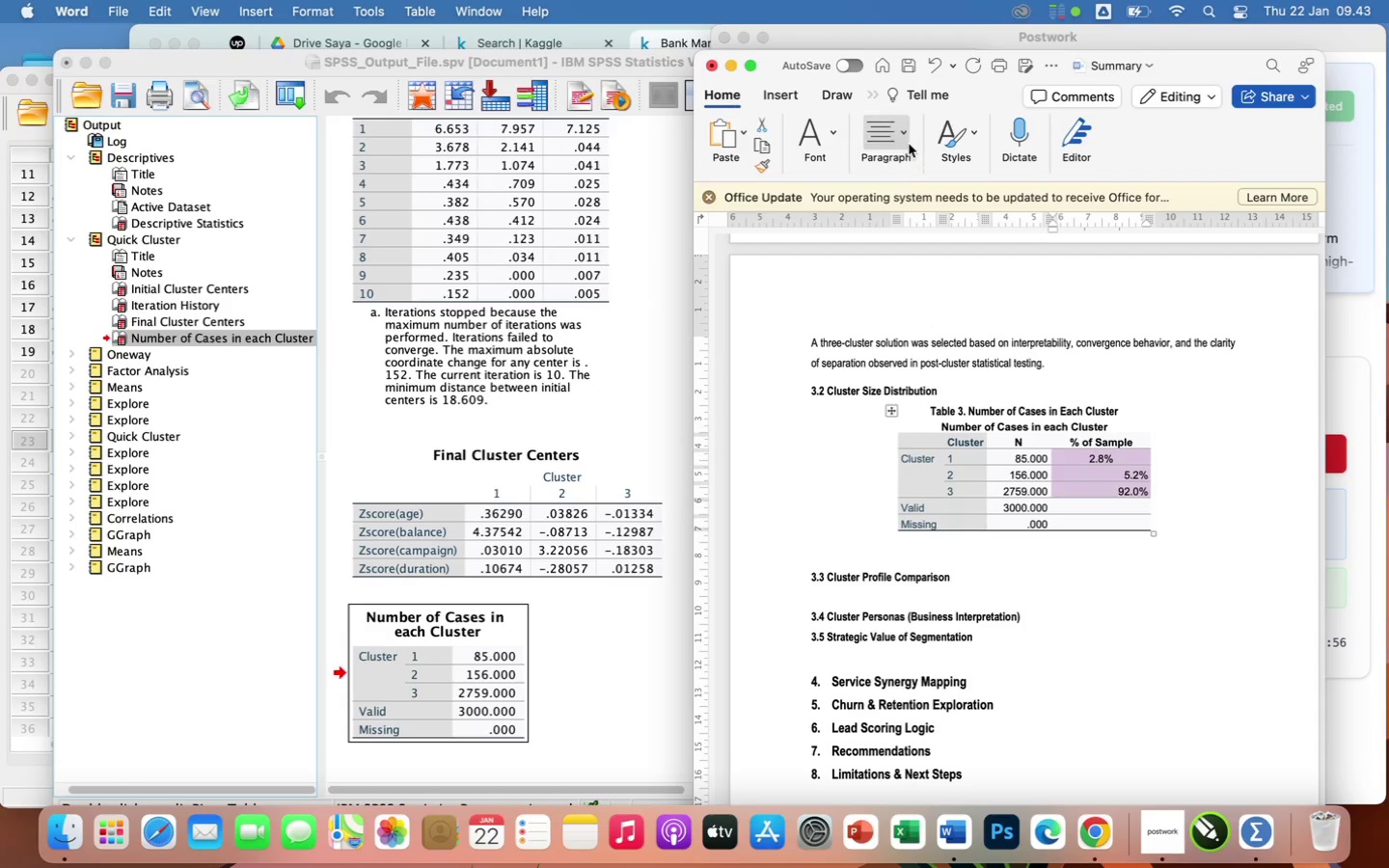 
left_click([904, 134])
 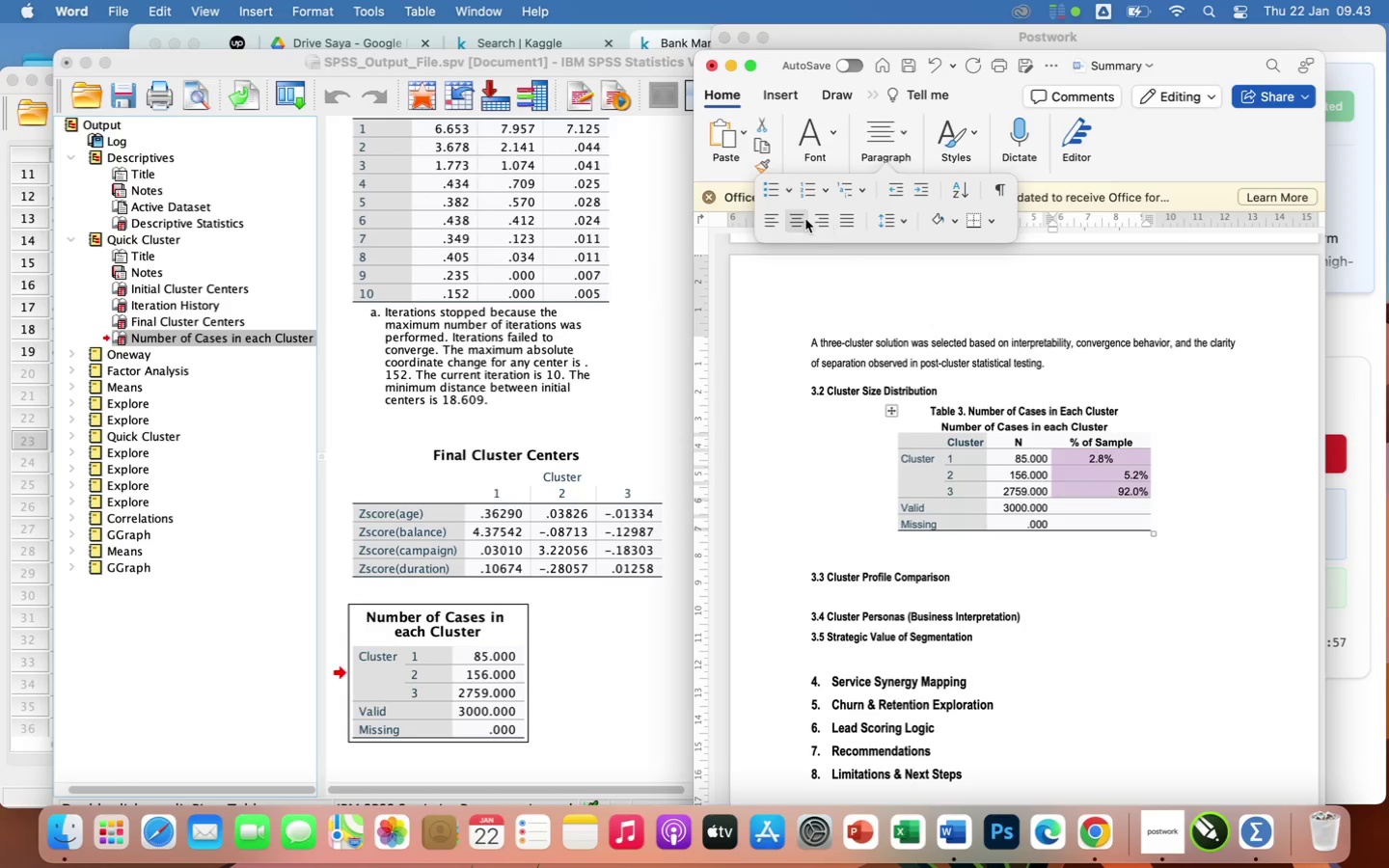 
left_click([801, 219])
 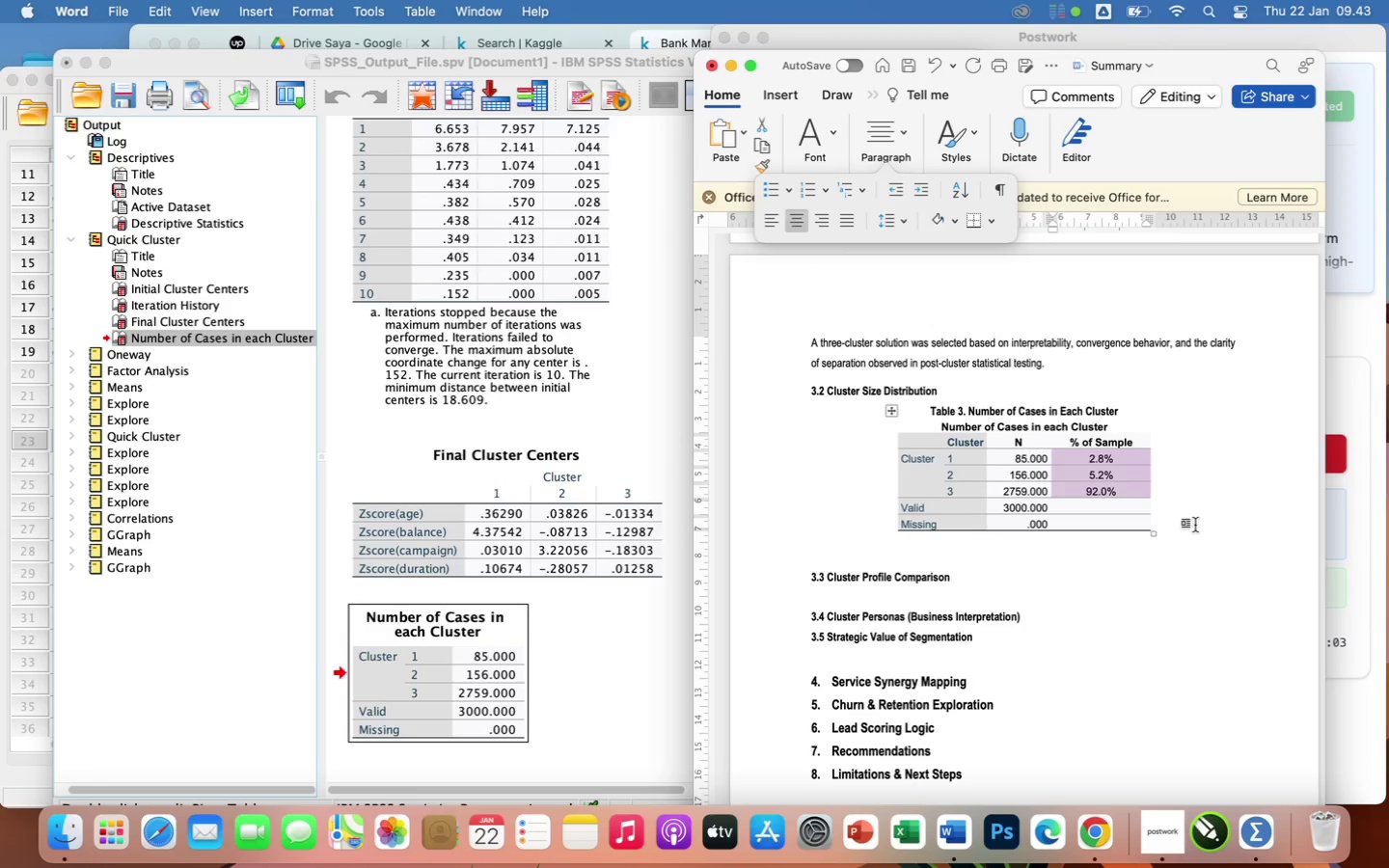 
wait(6.38)
 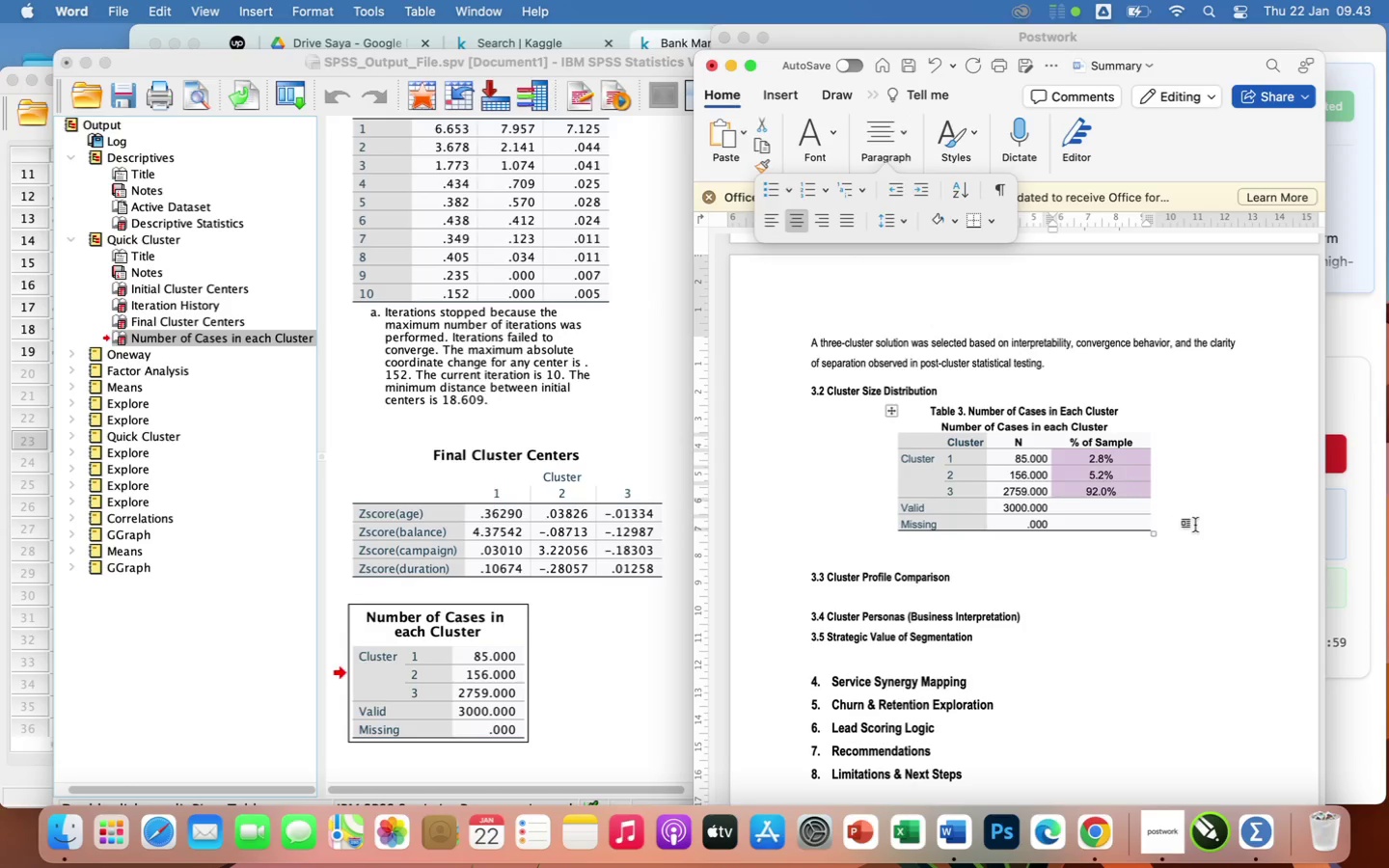 
left_click([1242, 506])
 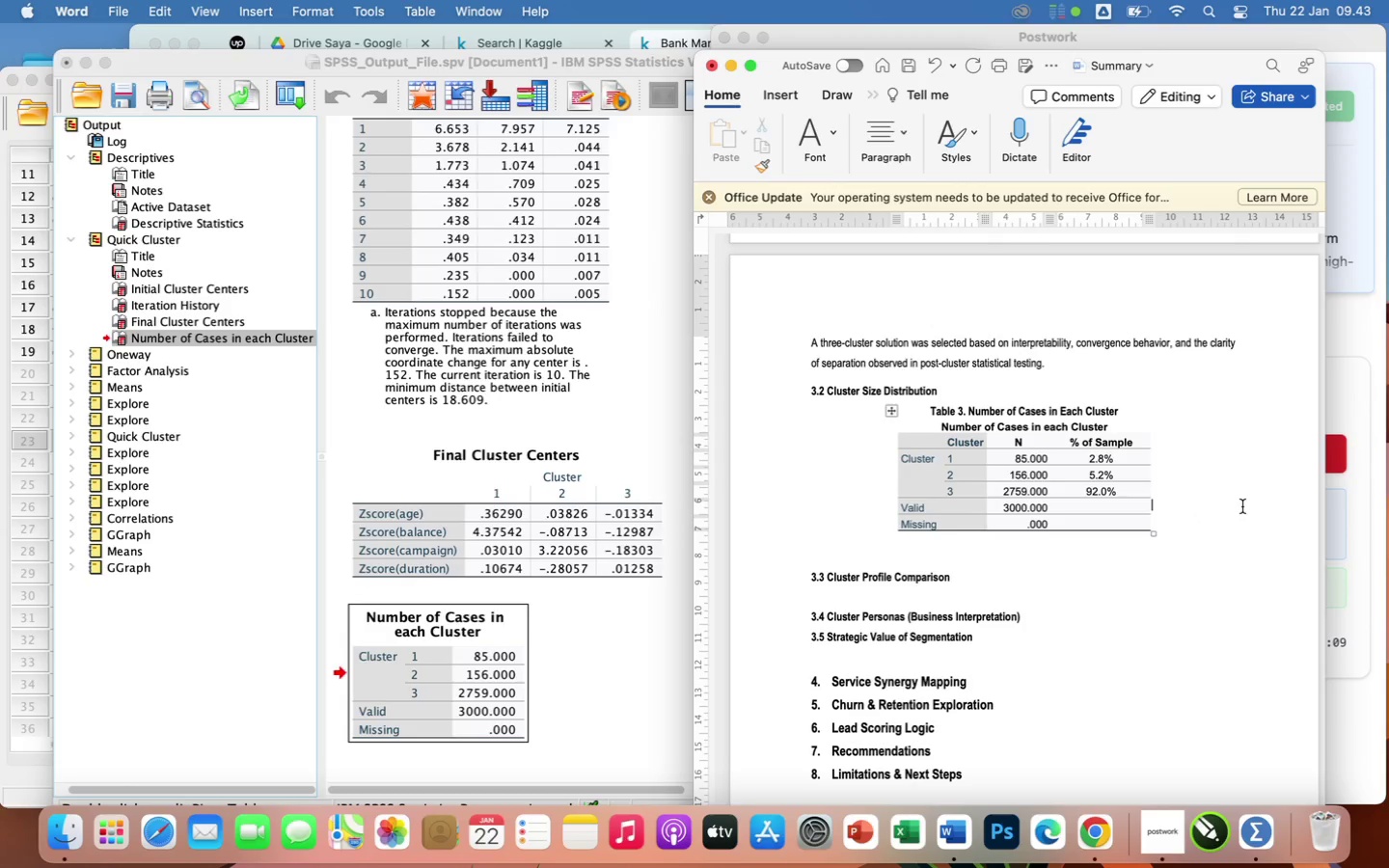 
wait(6.52)
 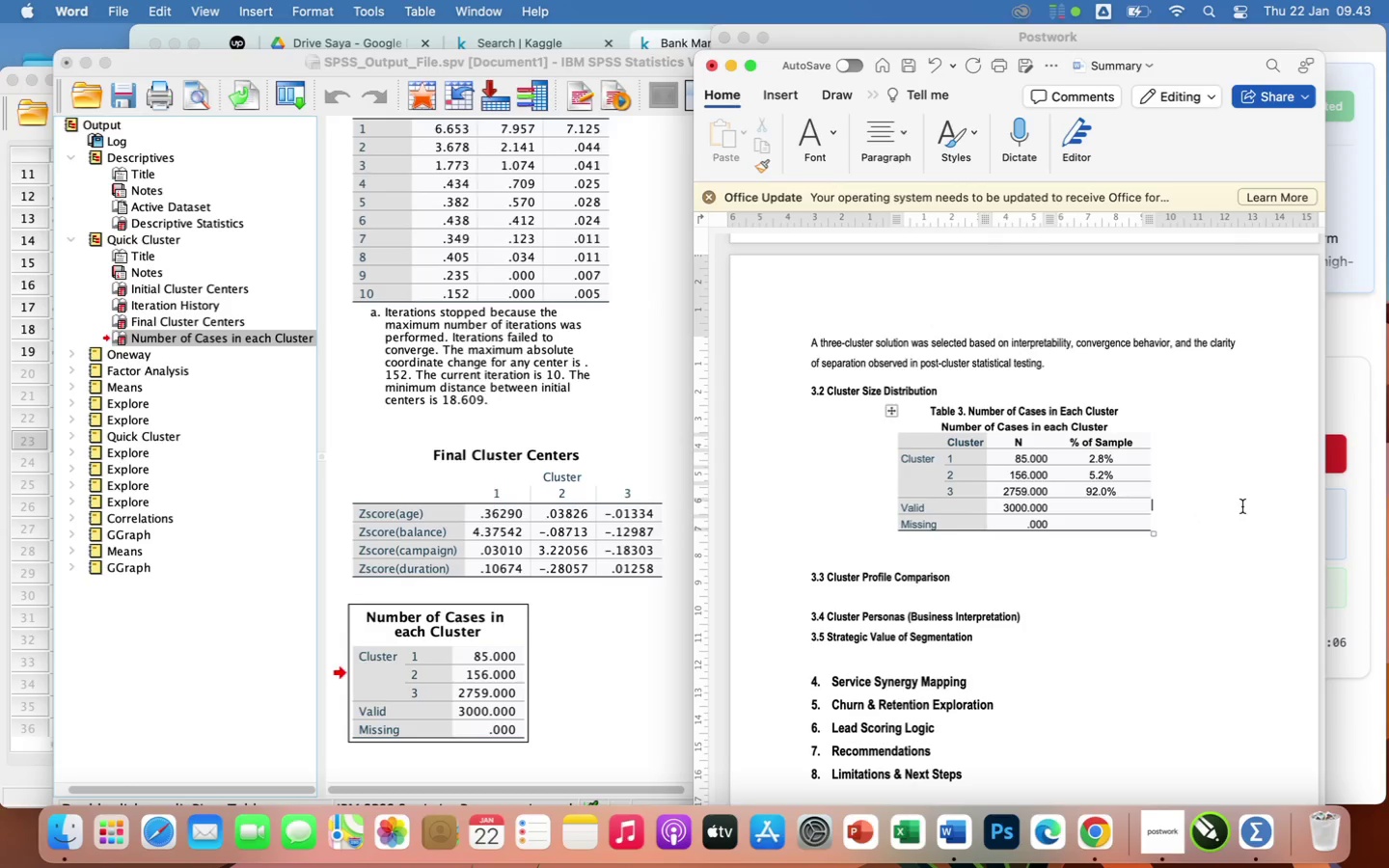 
left_click([839, 545])
 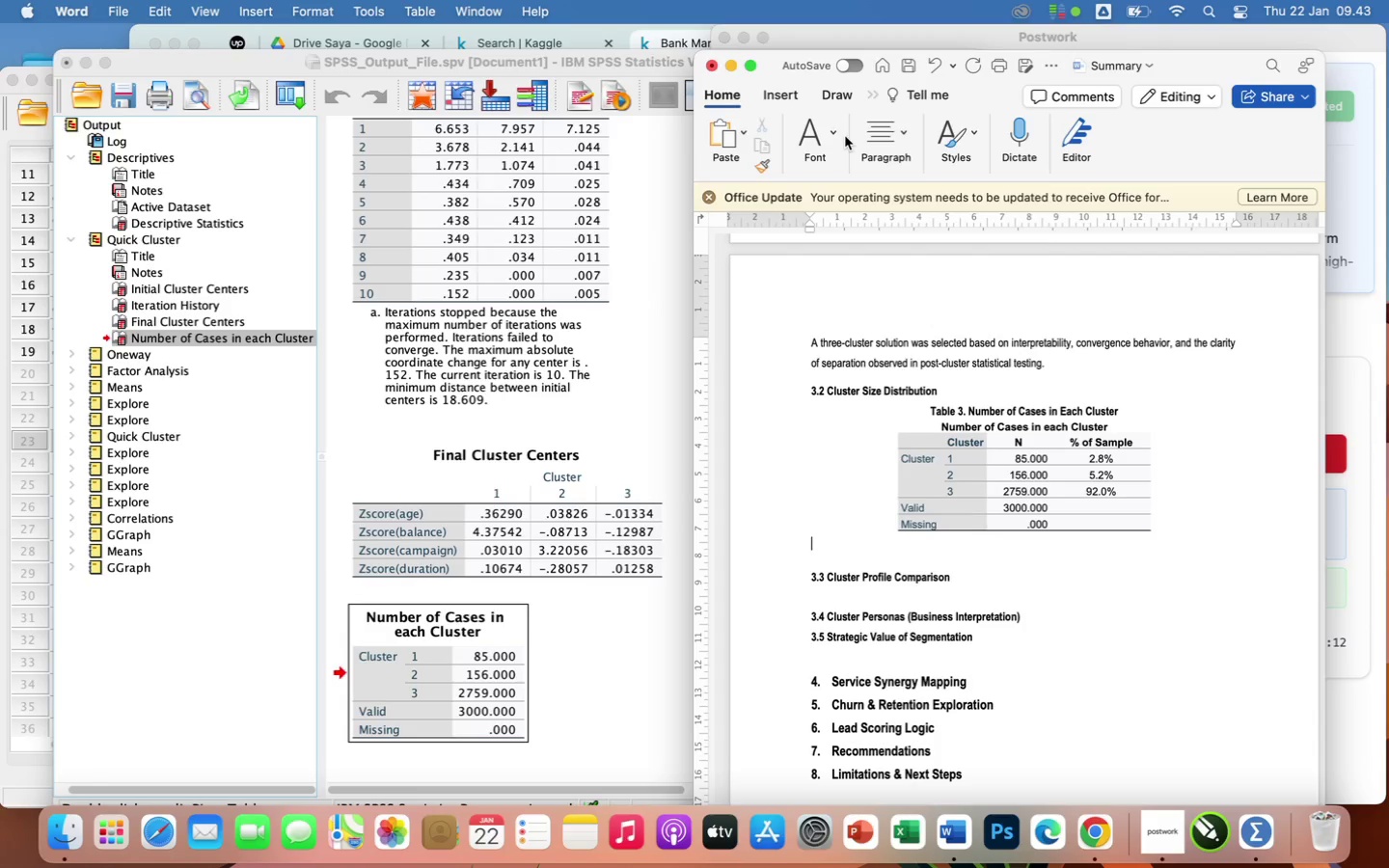 
left_click([831, 133])
 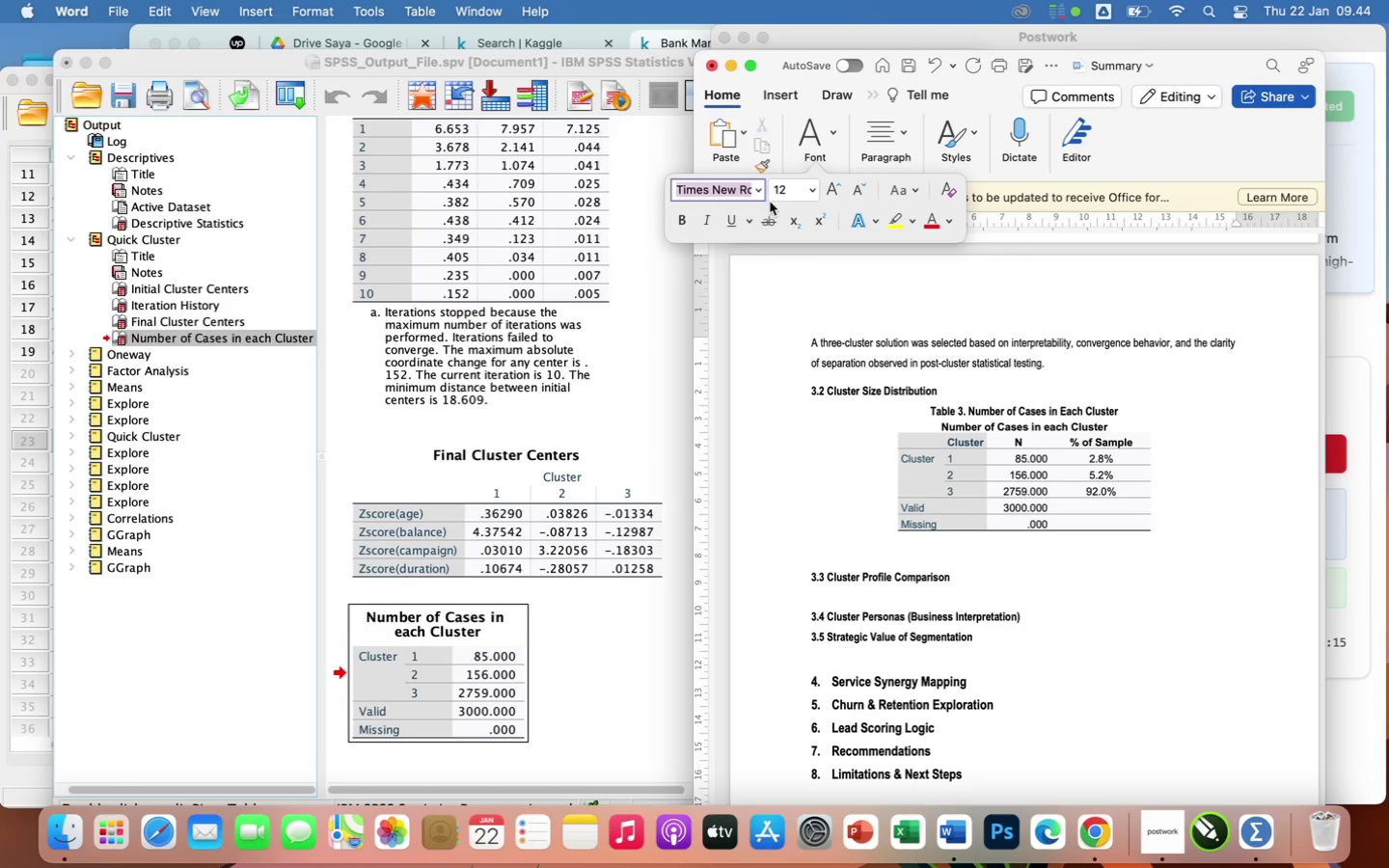 
left_click([761, 193])
 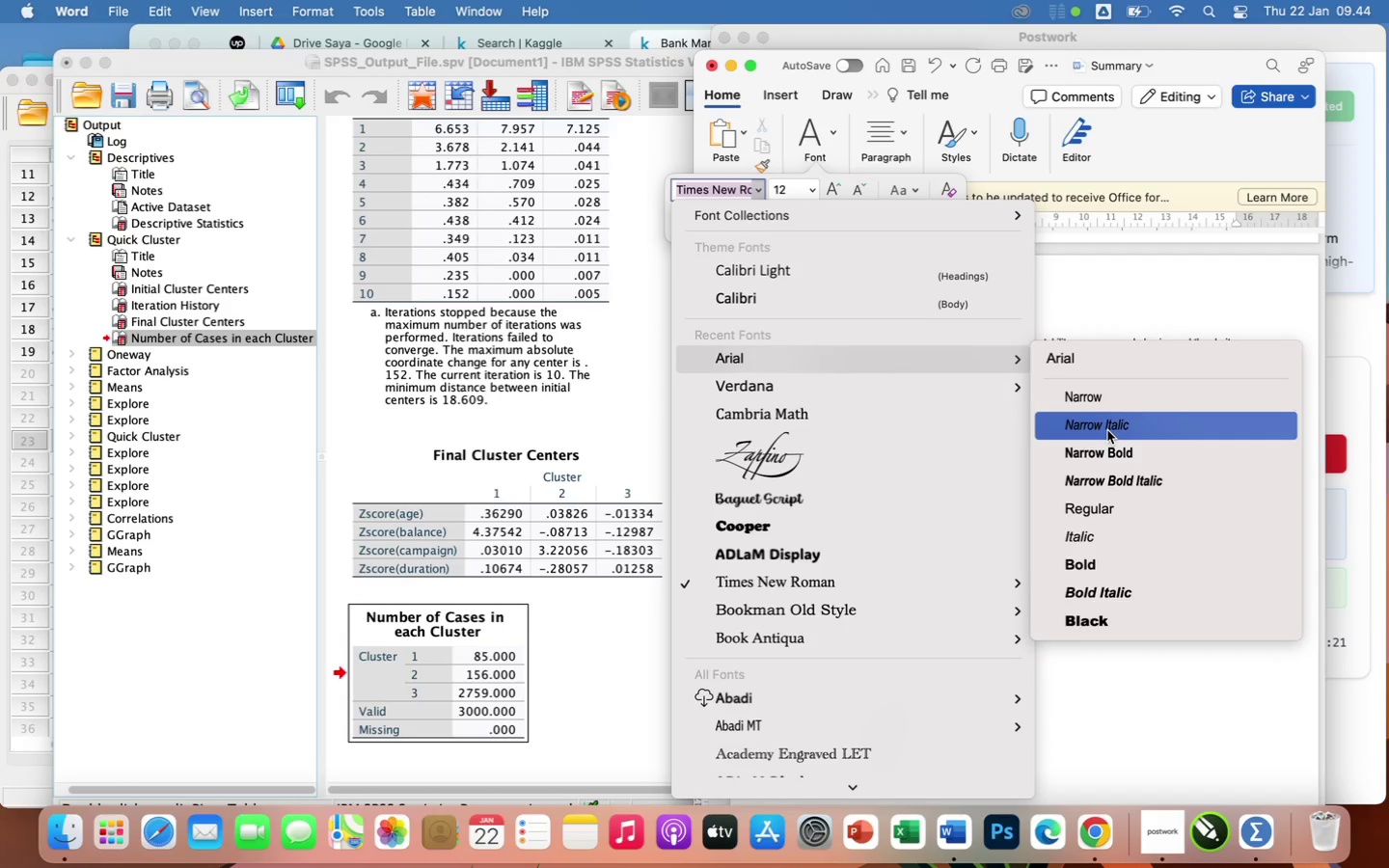 
wait(7.43)
 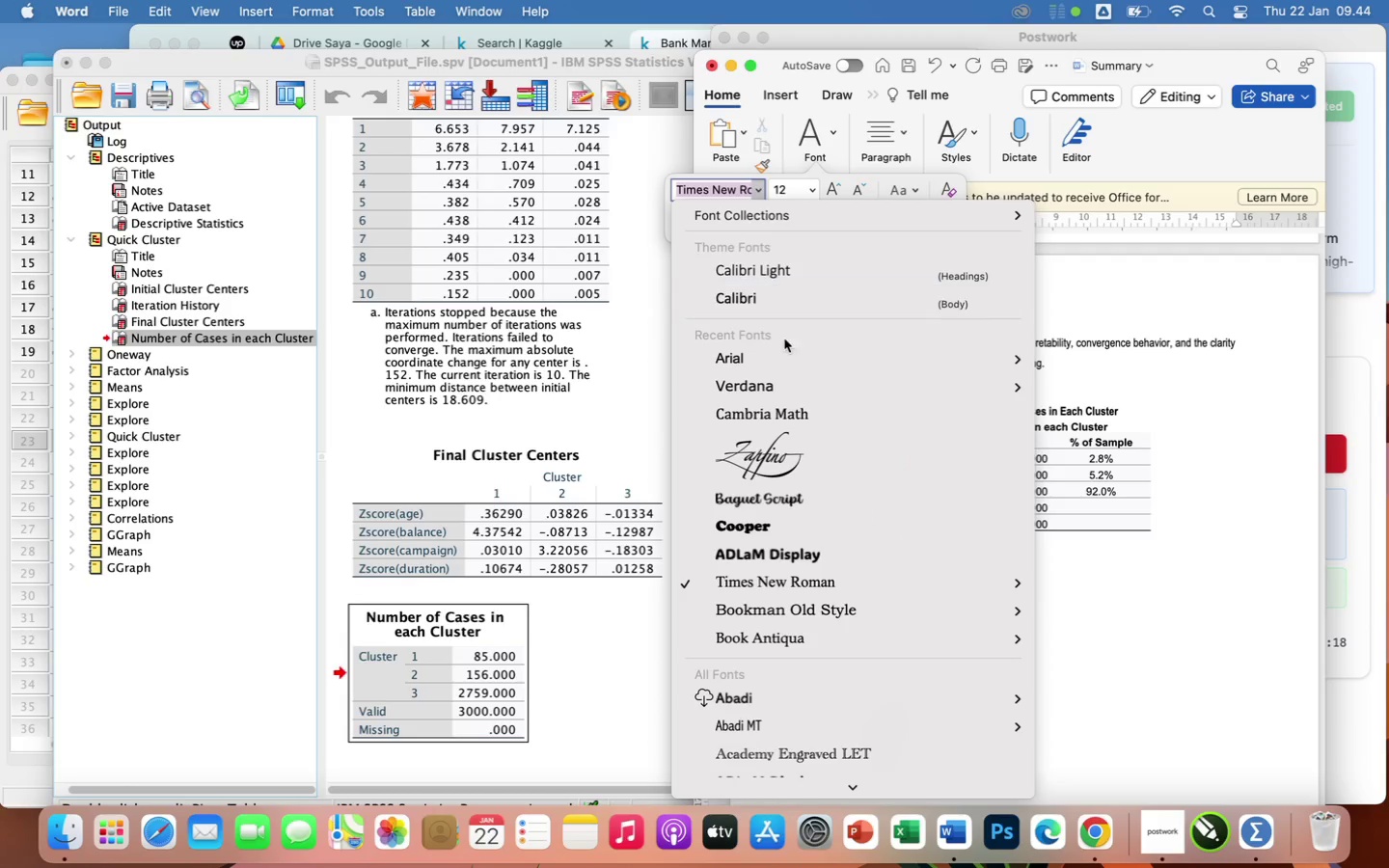 
left_click([1097, 402])
 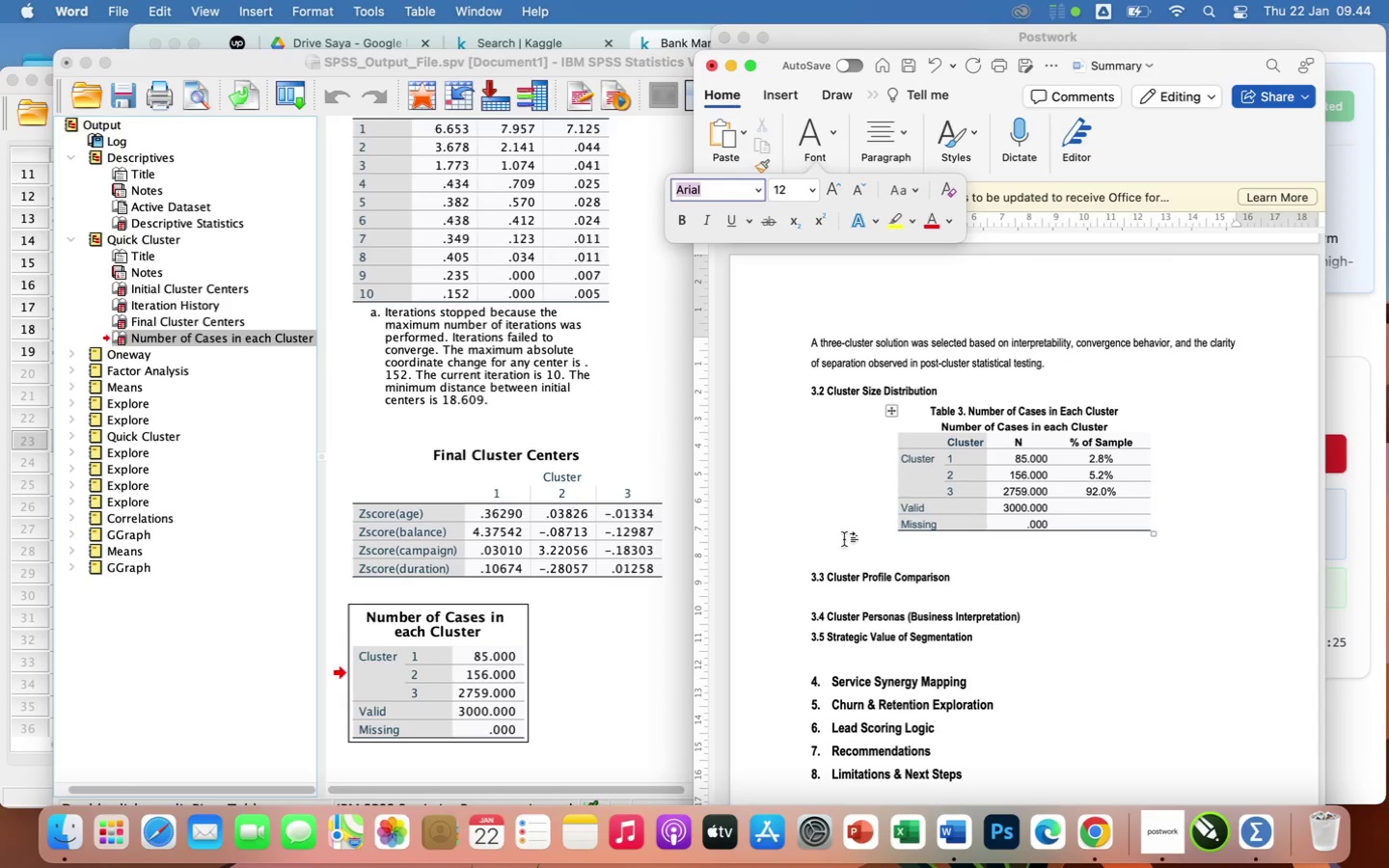 
left_click([844, 546])
 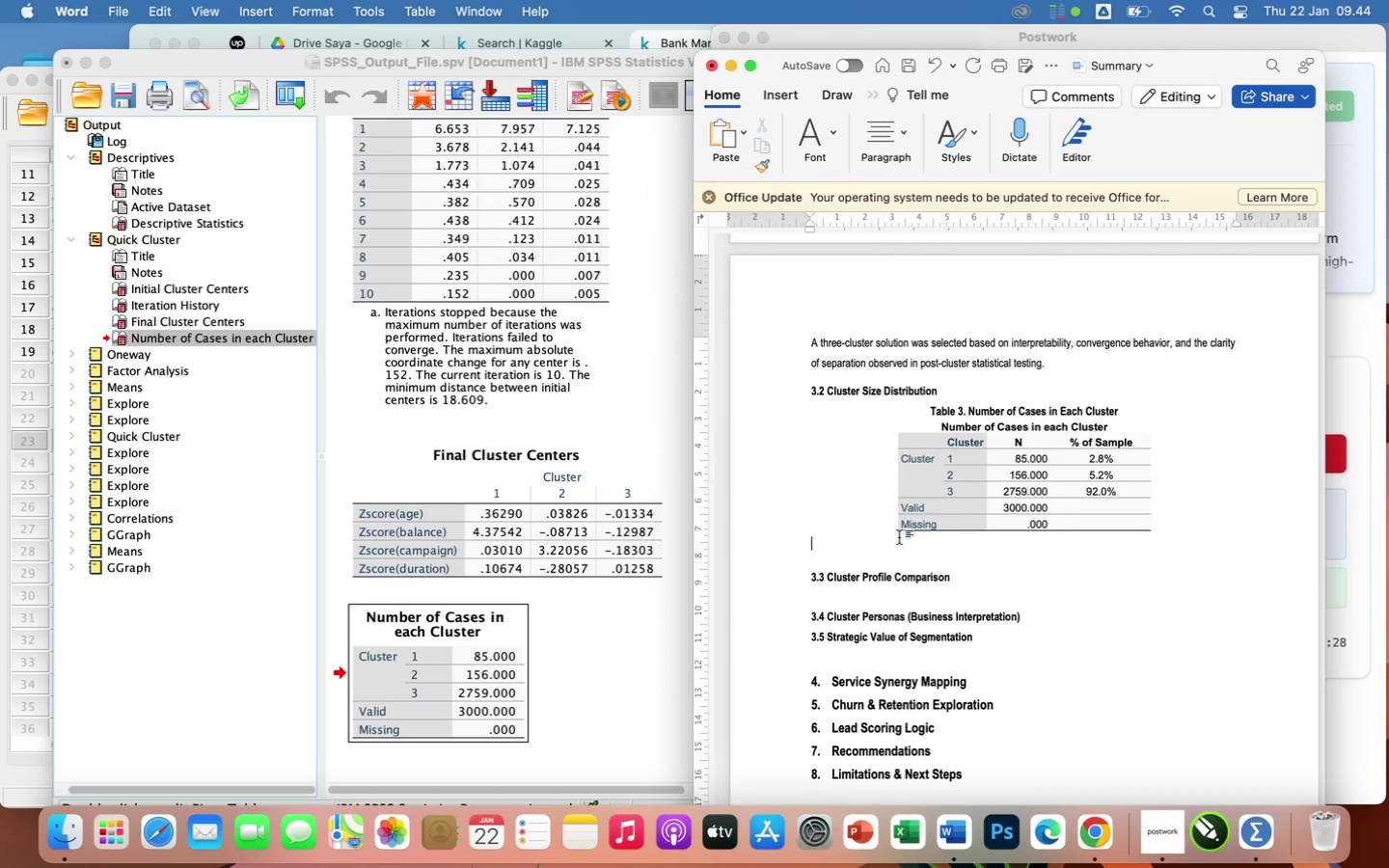 
left_click([931, 537])
 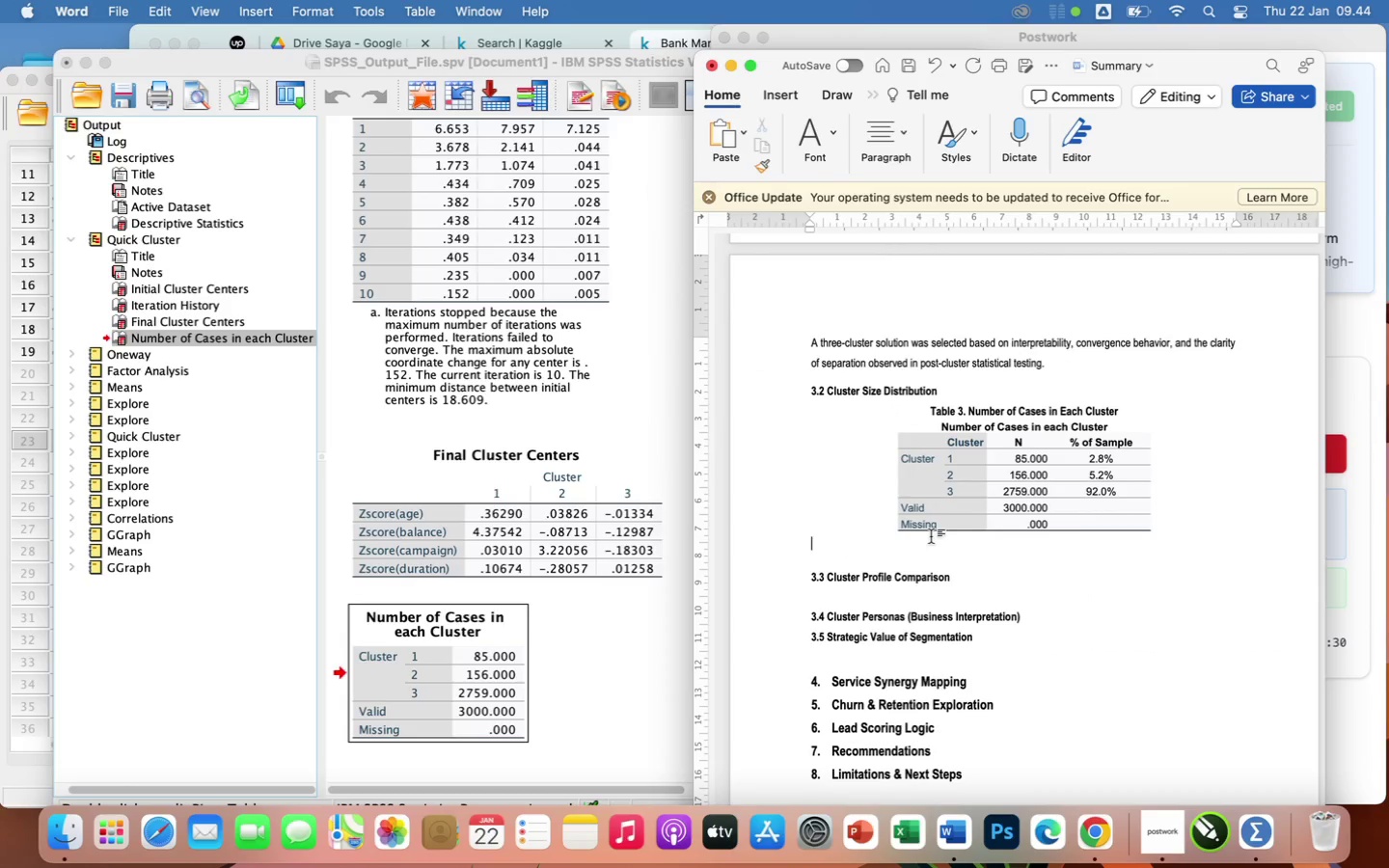 
key(Backspace)
 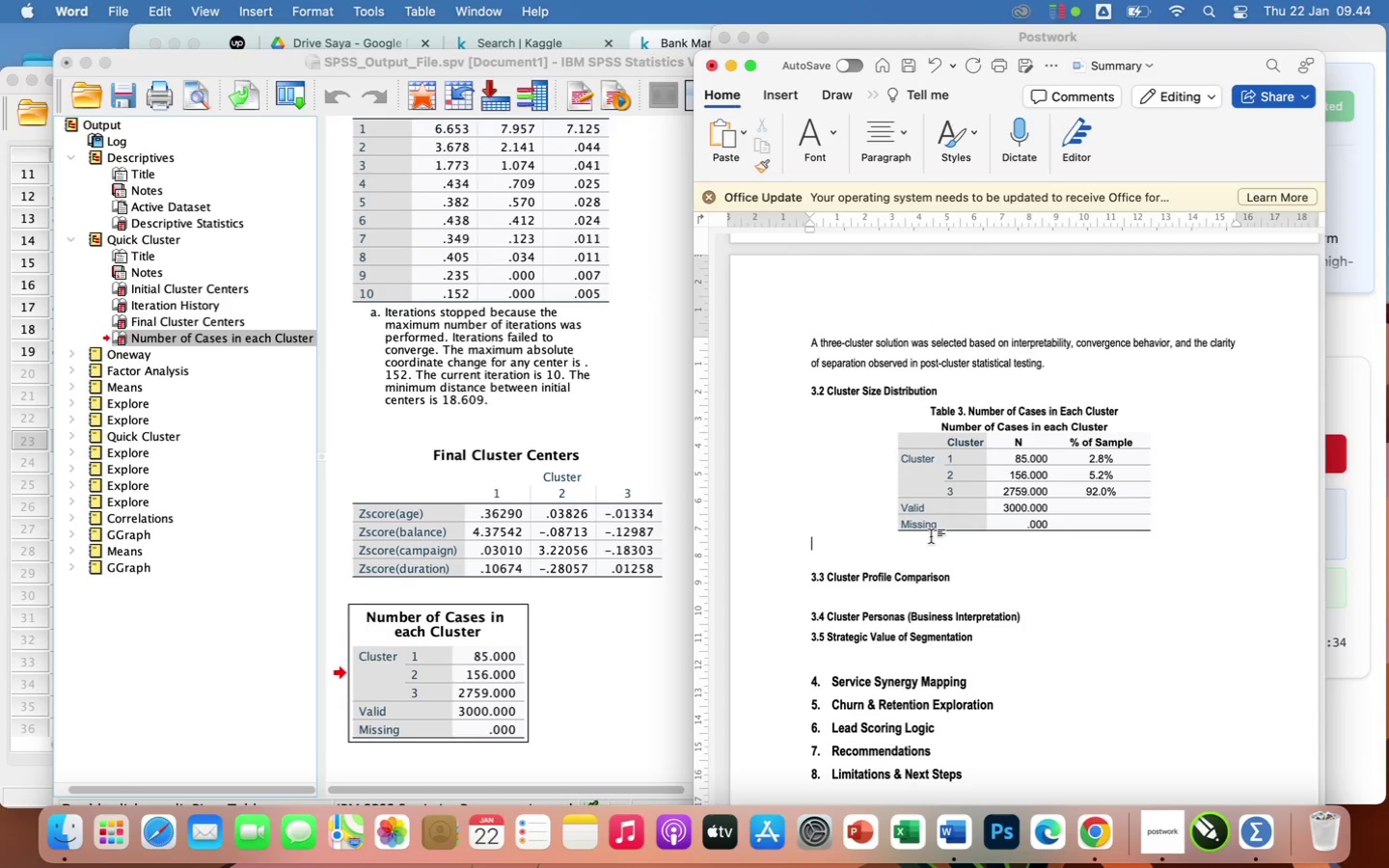 
type(The three-cluster solution is highly imbalanced, with the majority)
 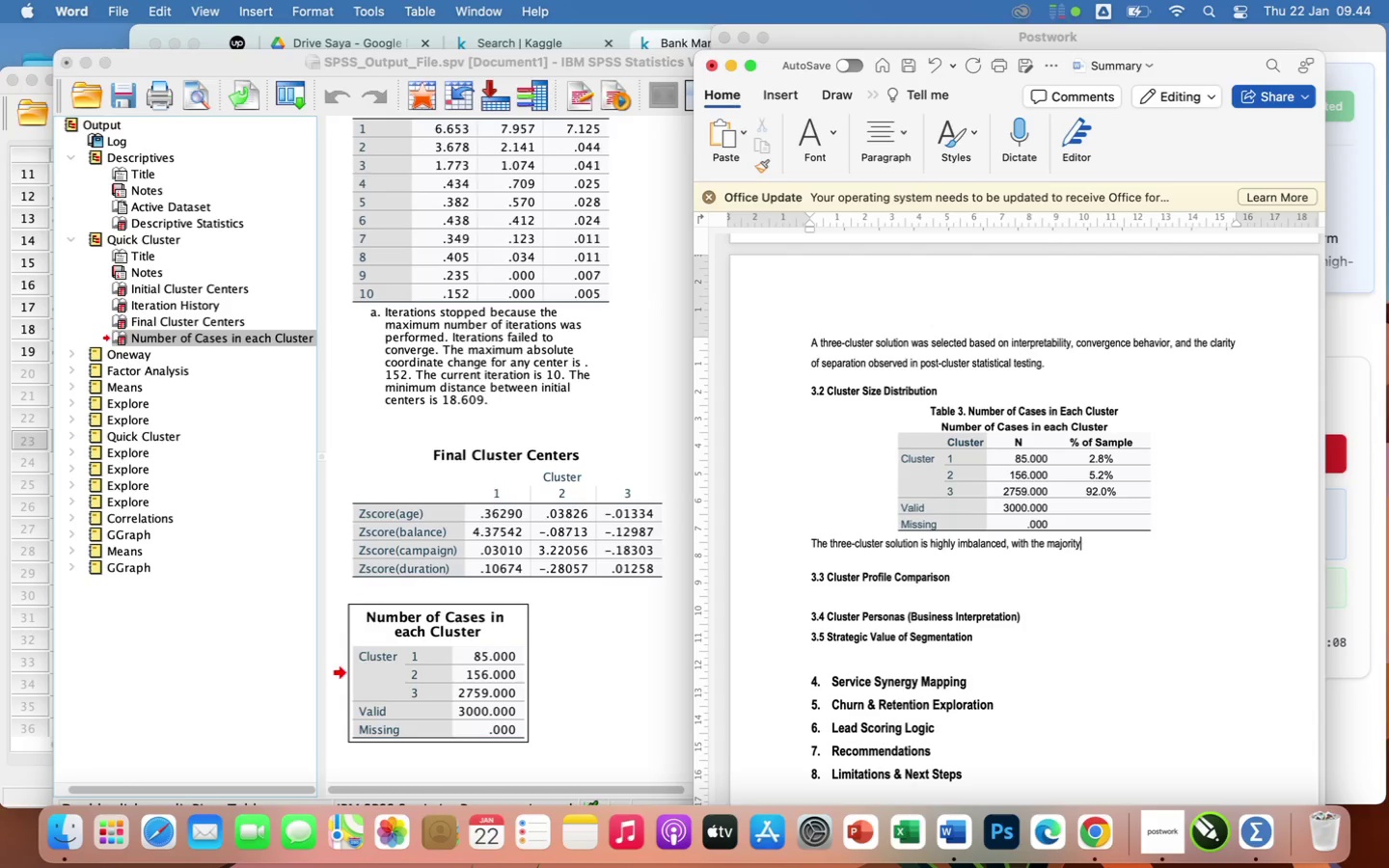 
type( of customer)
 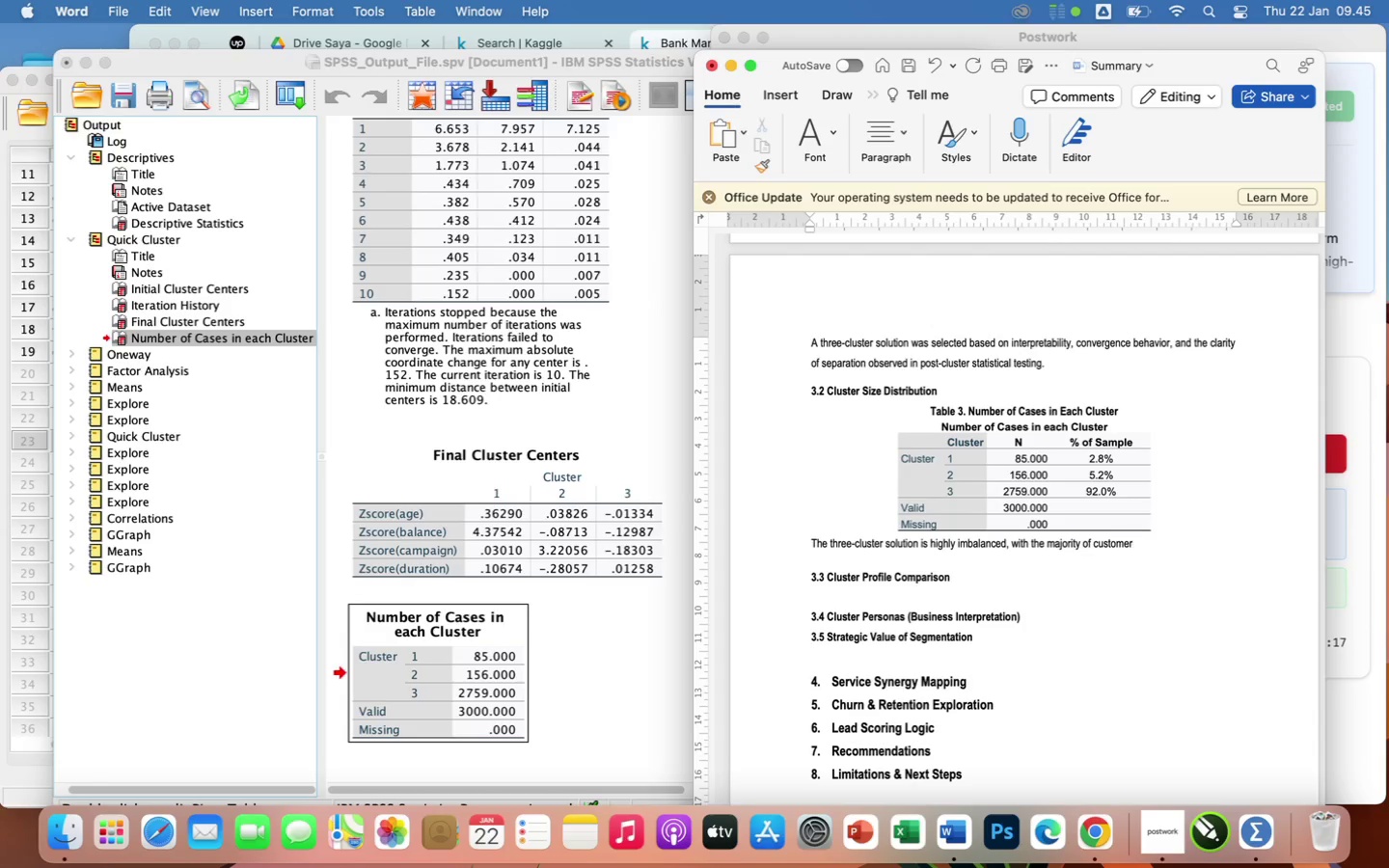 
wait(9.15)
 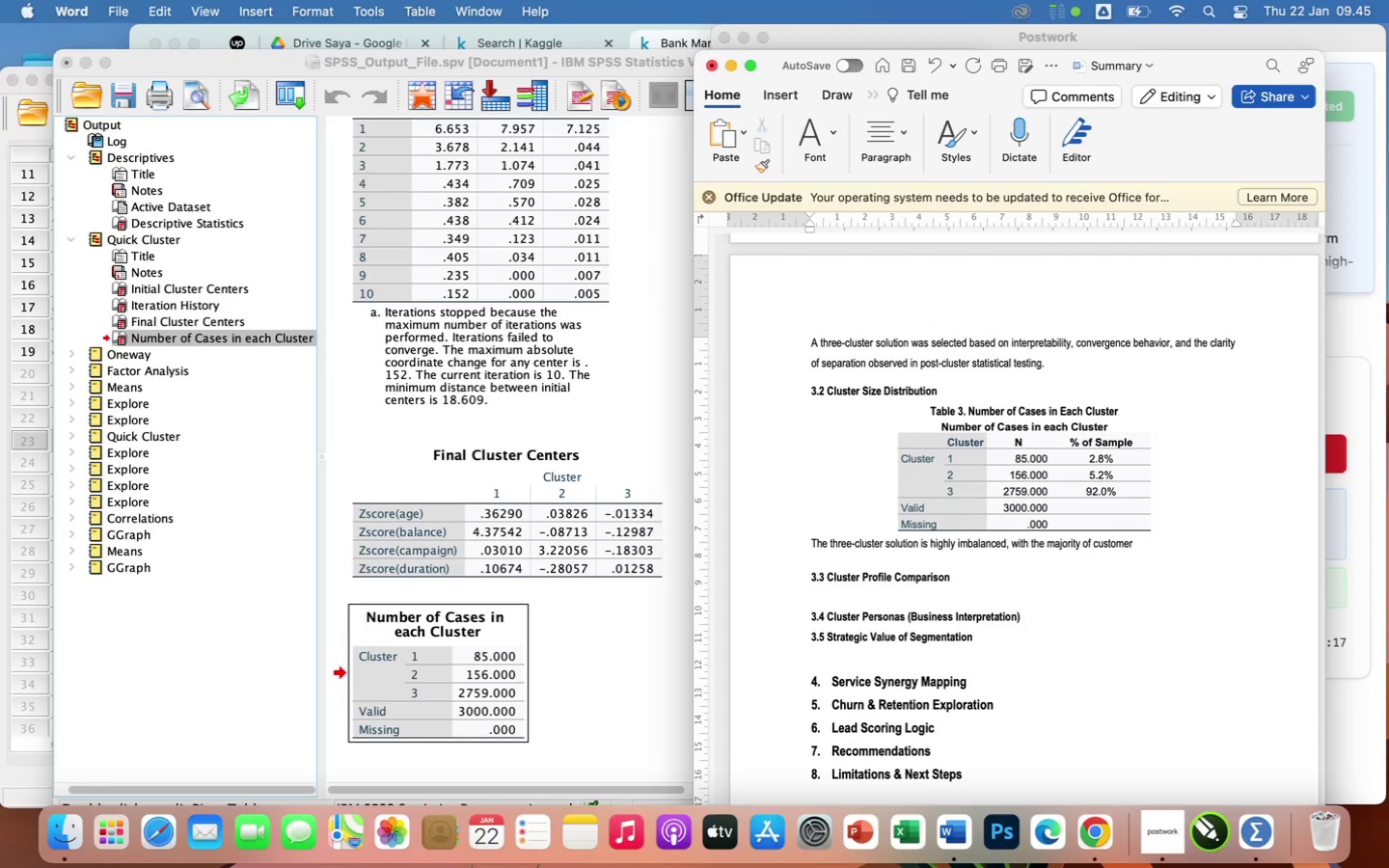 
type( (92%) concentrated in Cluster 3)
 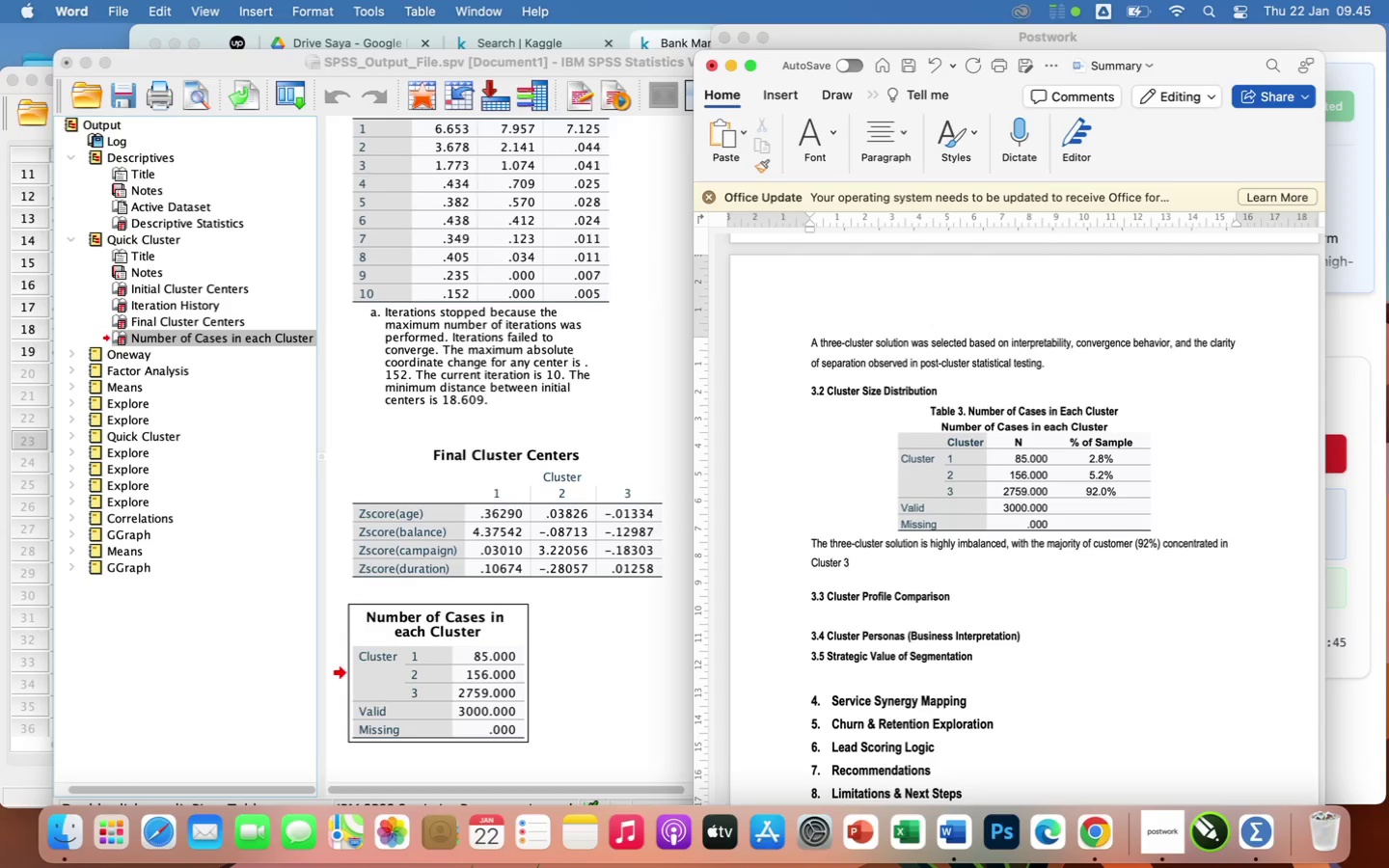 
key(Period)
 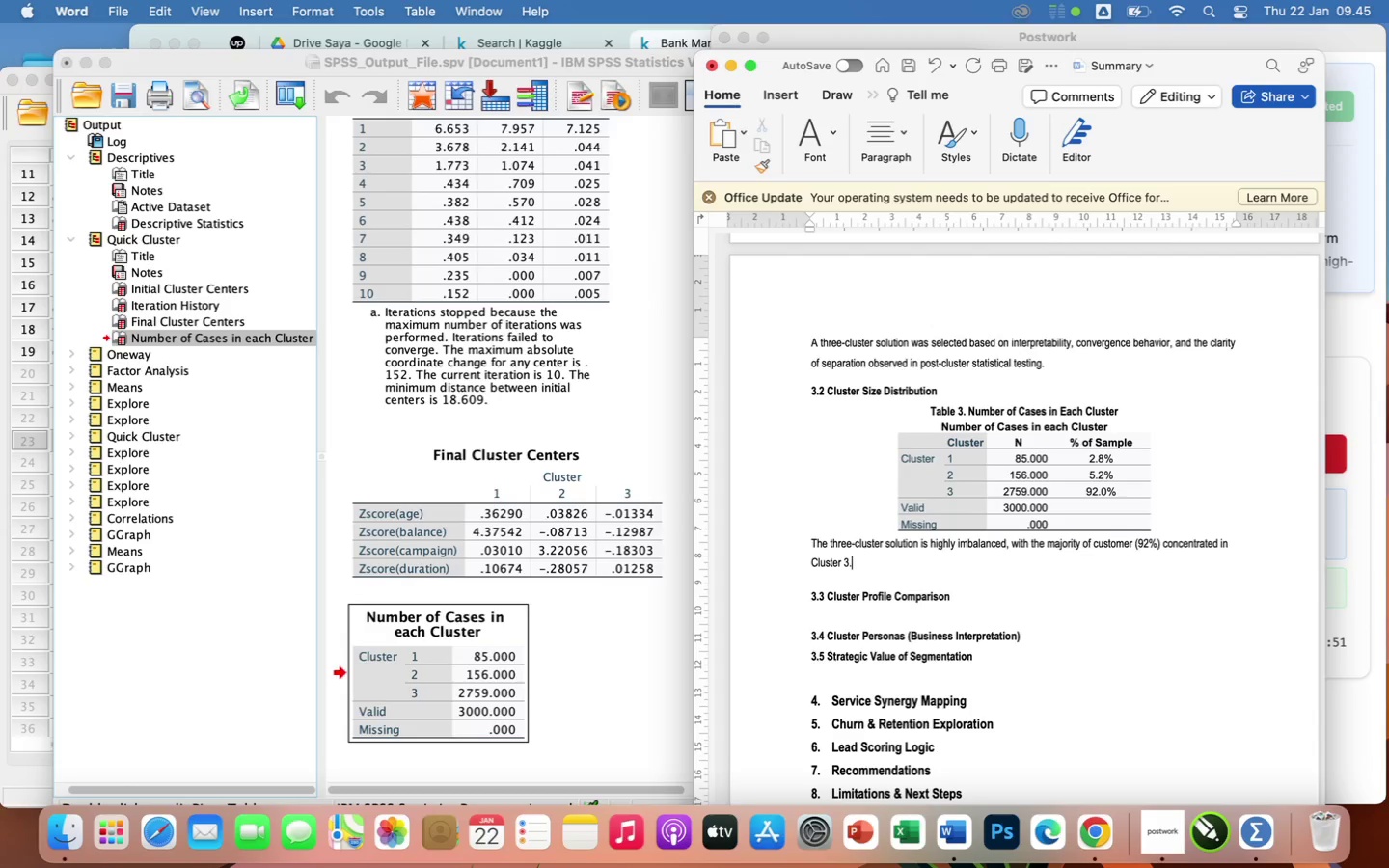 
key(Backspace)
type(, Cluster 1 sn)
key(Backspace)
key(Backspace)
type(and Cluster 2 represent smaller but strategically important segmented)
 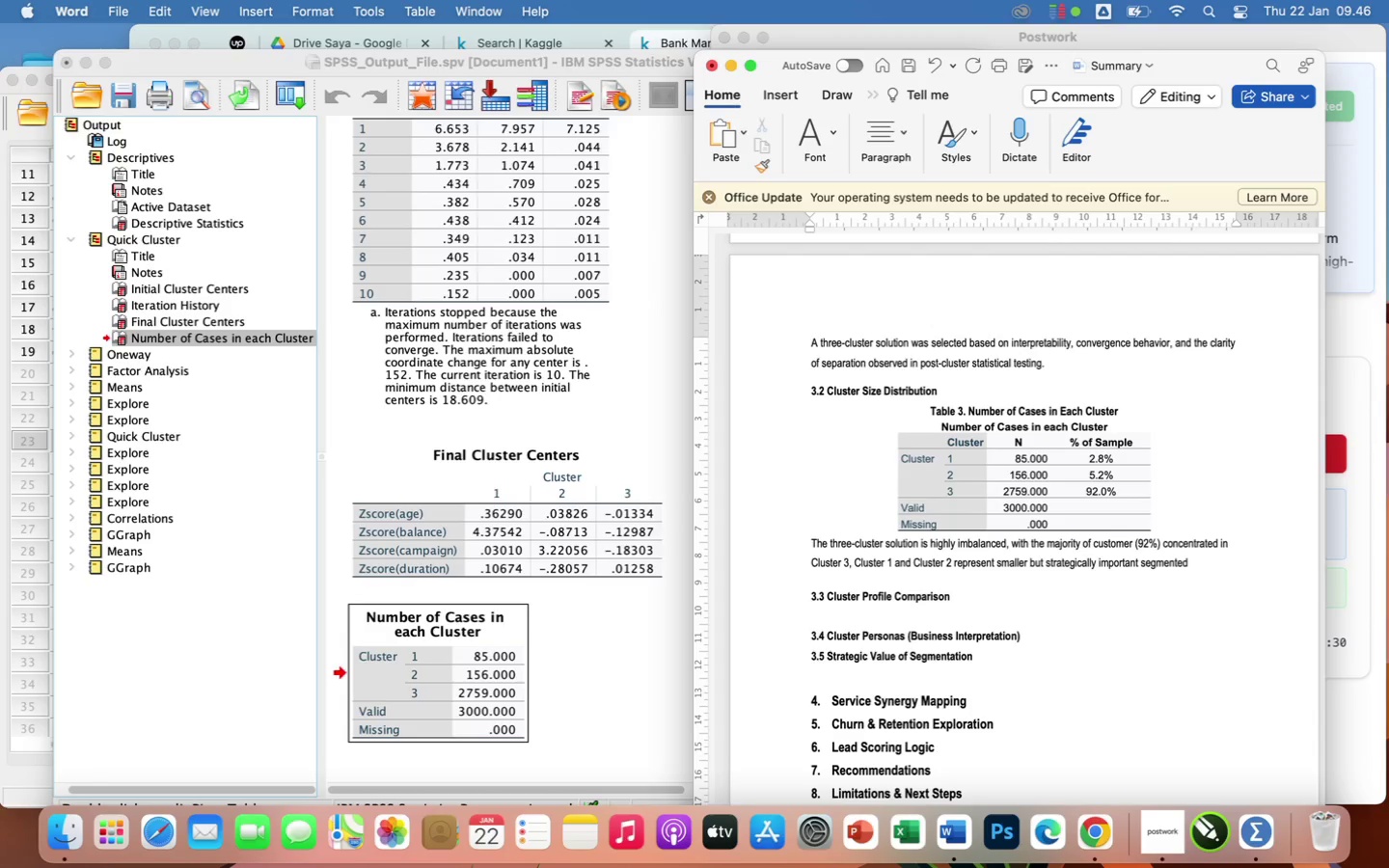 
key(Backspace)
 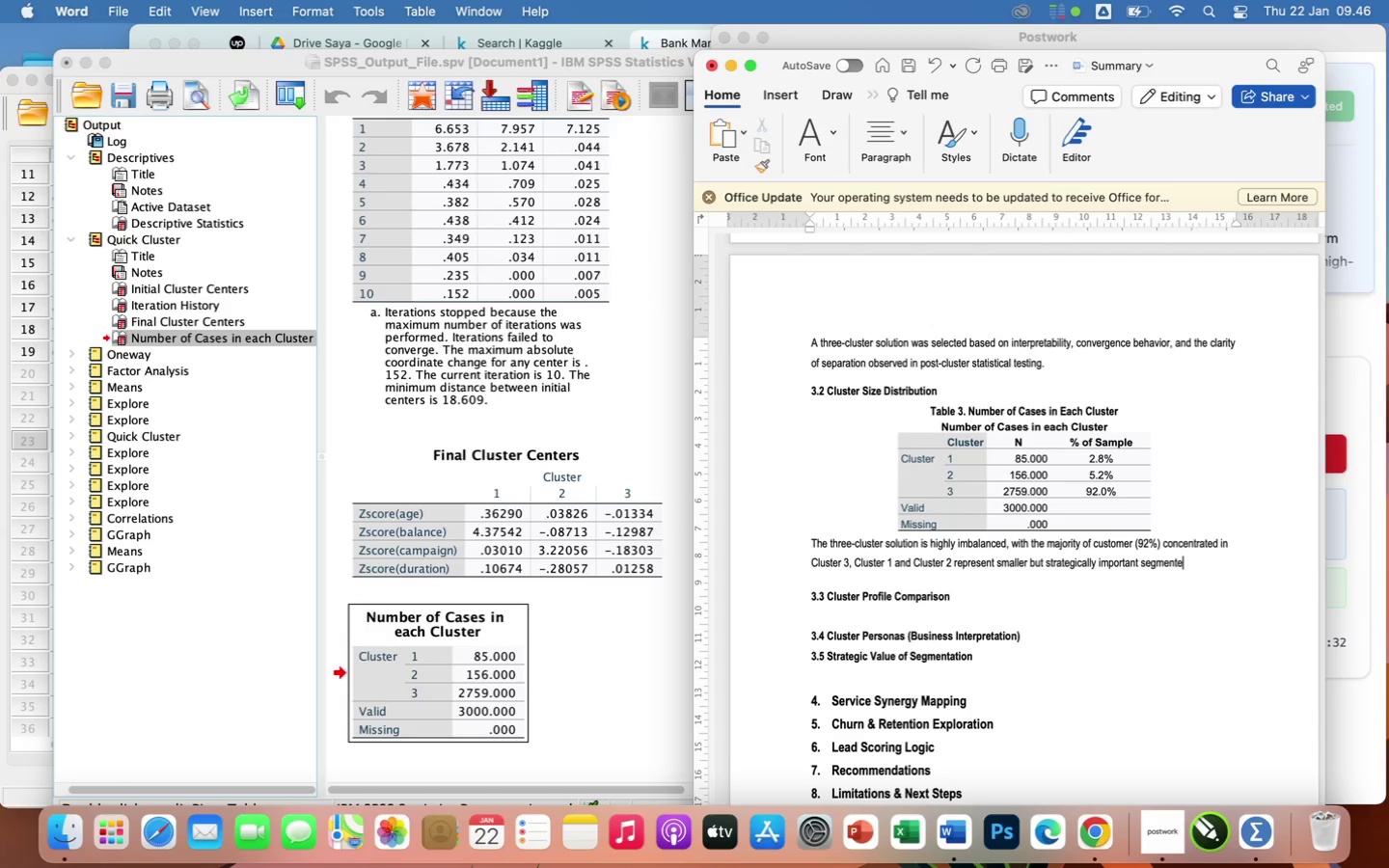 
key(Backspace)
 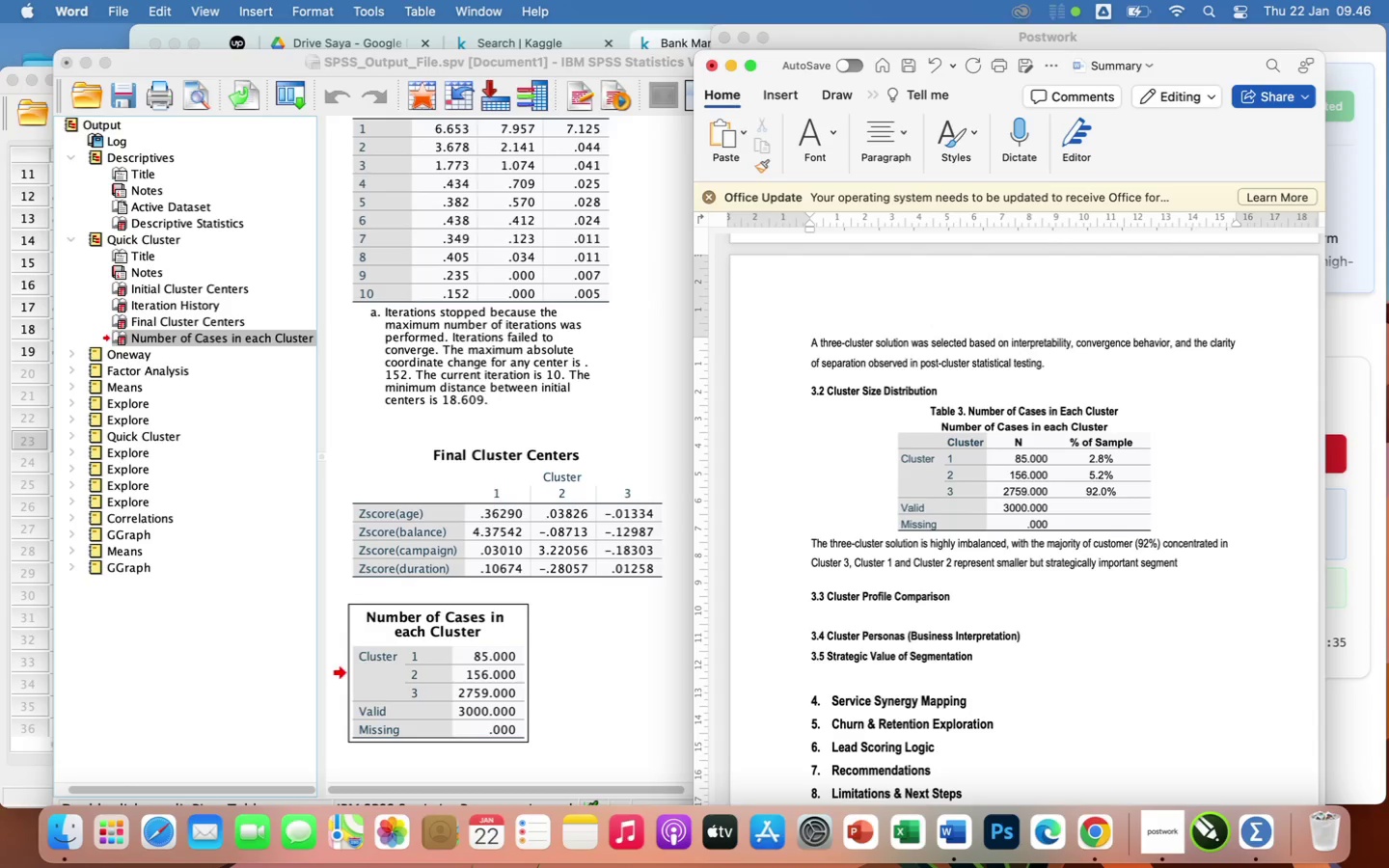 
type(s characterized by disti)
 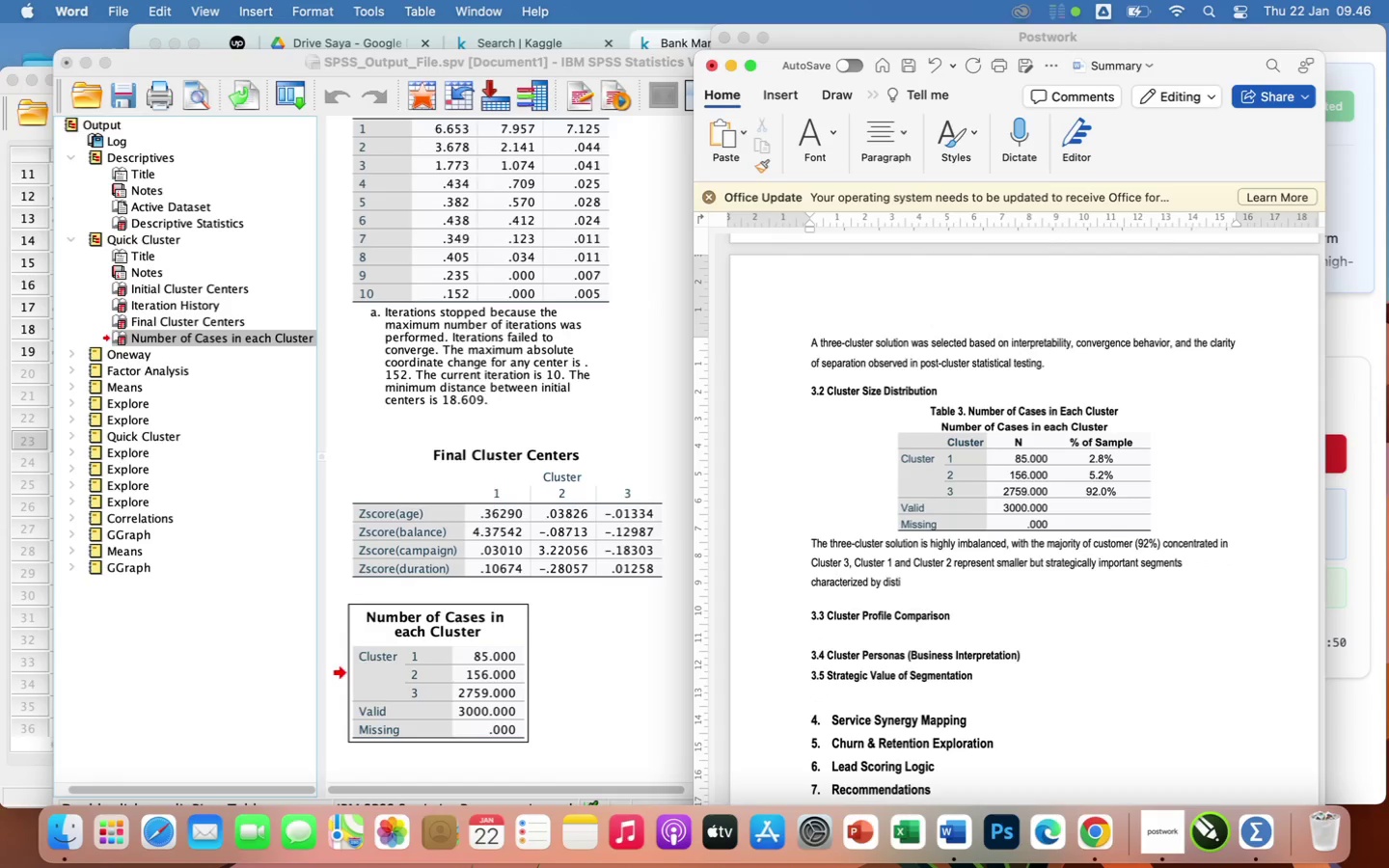 
type(nct)
 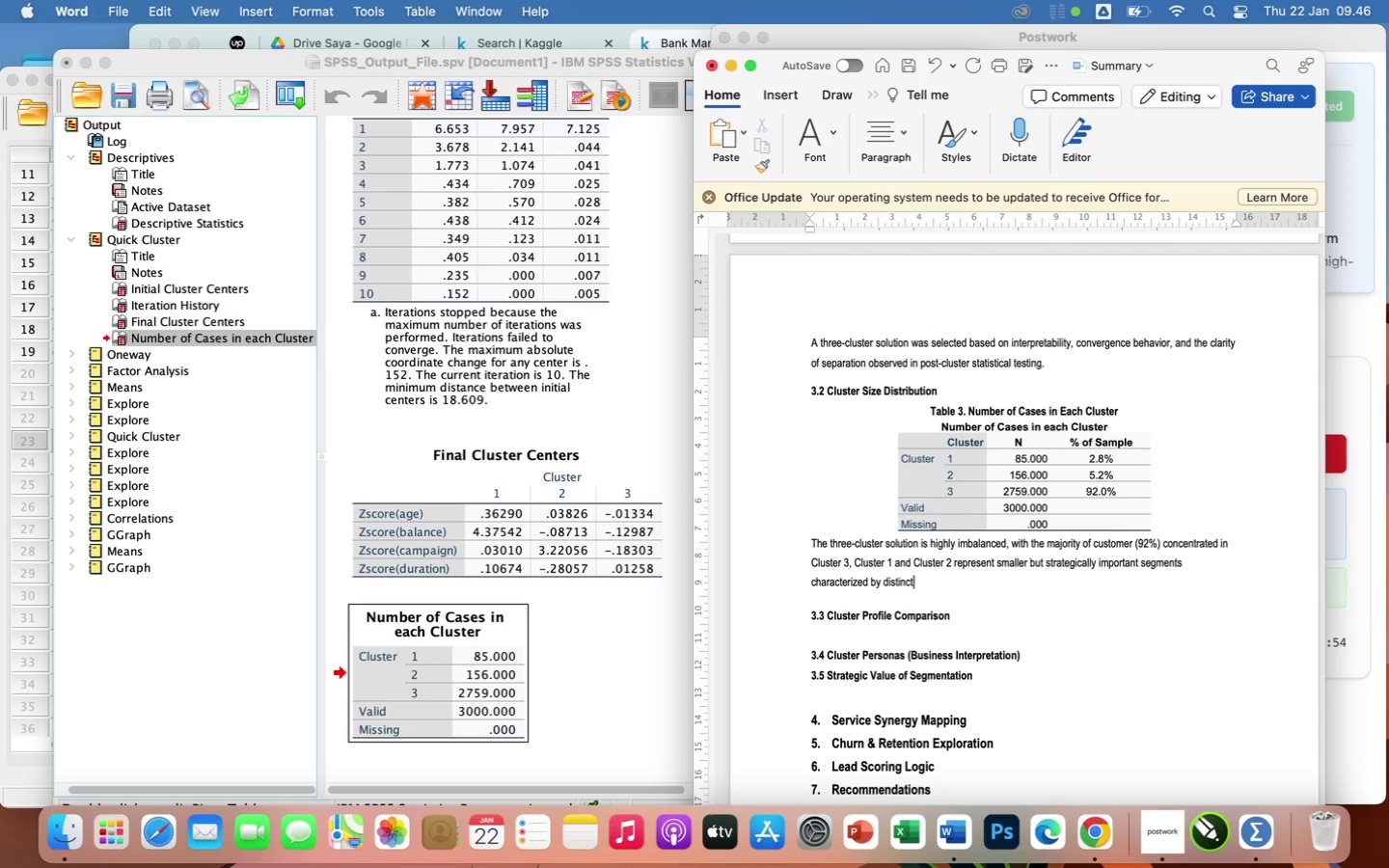 
type( engagement and value profiles, just)
 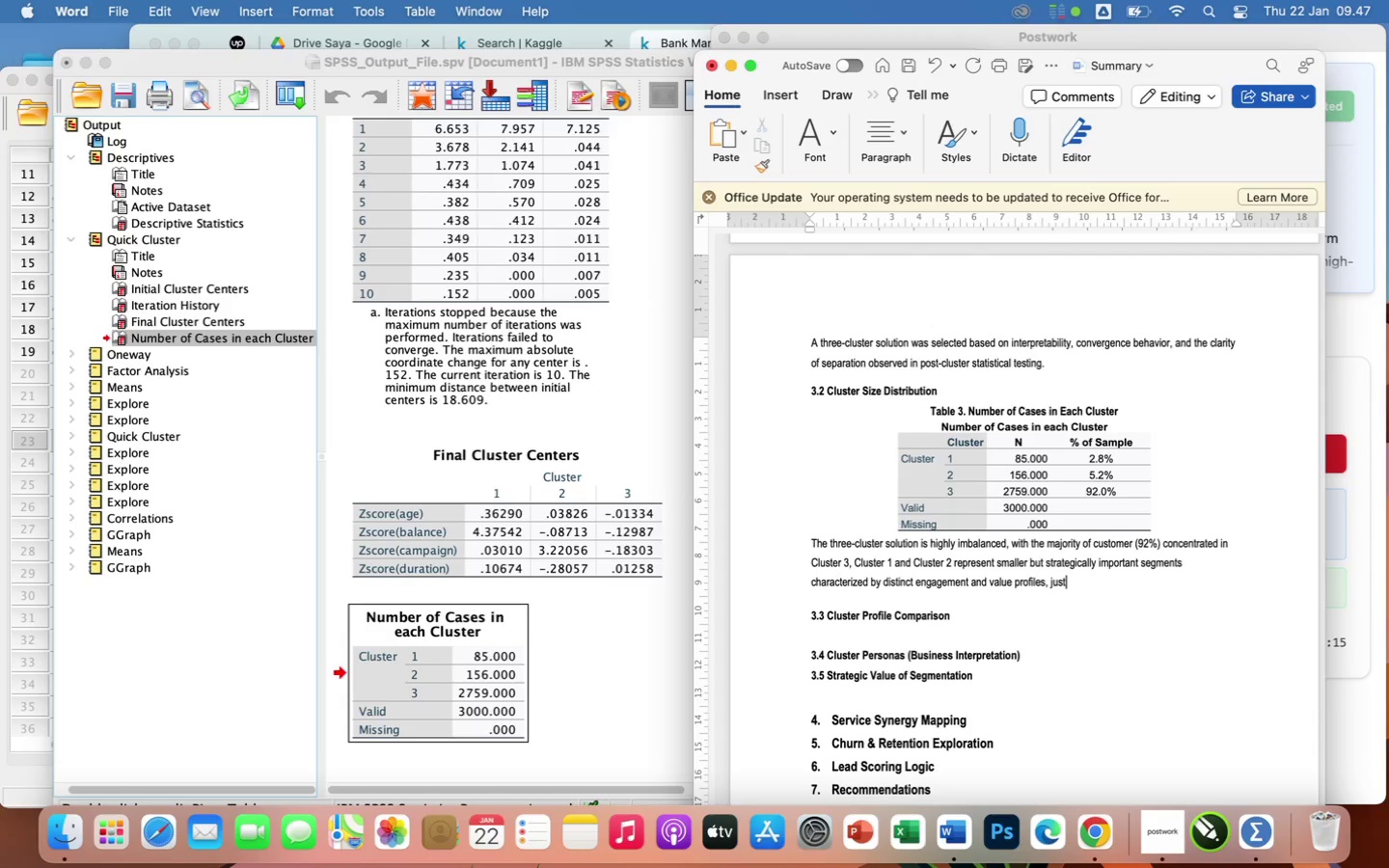 
wait(6.35)
 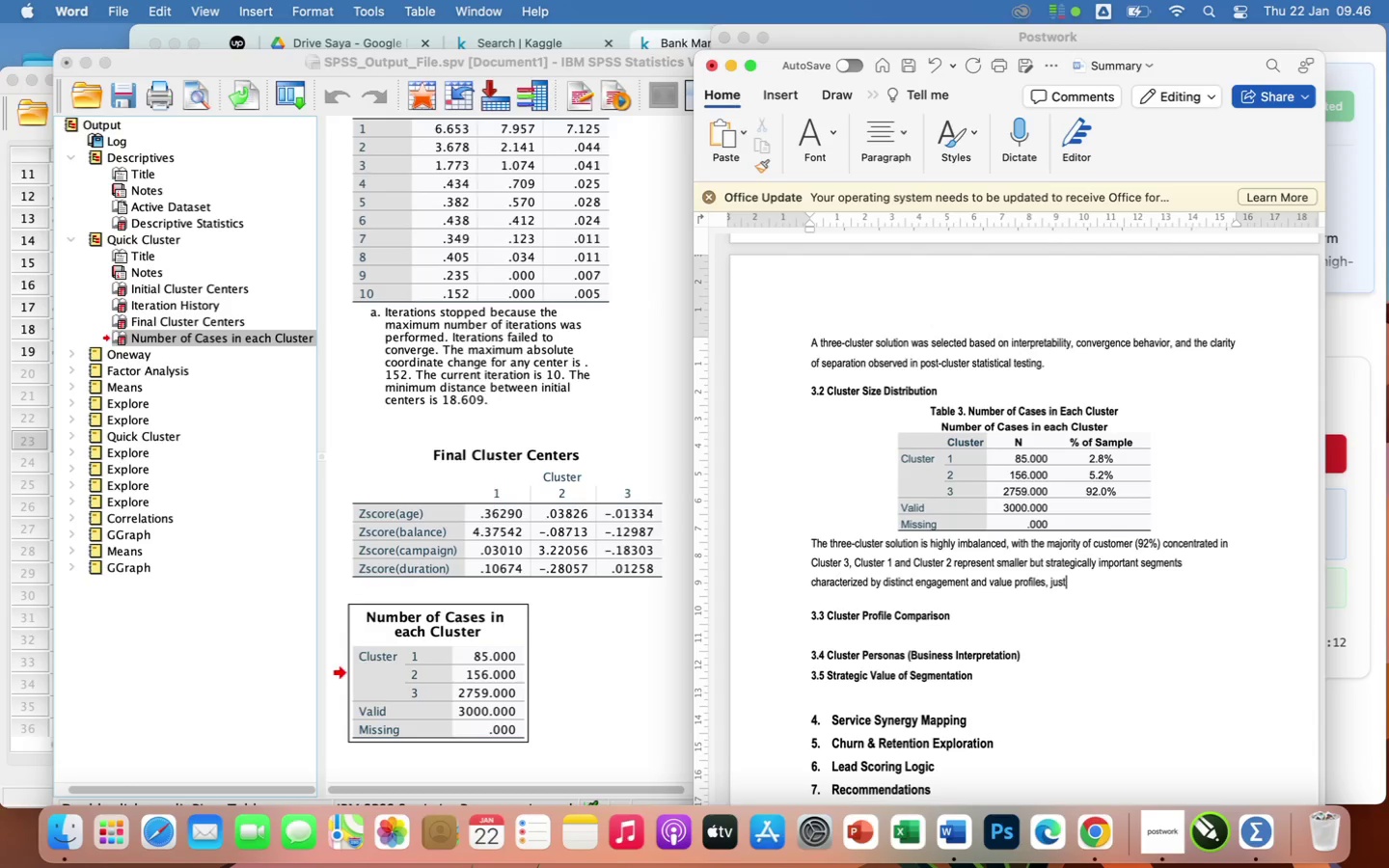 
type(ifying targeted marketing prioritization)
 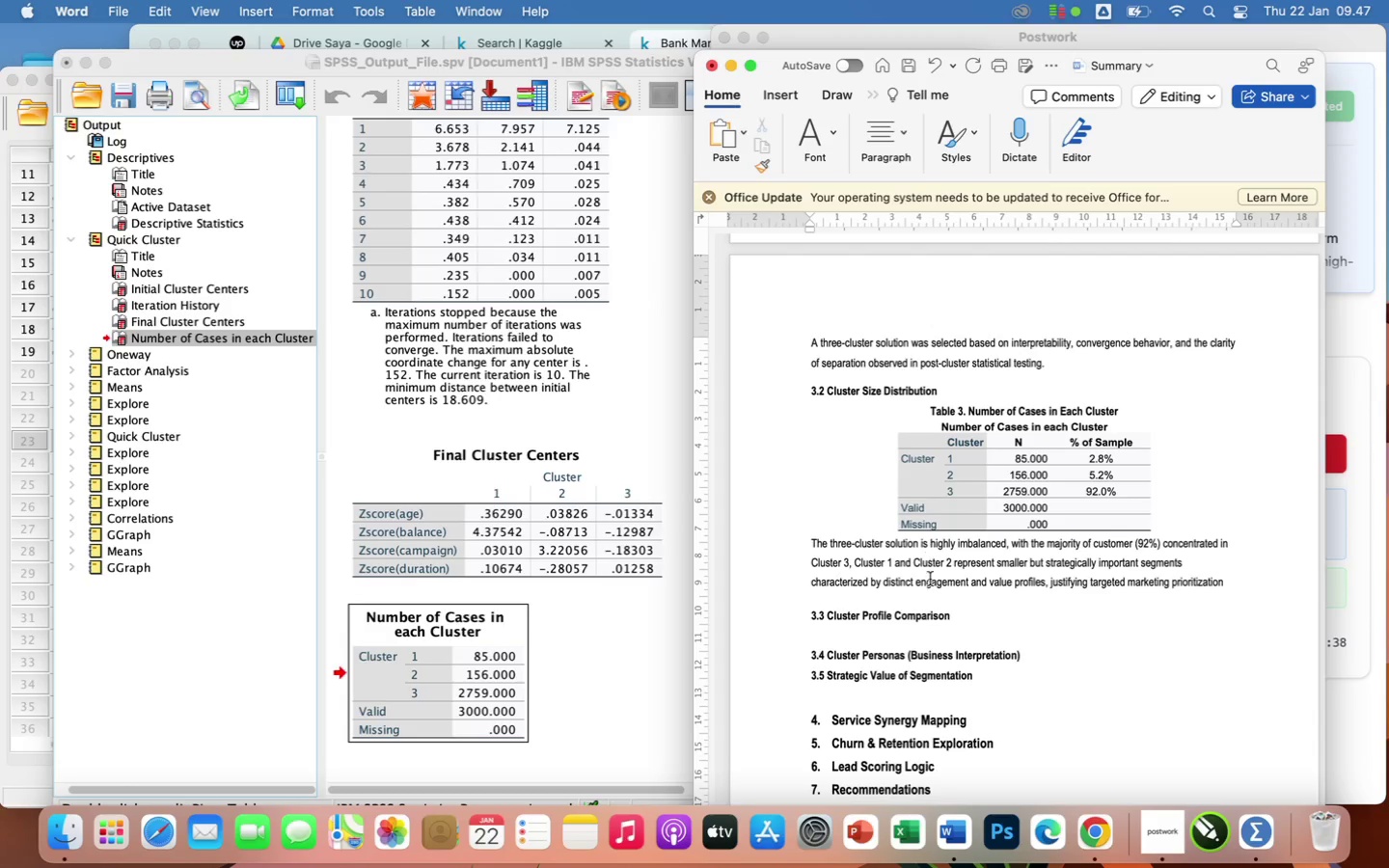 
wait(5.75)
 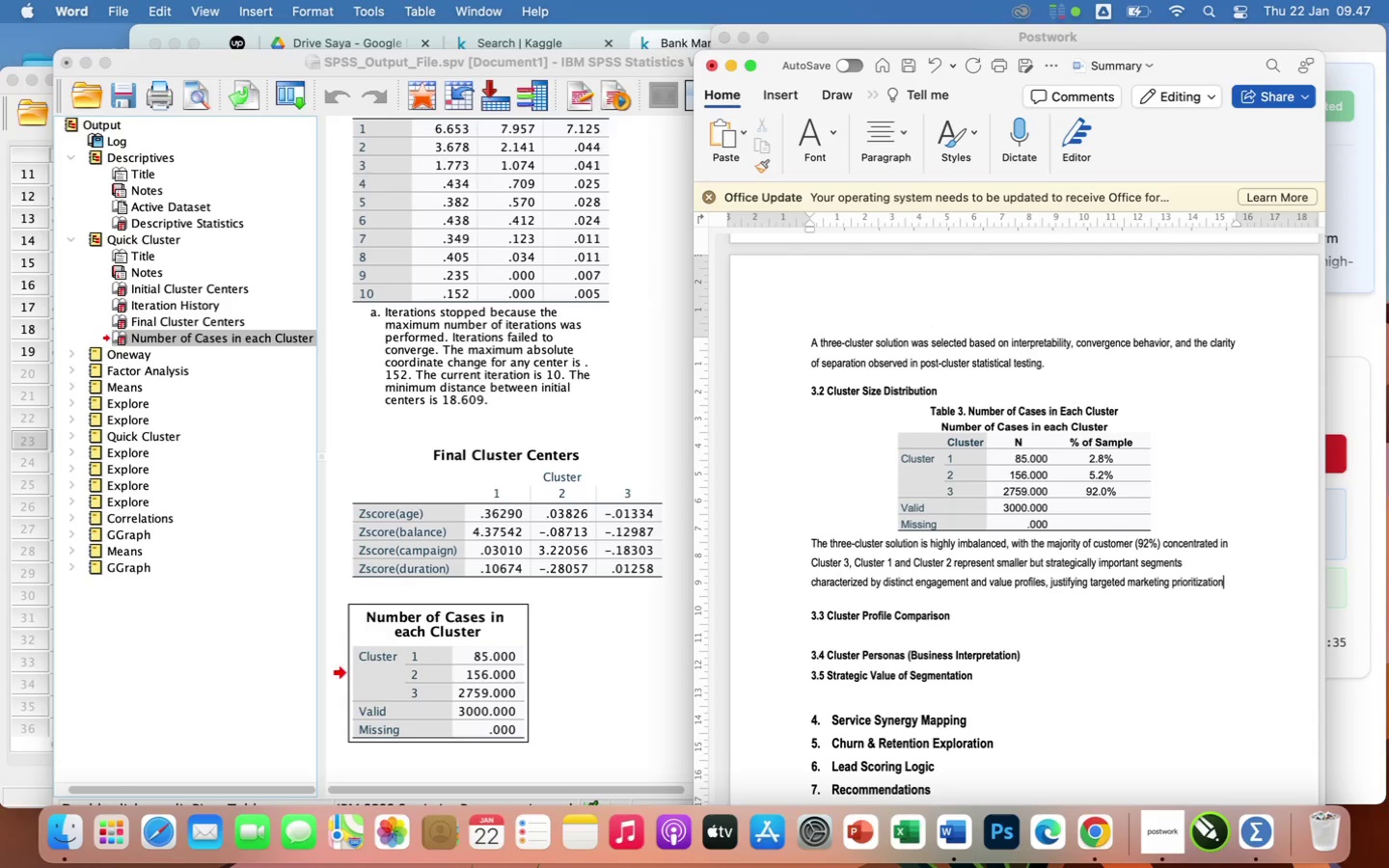 
key(Period)
 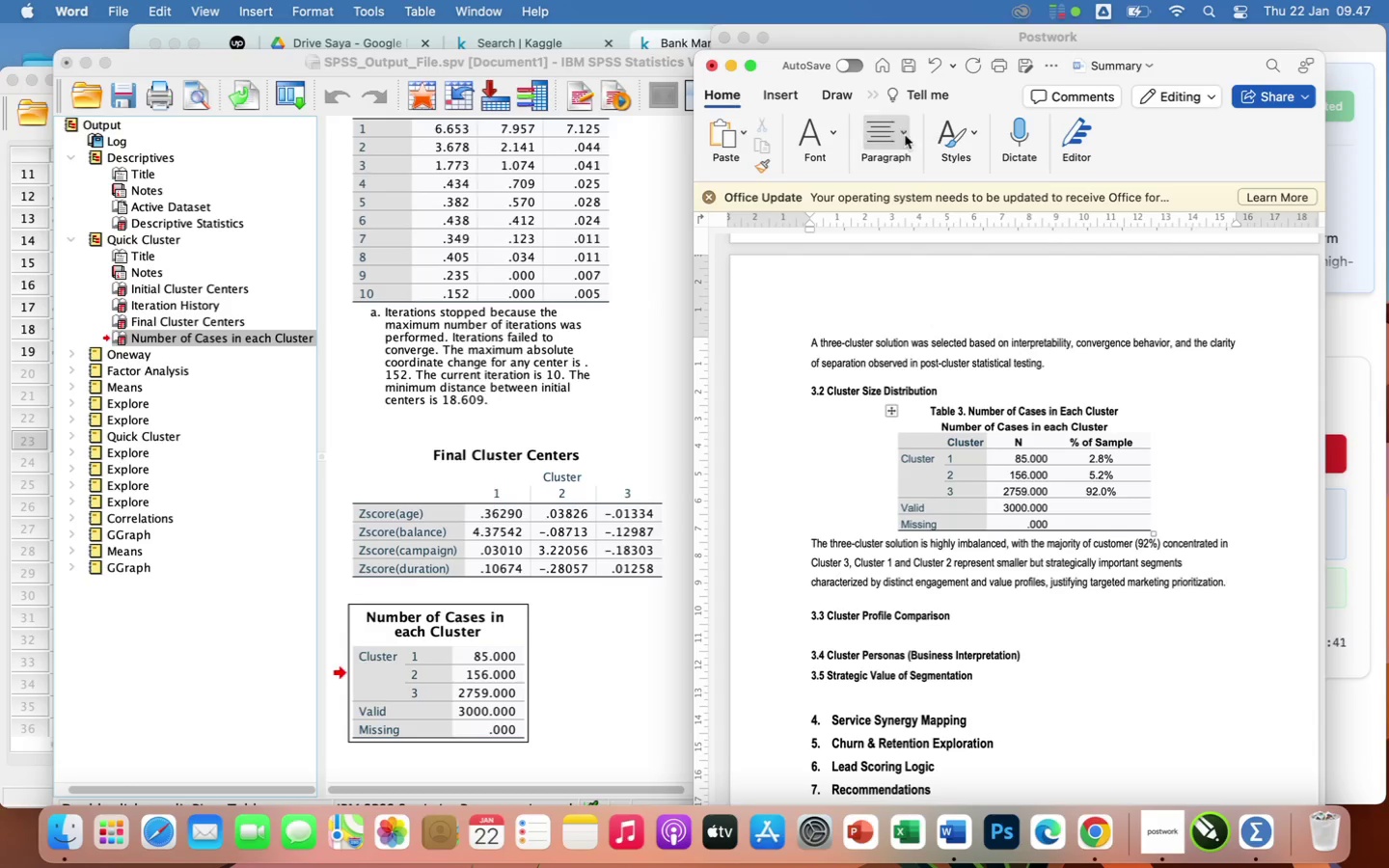 
left_click([902, 134])
 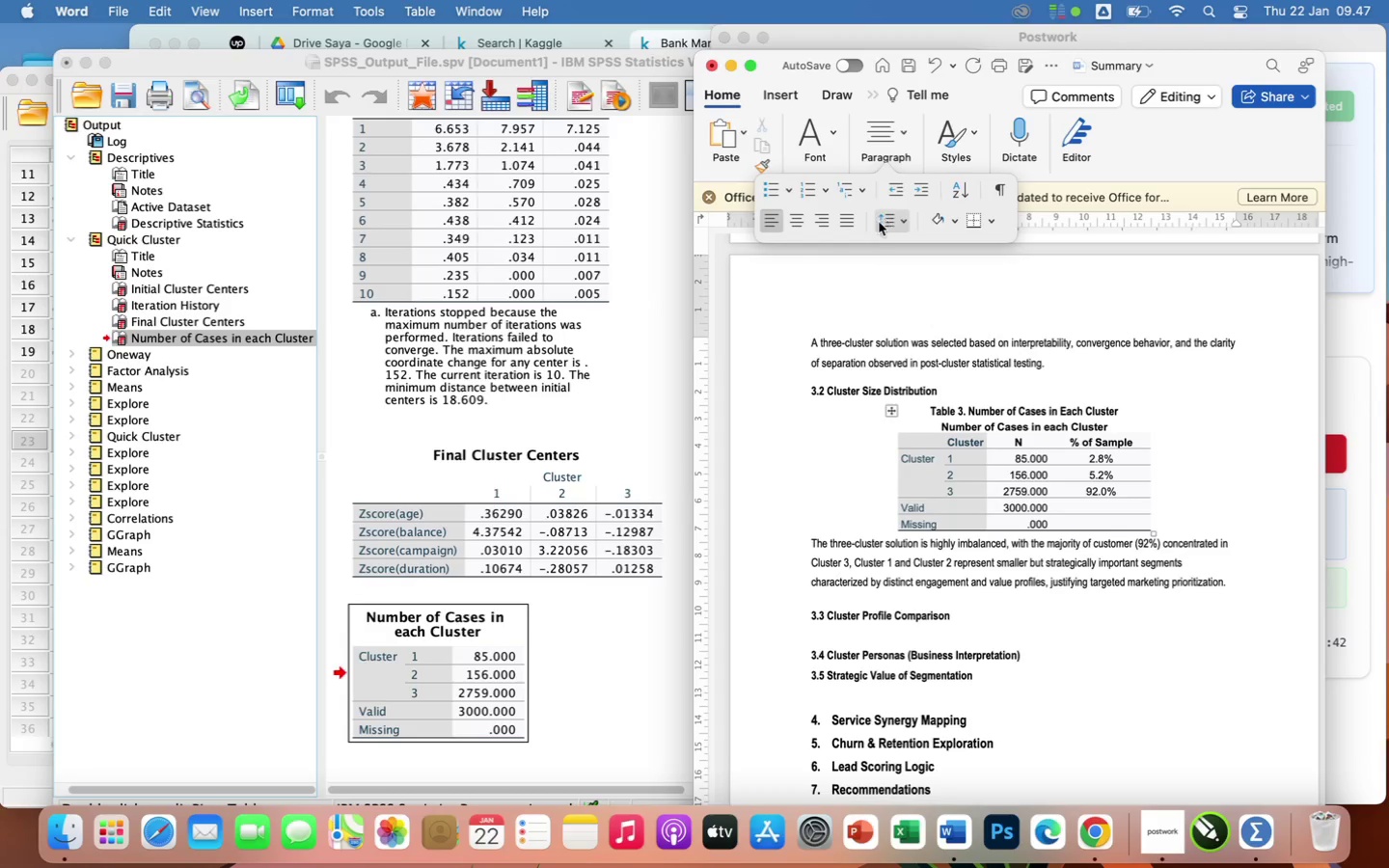 
left_click([853, 227])
 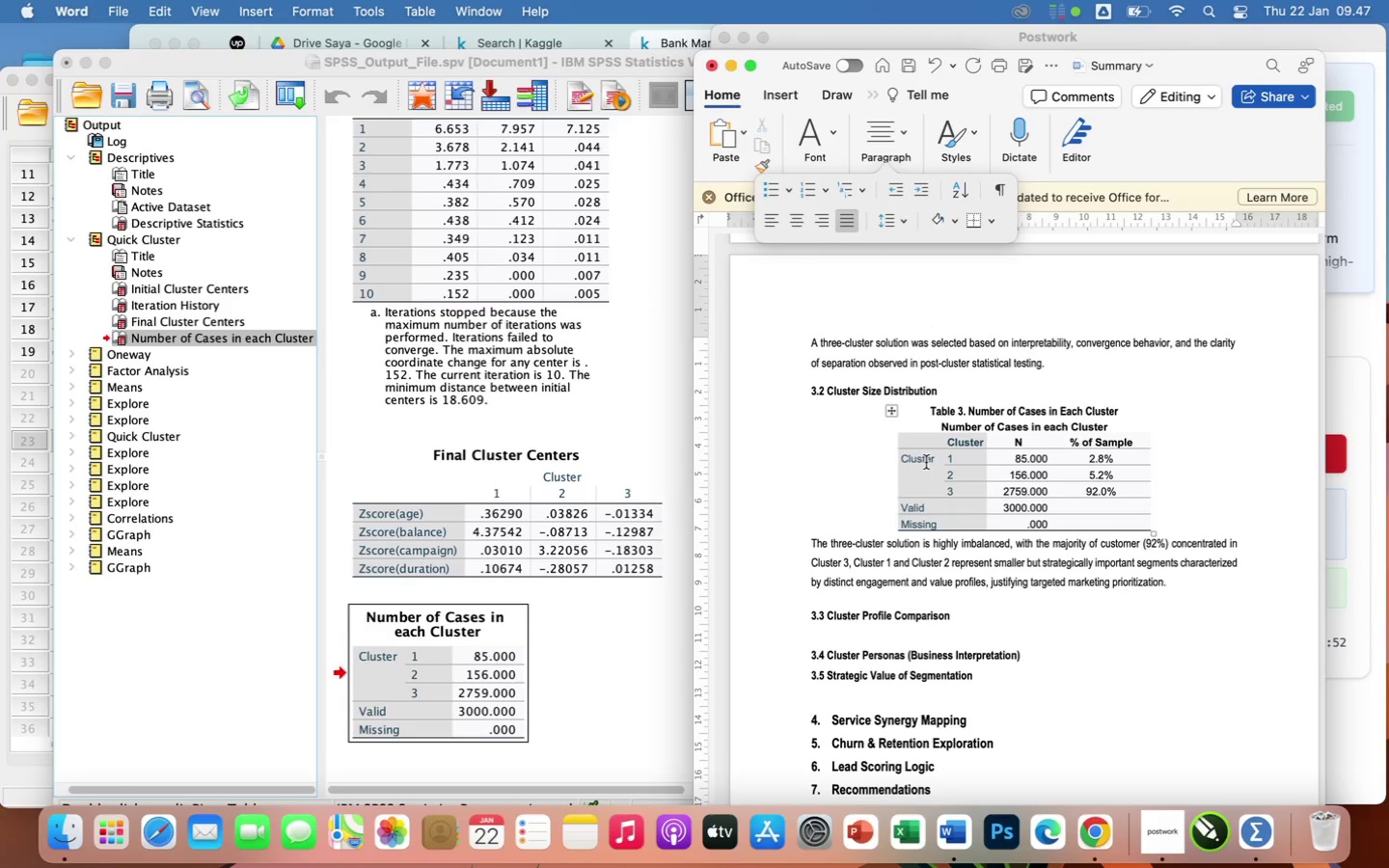 
wait(14.48)
 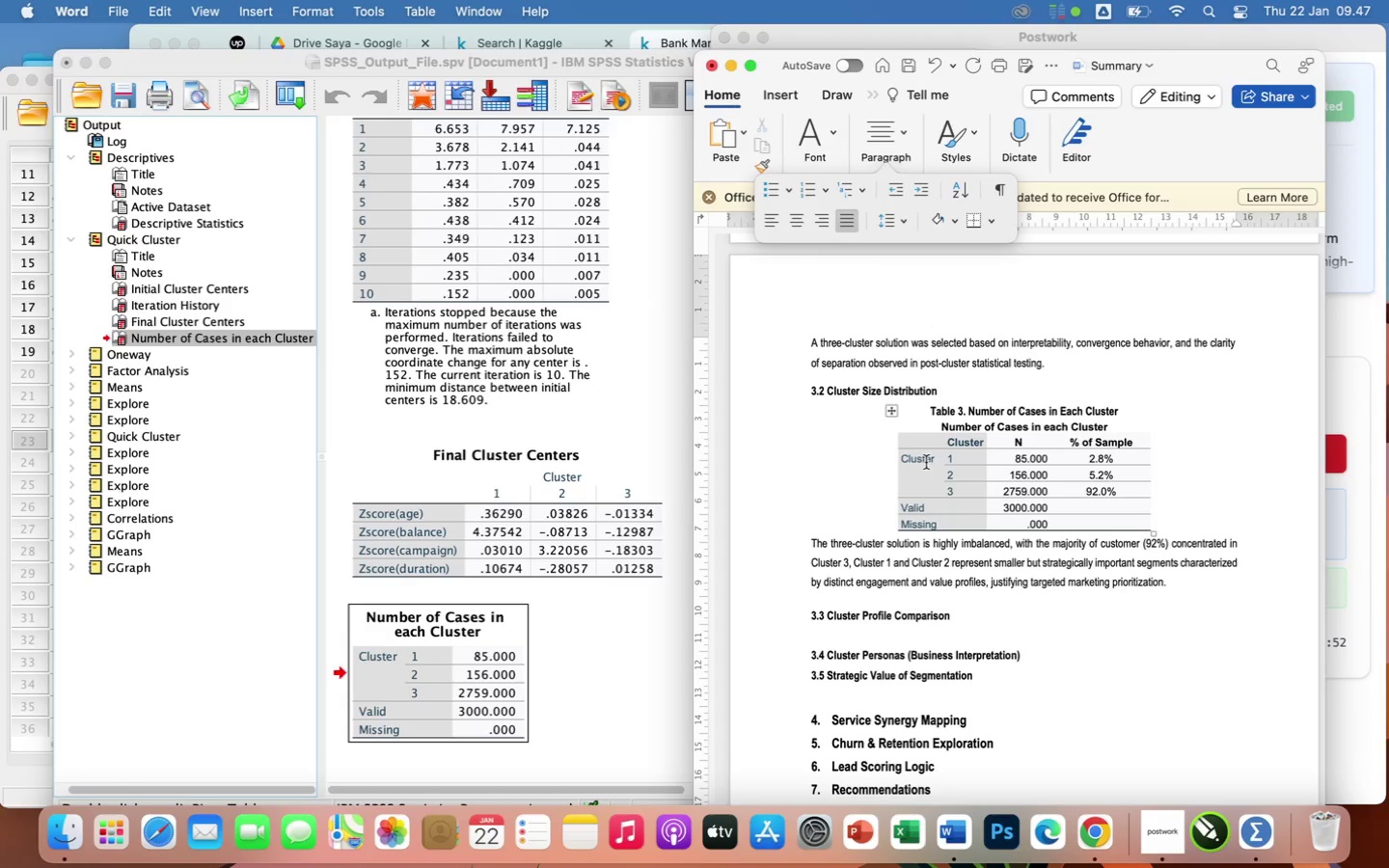 
left_click([982, 618])
 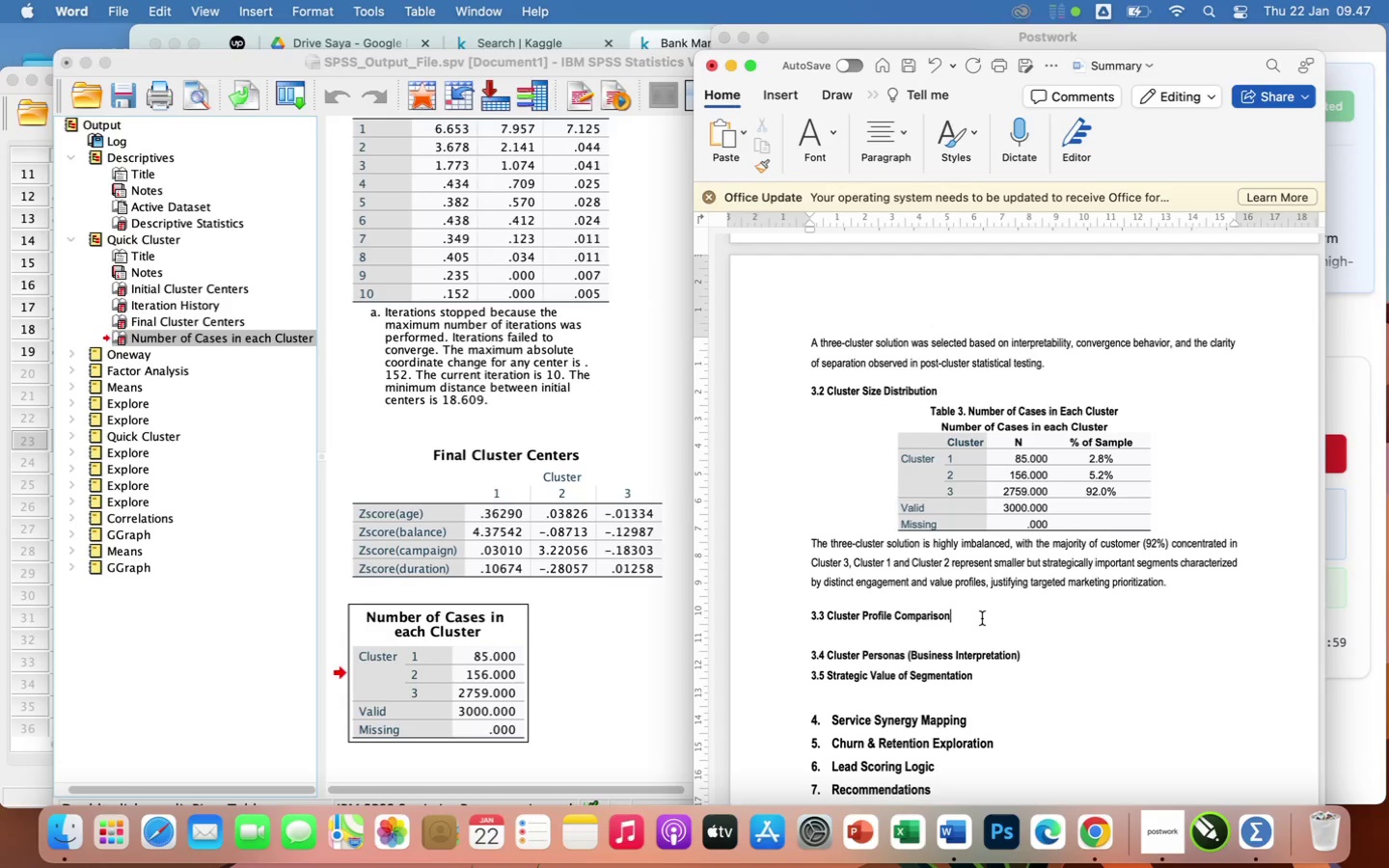 
key(Enter)
 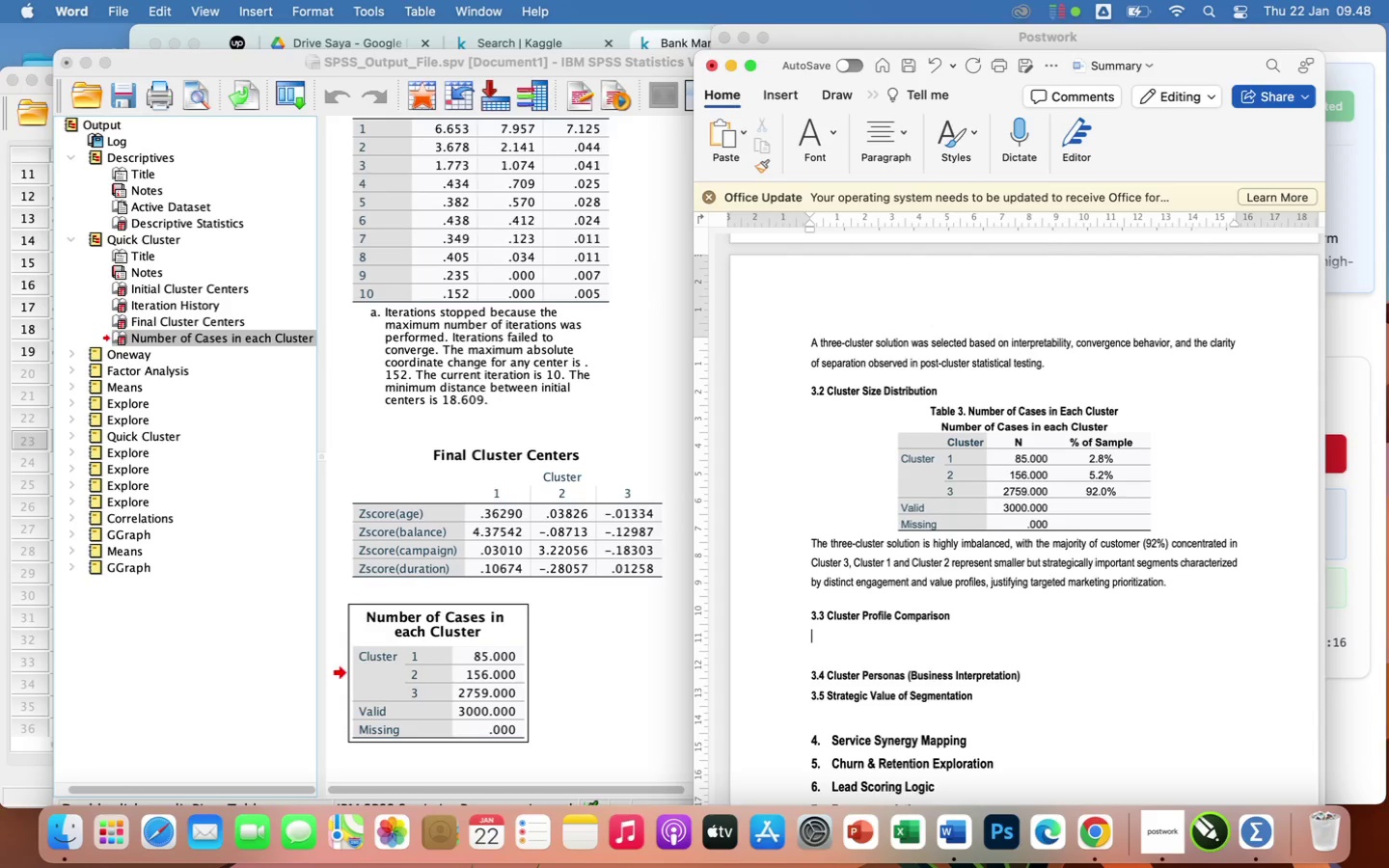 
wait(22.06)
 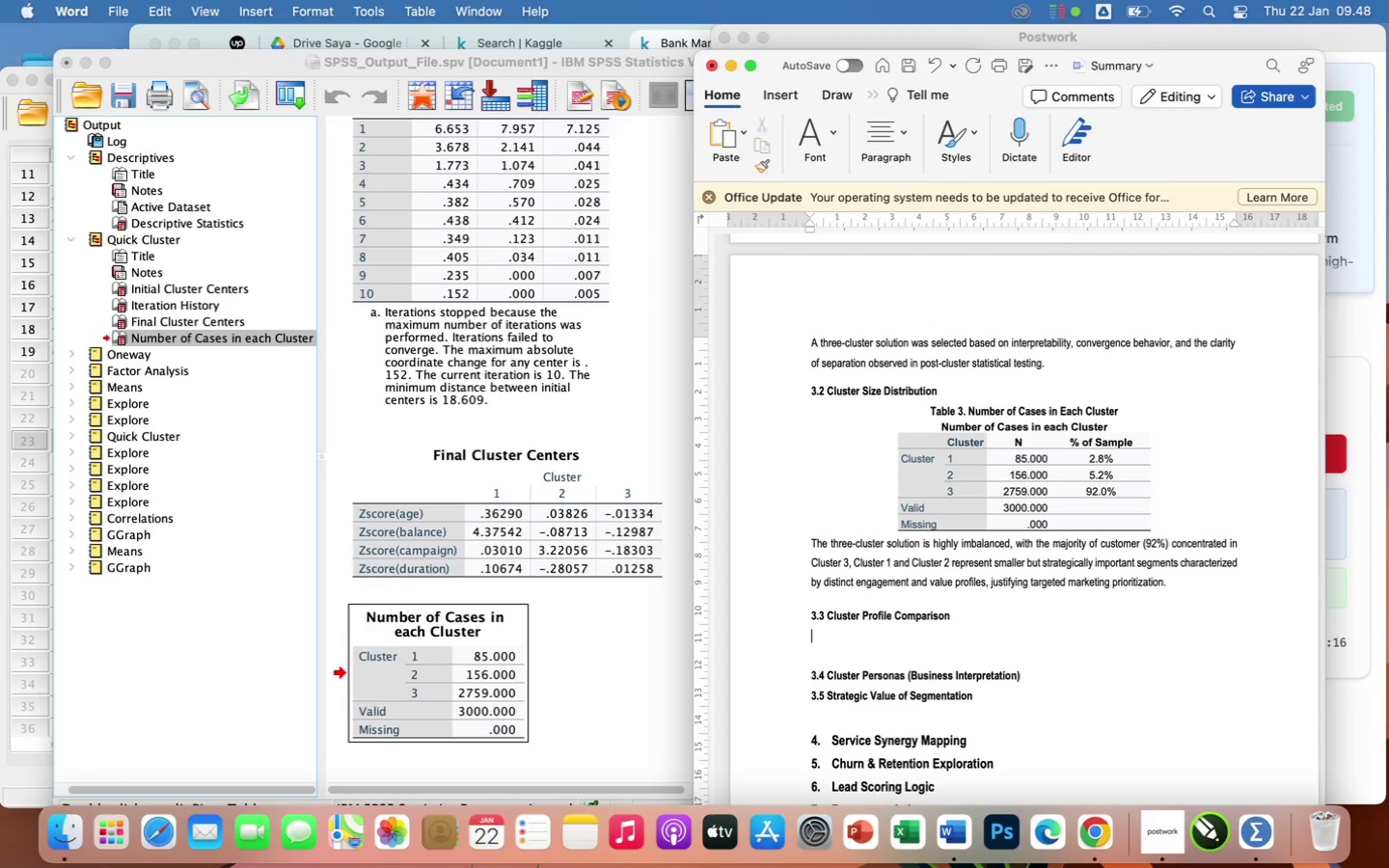 
scroll: coordinate [623, 637], scroll_direction: down, amount: 26.0
 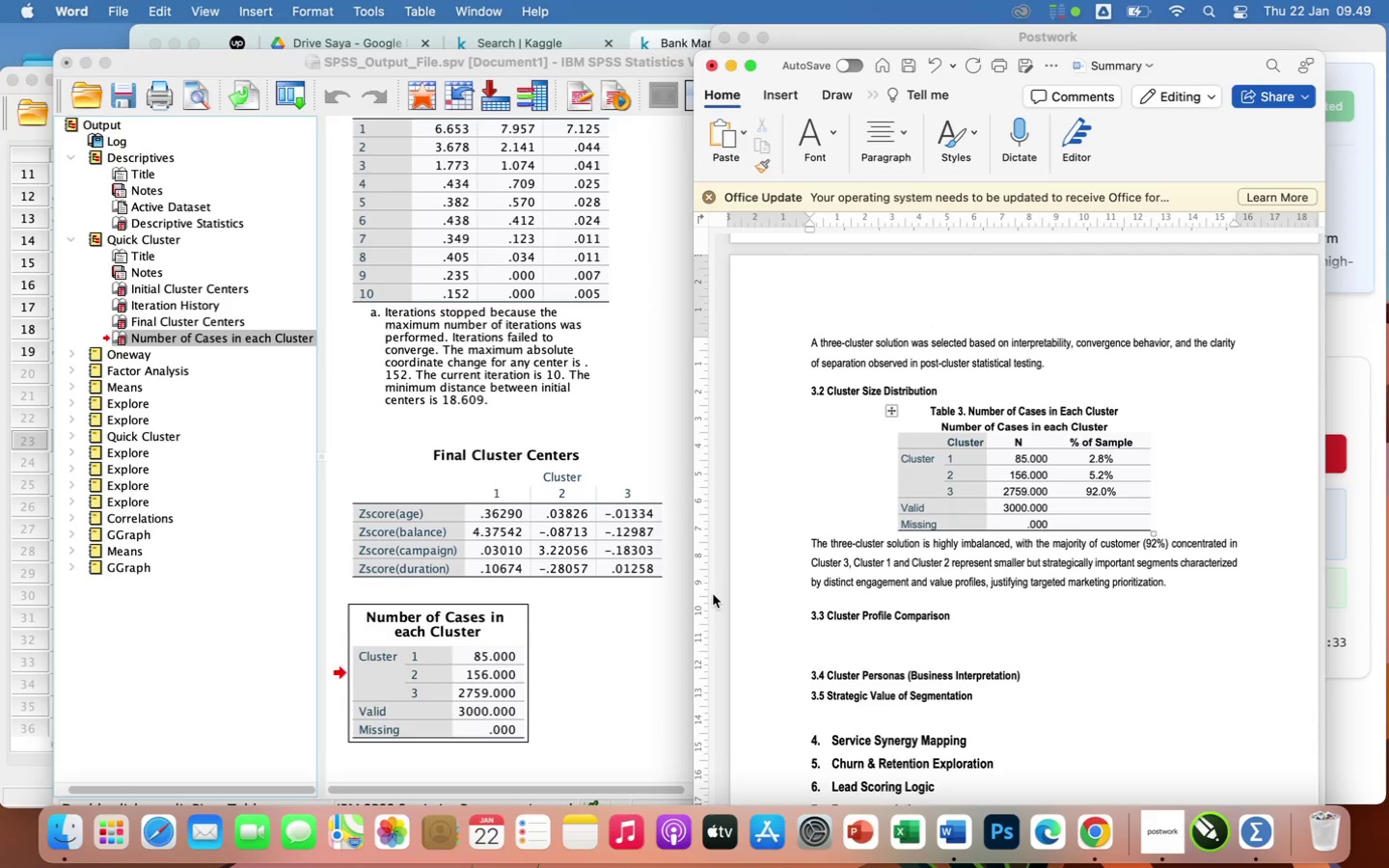 
wait(75.97)
 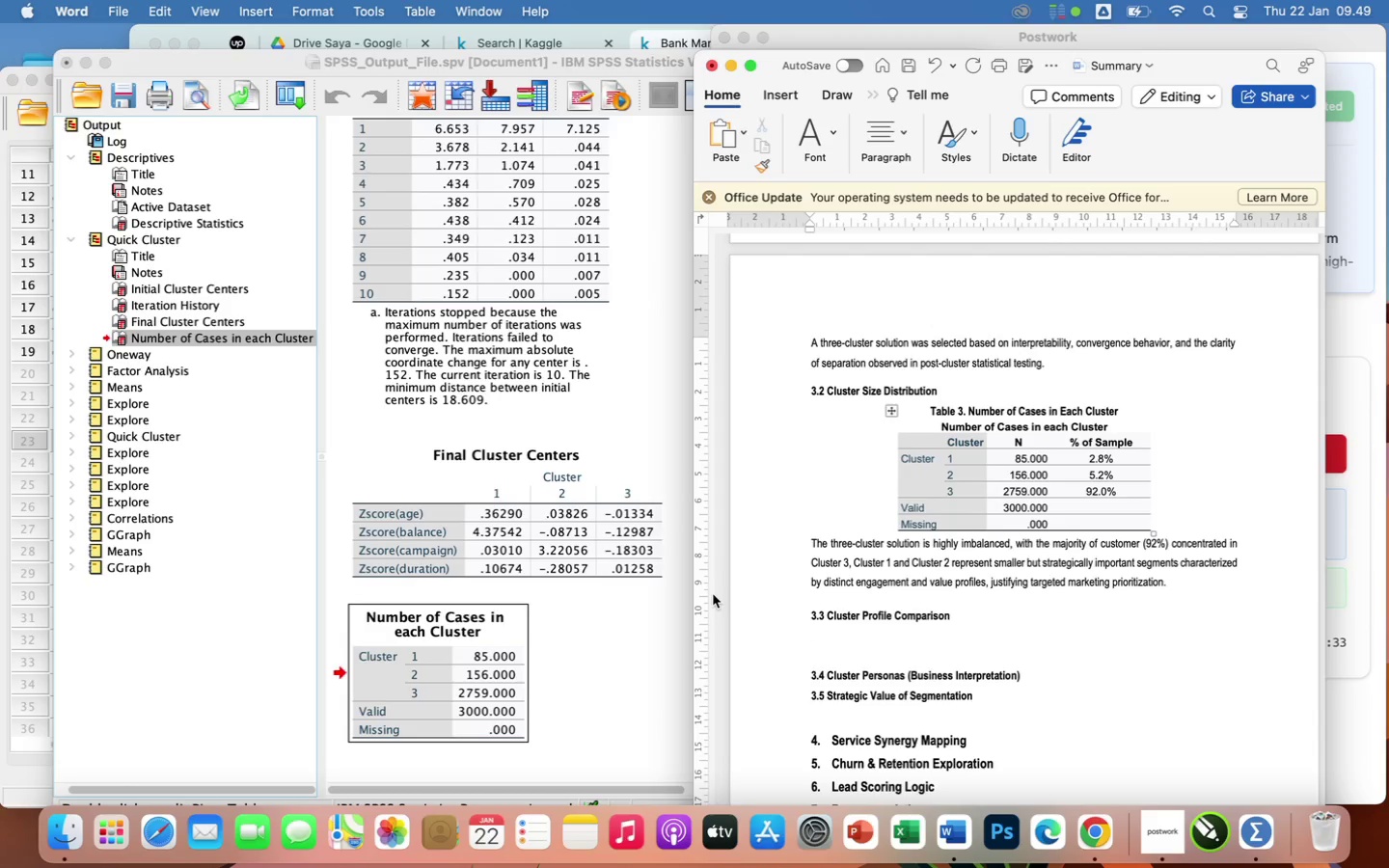 
left_click([129, 551])
 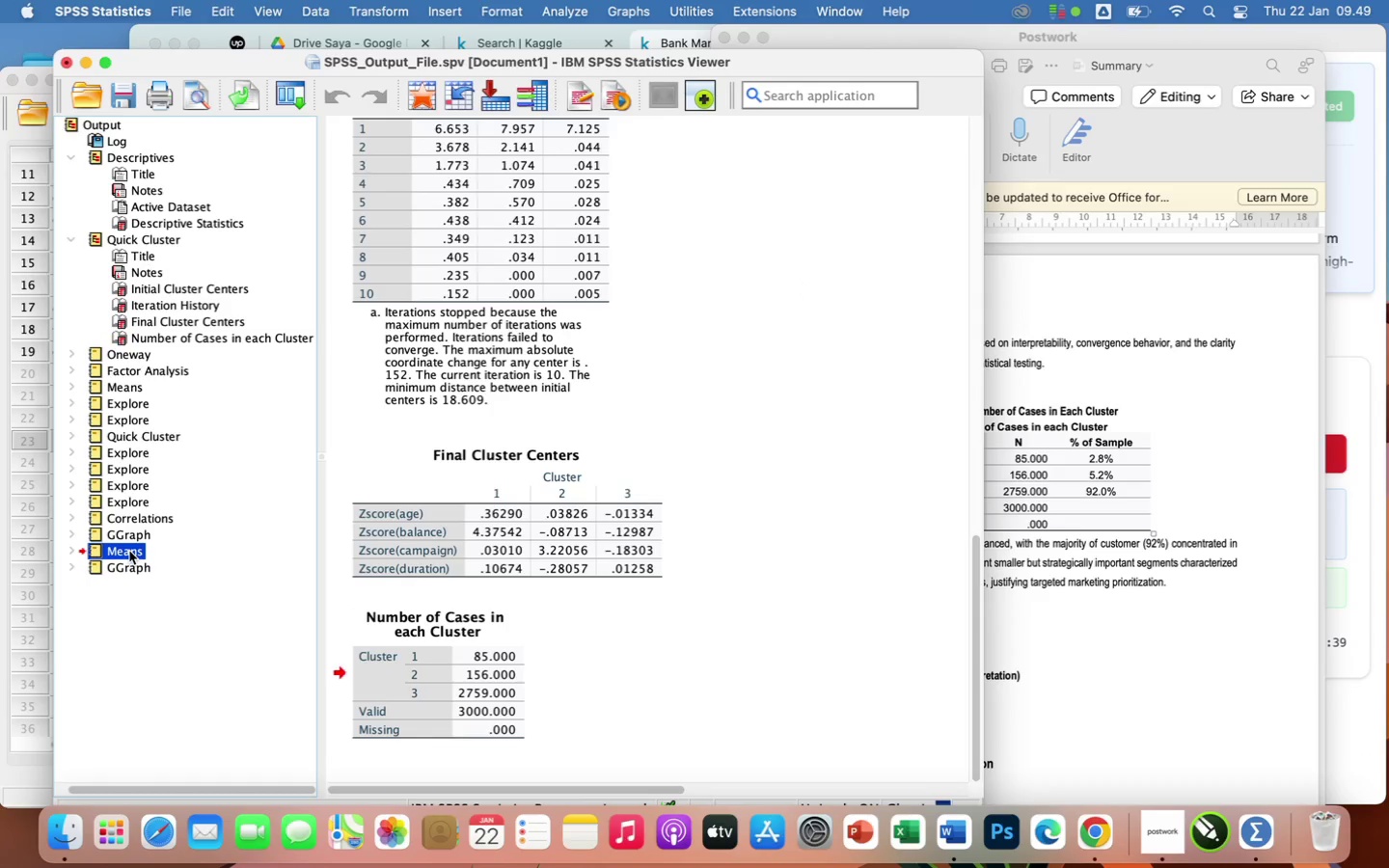 
left_click([129, 551])
 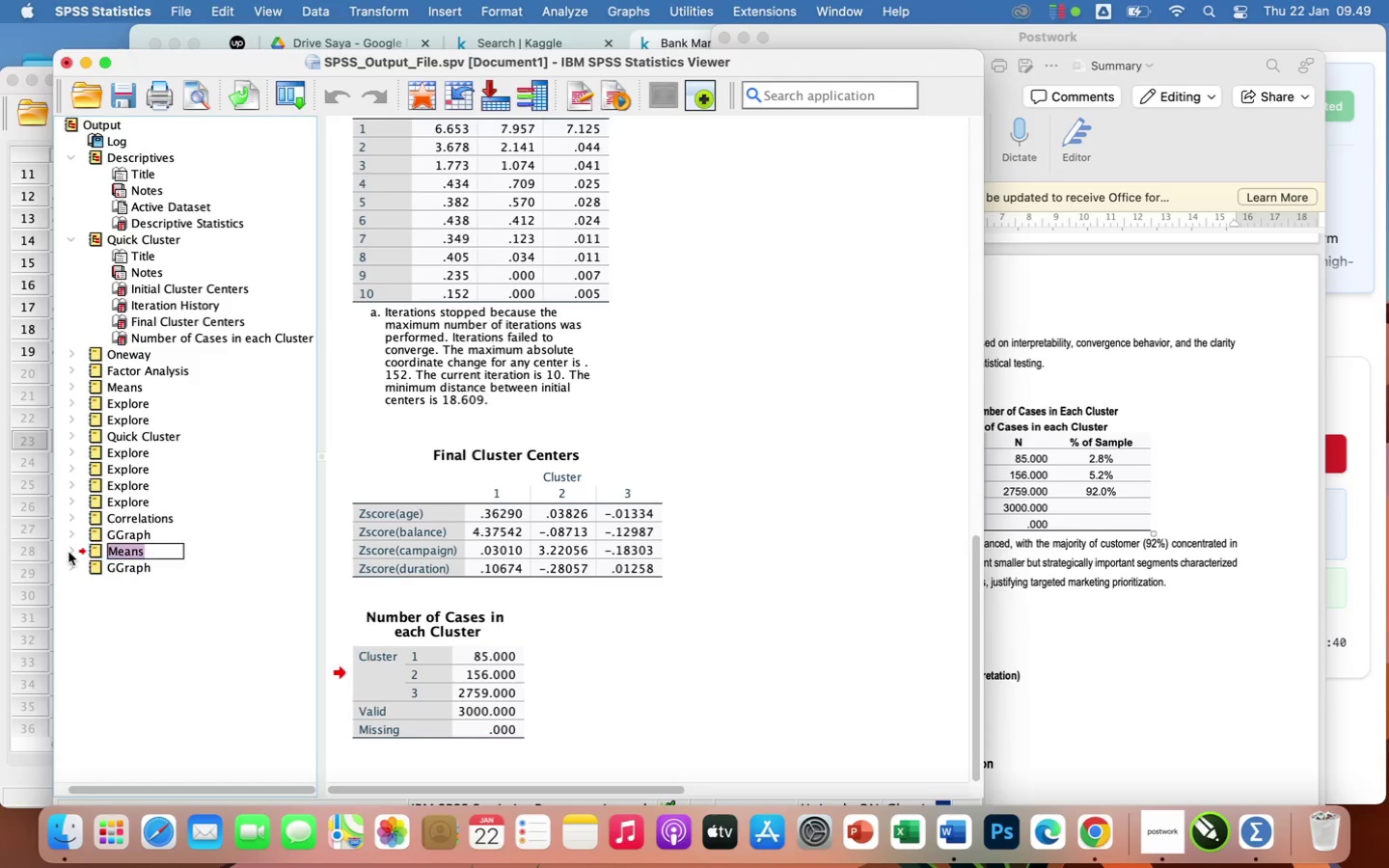 
left_click([70, 549])
 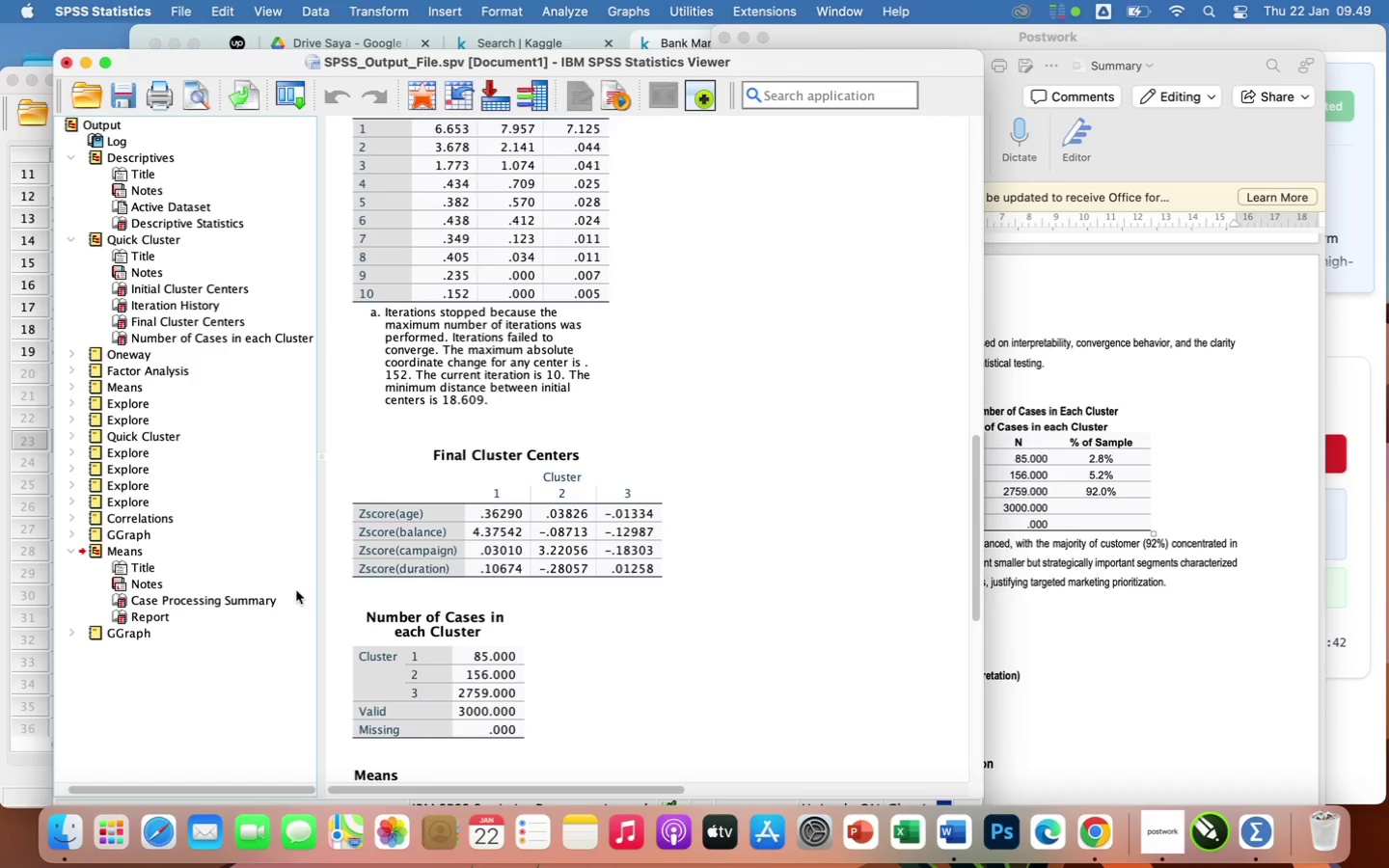 
scroll: coordinate [604, 548], scroll_direction: down, amount: 29.0
 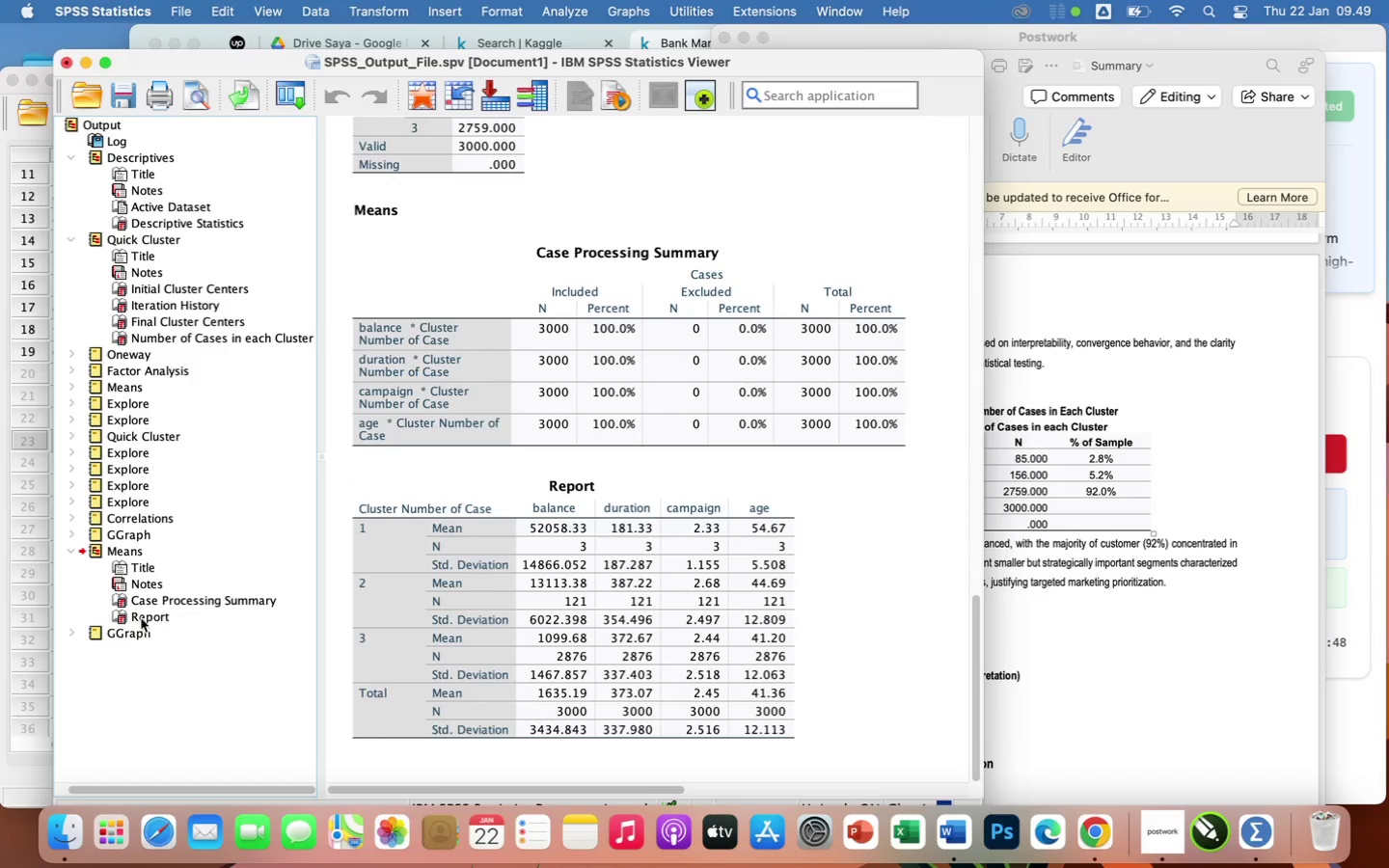 
wait(6.89)
 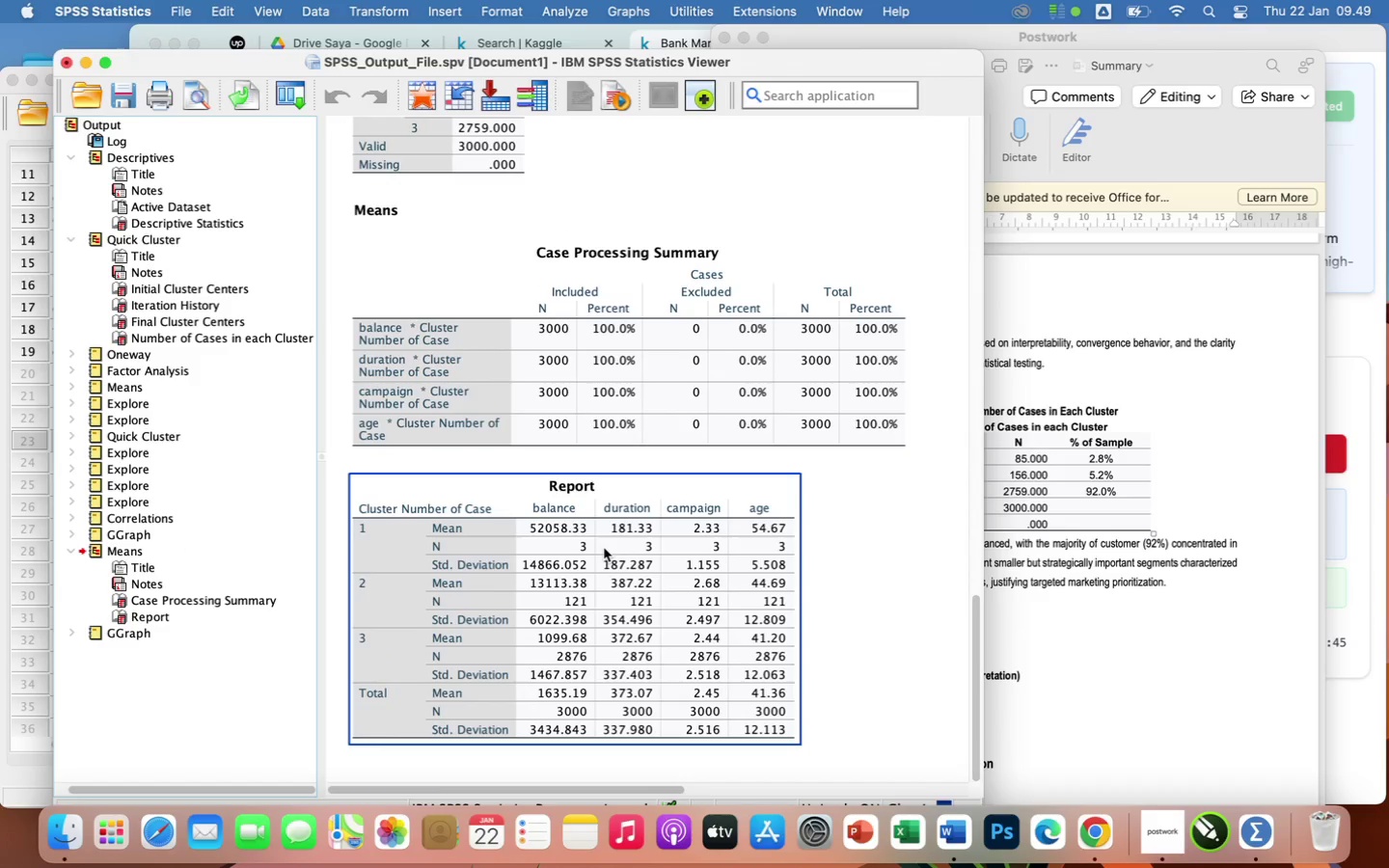 
left_click([71, 634])
 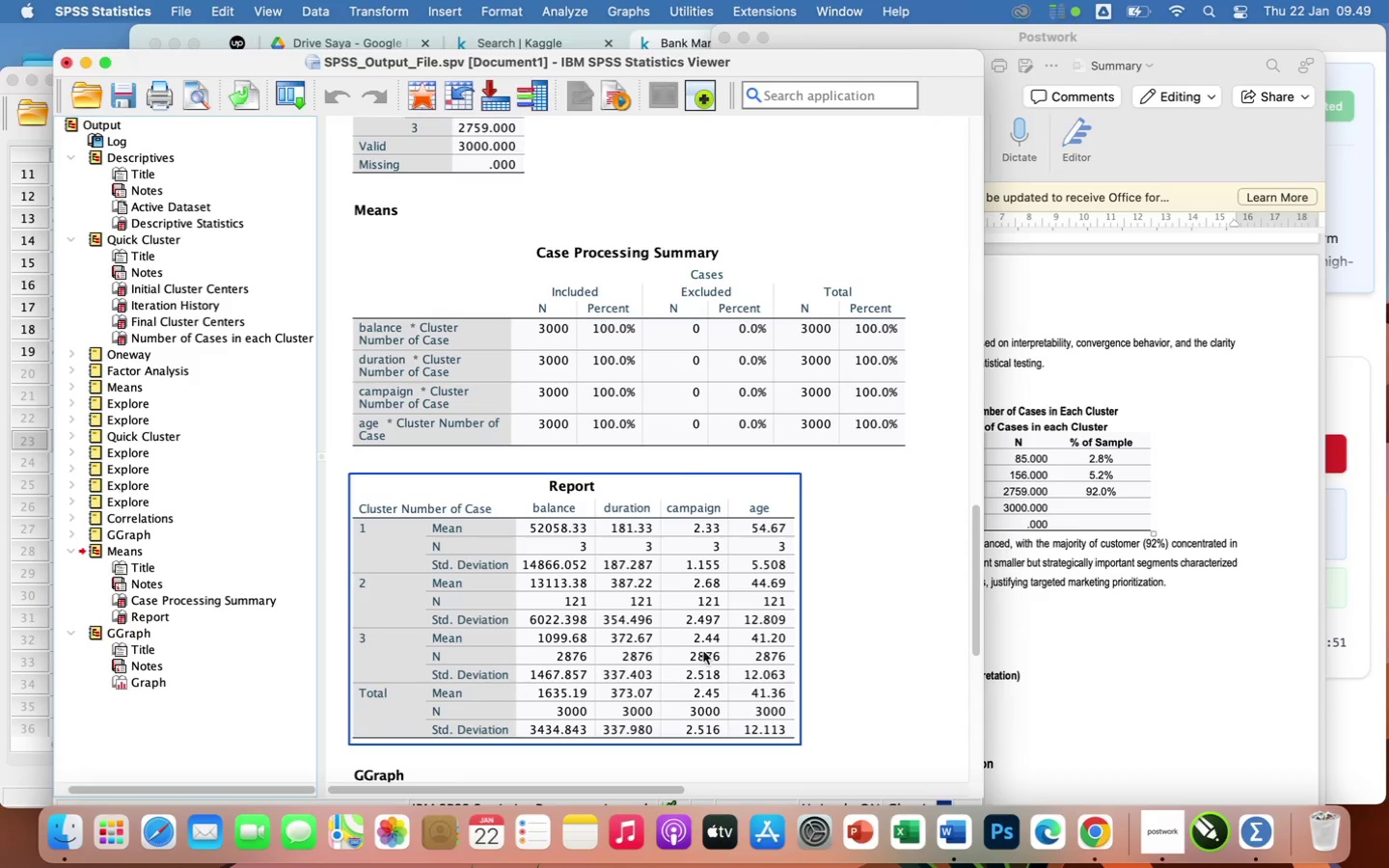 
scroll: coordinate [798, 654], scroll_direction: down, amount: 22.0
 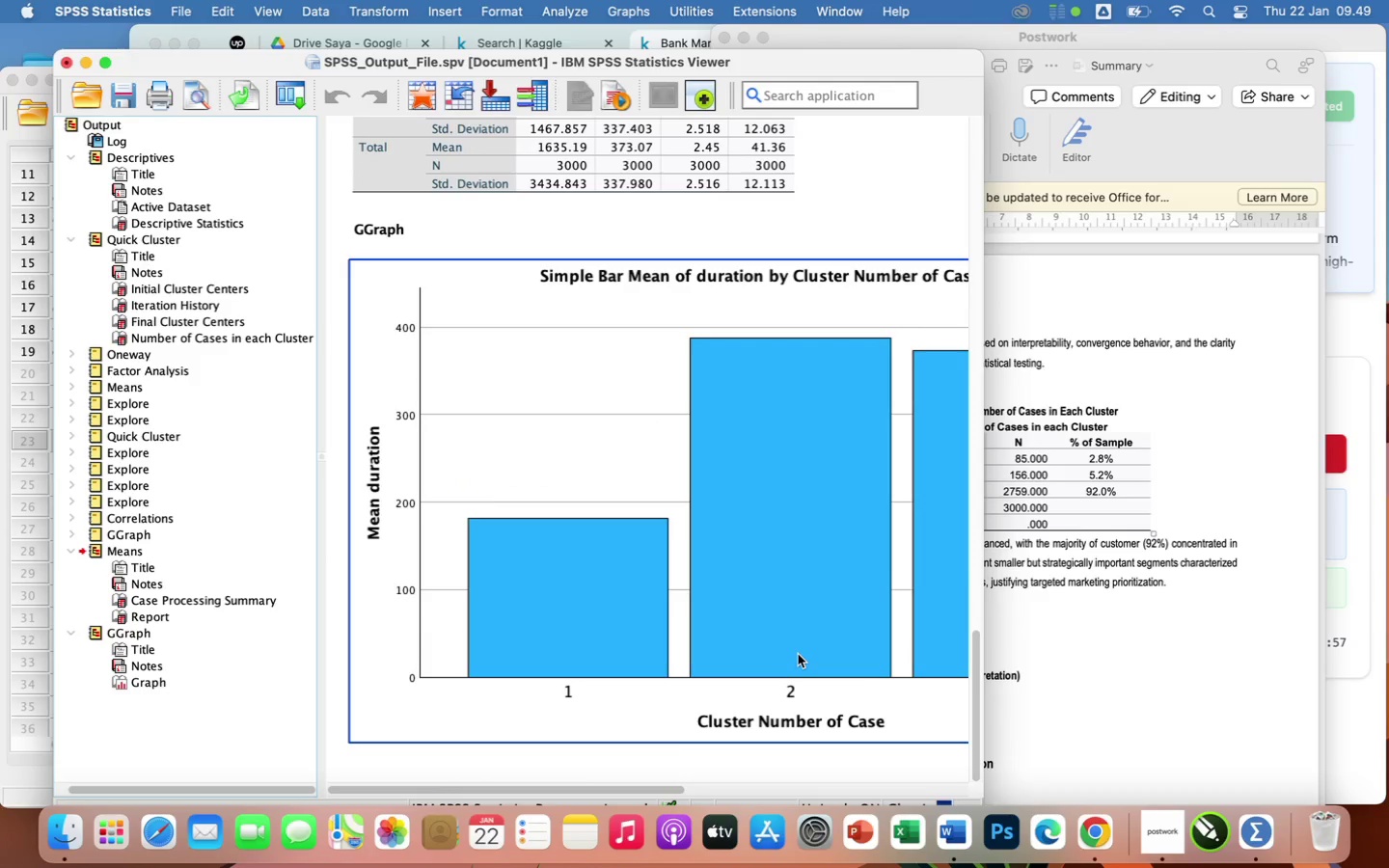 
wait(10.13)
 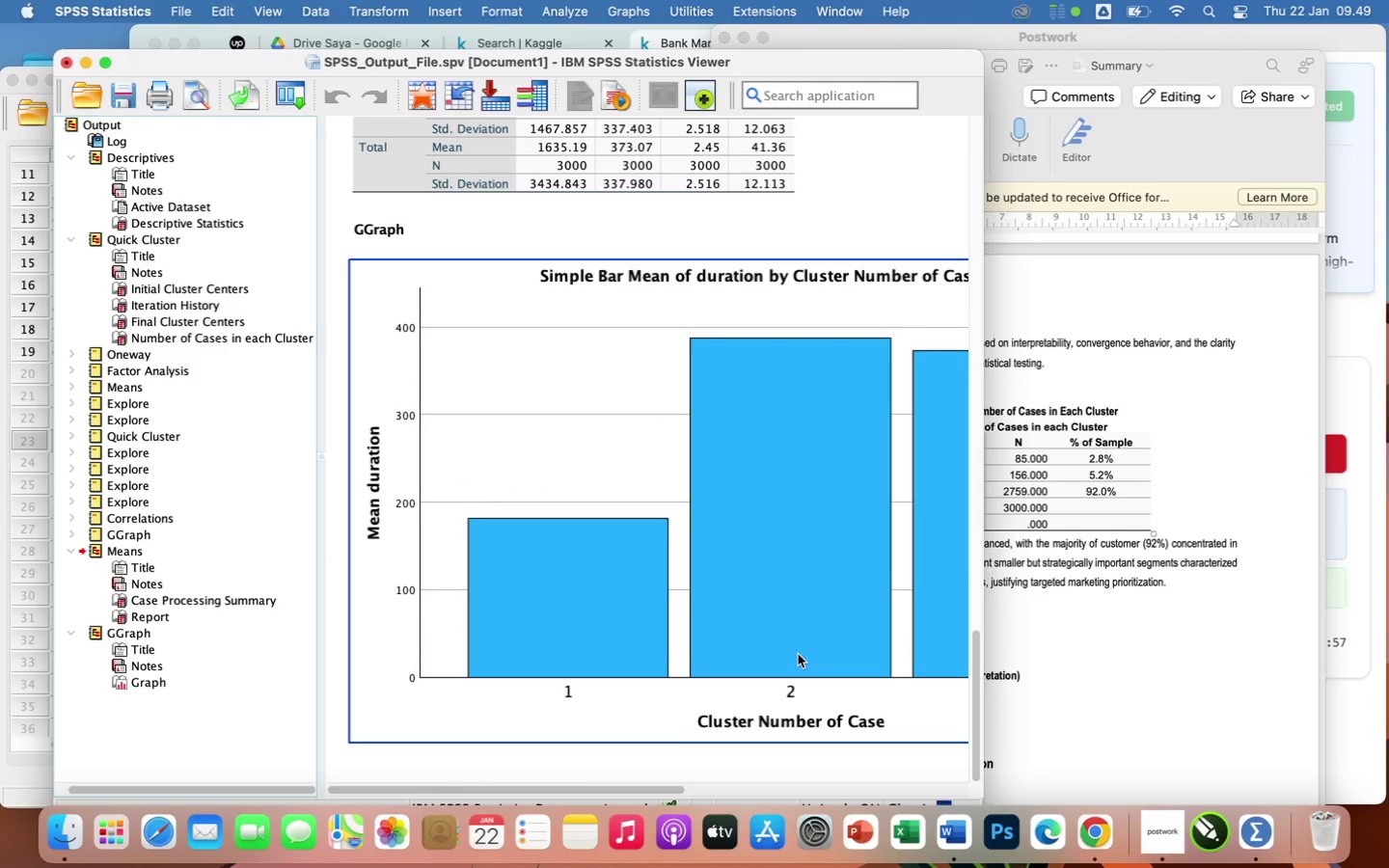 
scroll: coordinate [798, 653], scroll_direction: up, amount: 11.0
 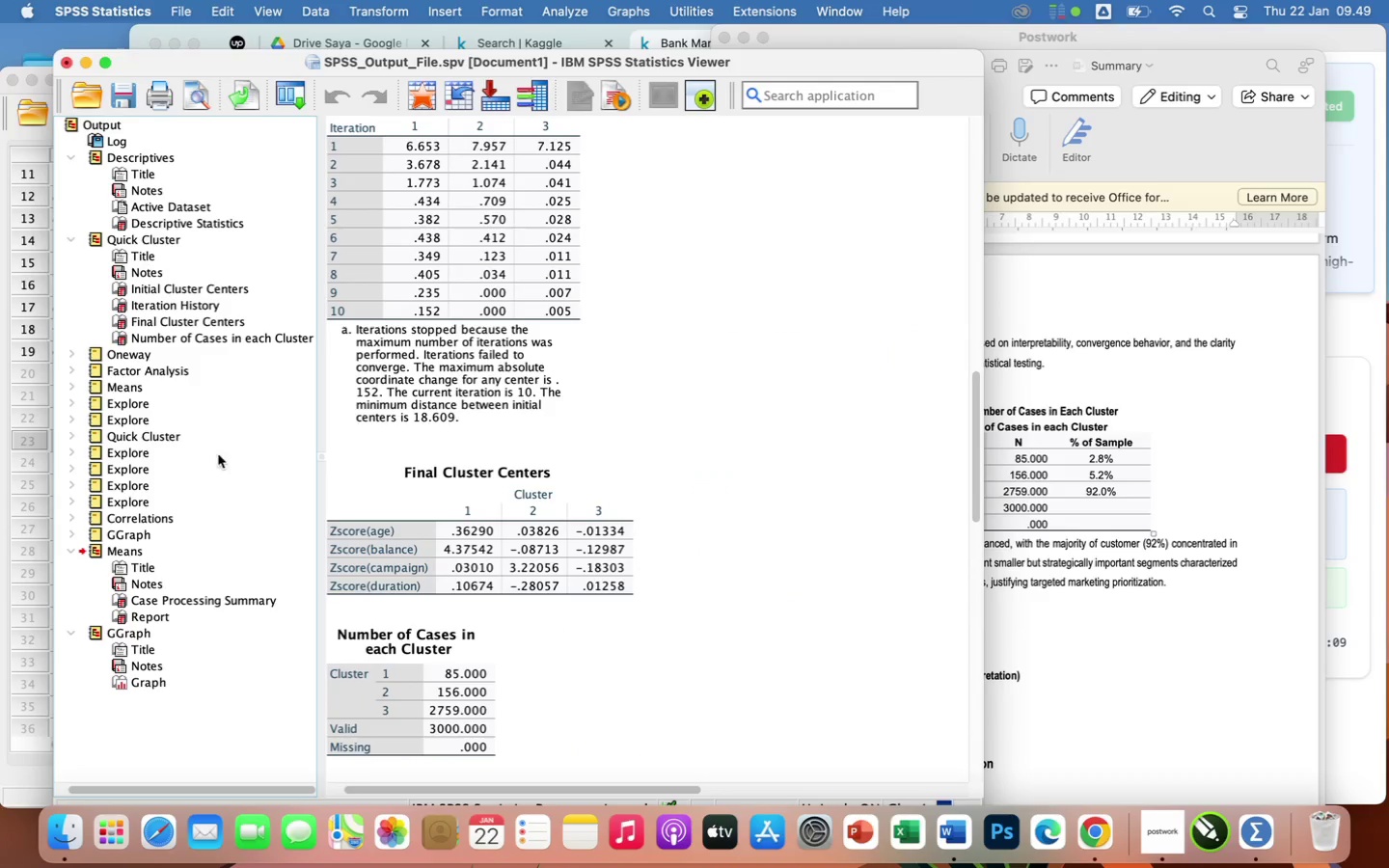 
wait(6.95)
 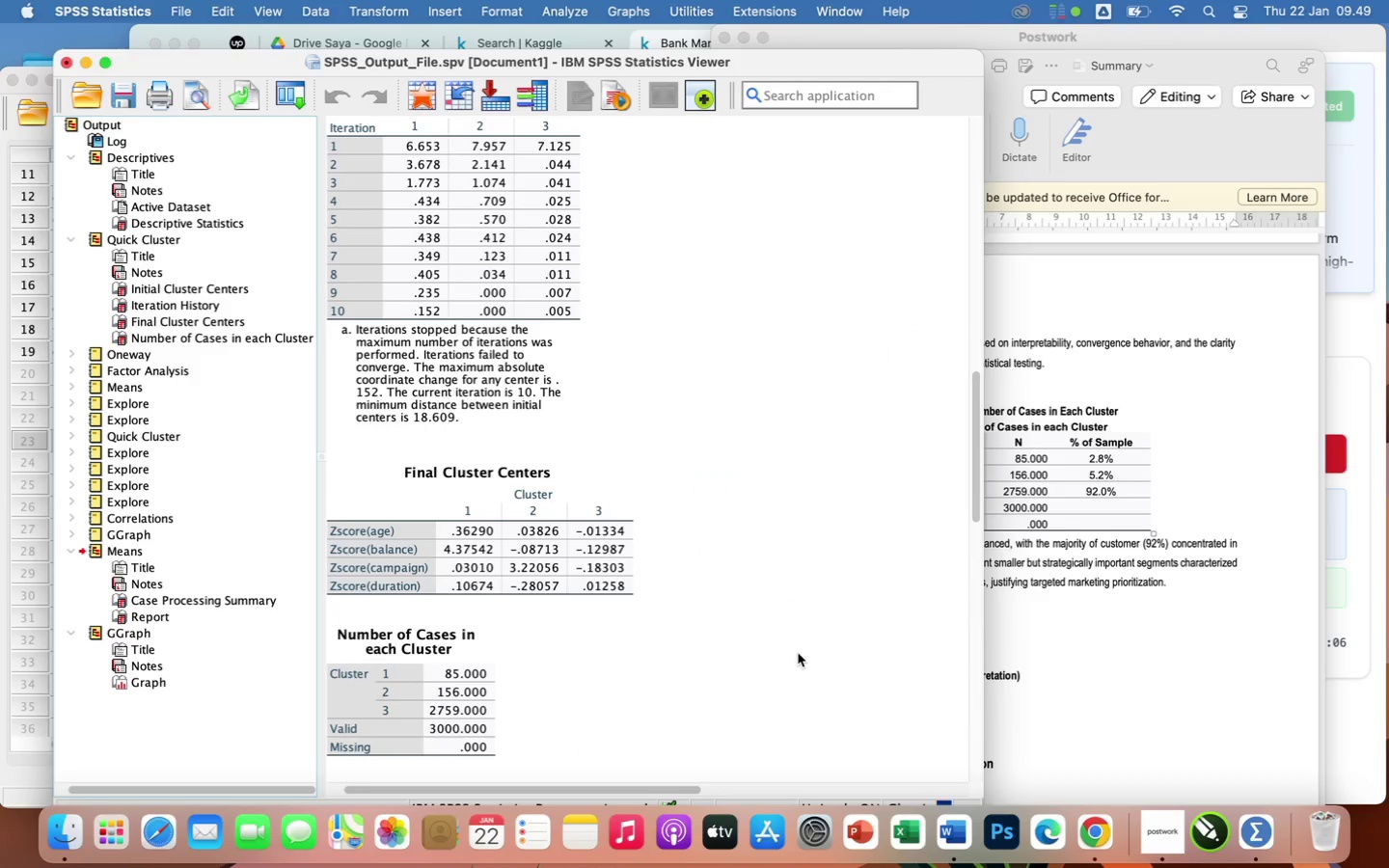 
left_click([70, 551])
 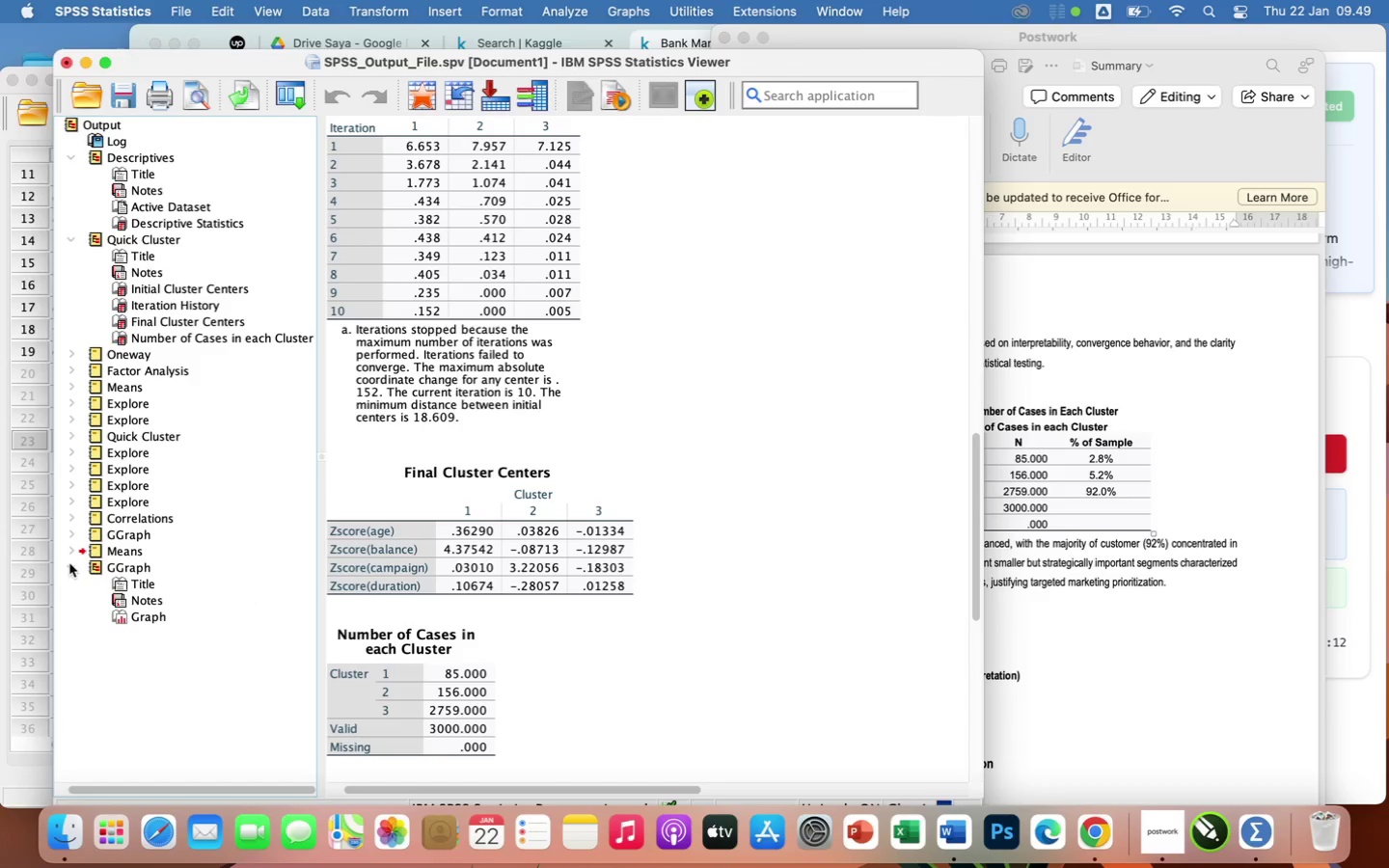 
left_click([68, 566])
 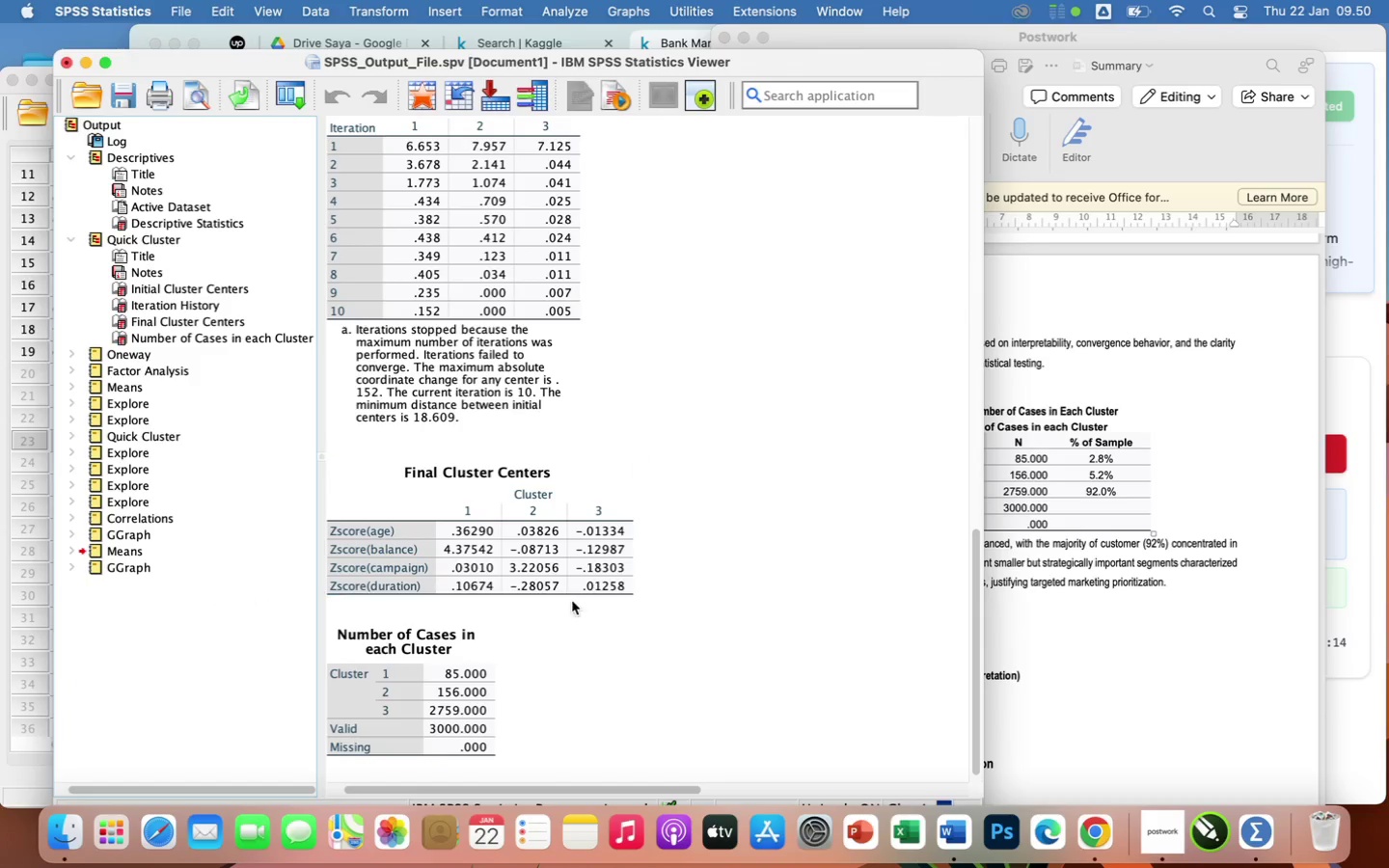 
scroll: coordinate [621, 607], scroll_direction: up, amount: 20.0
 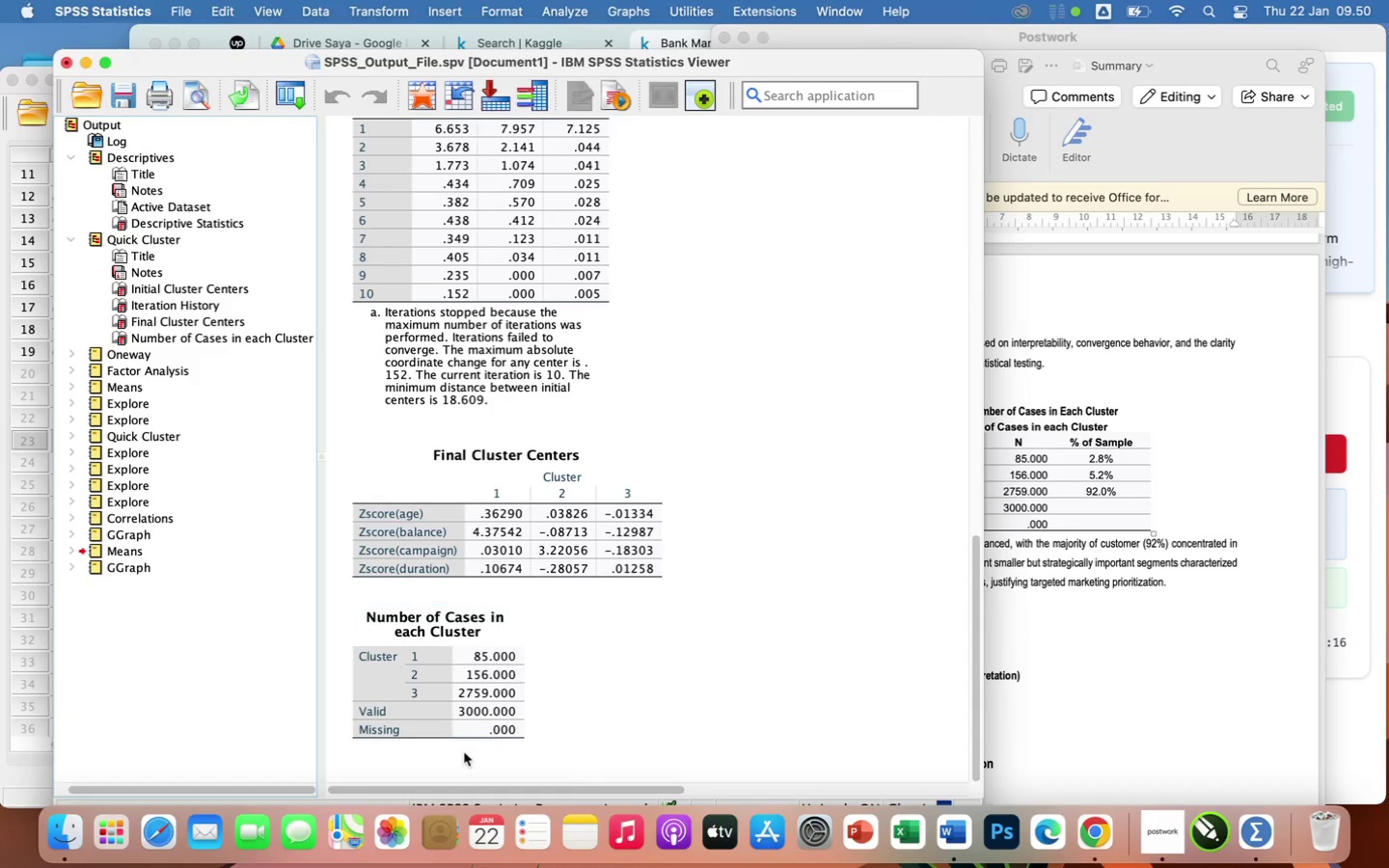 
left_click([456, 763])
 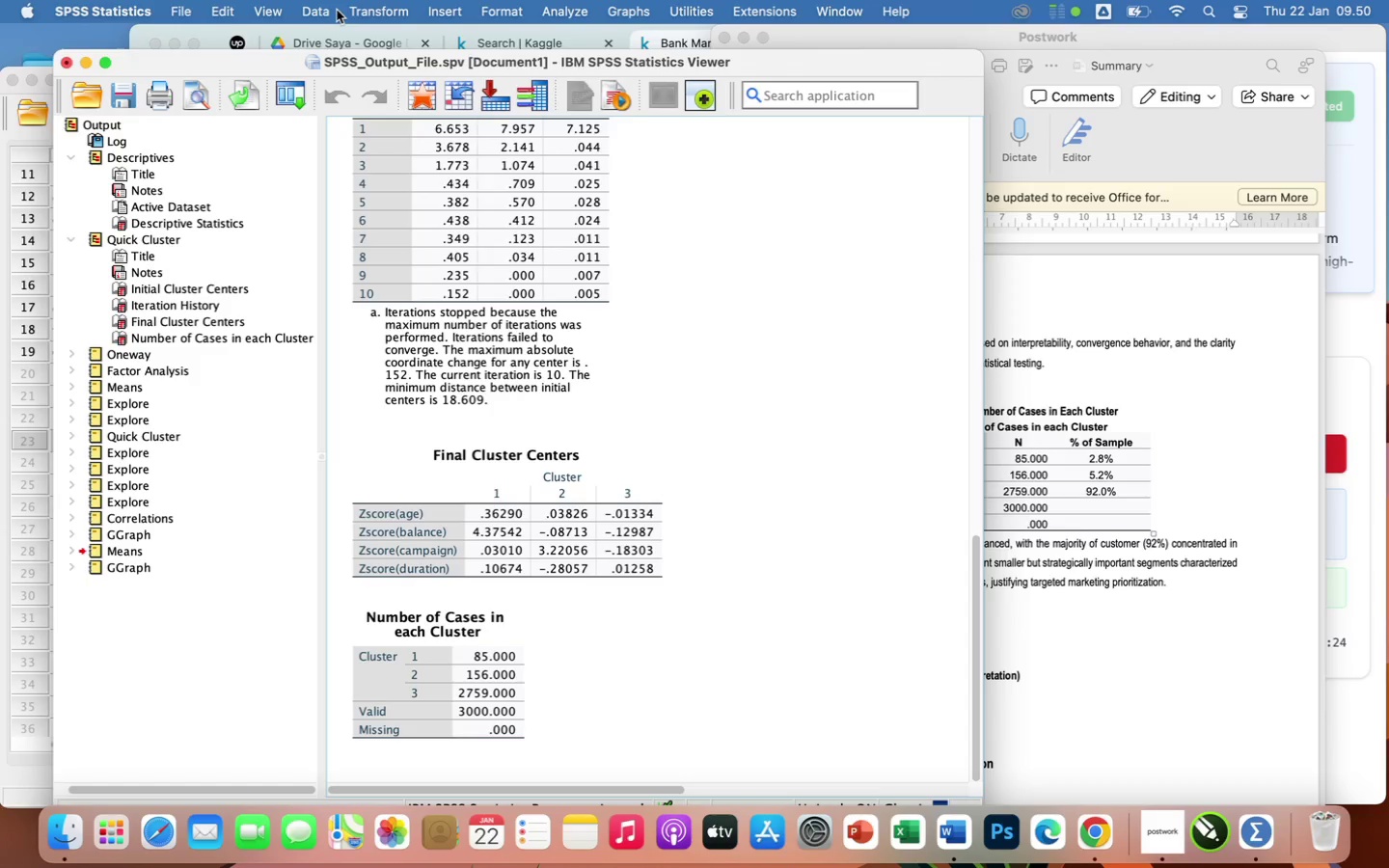 
wait(11.79)
 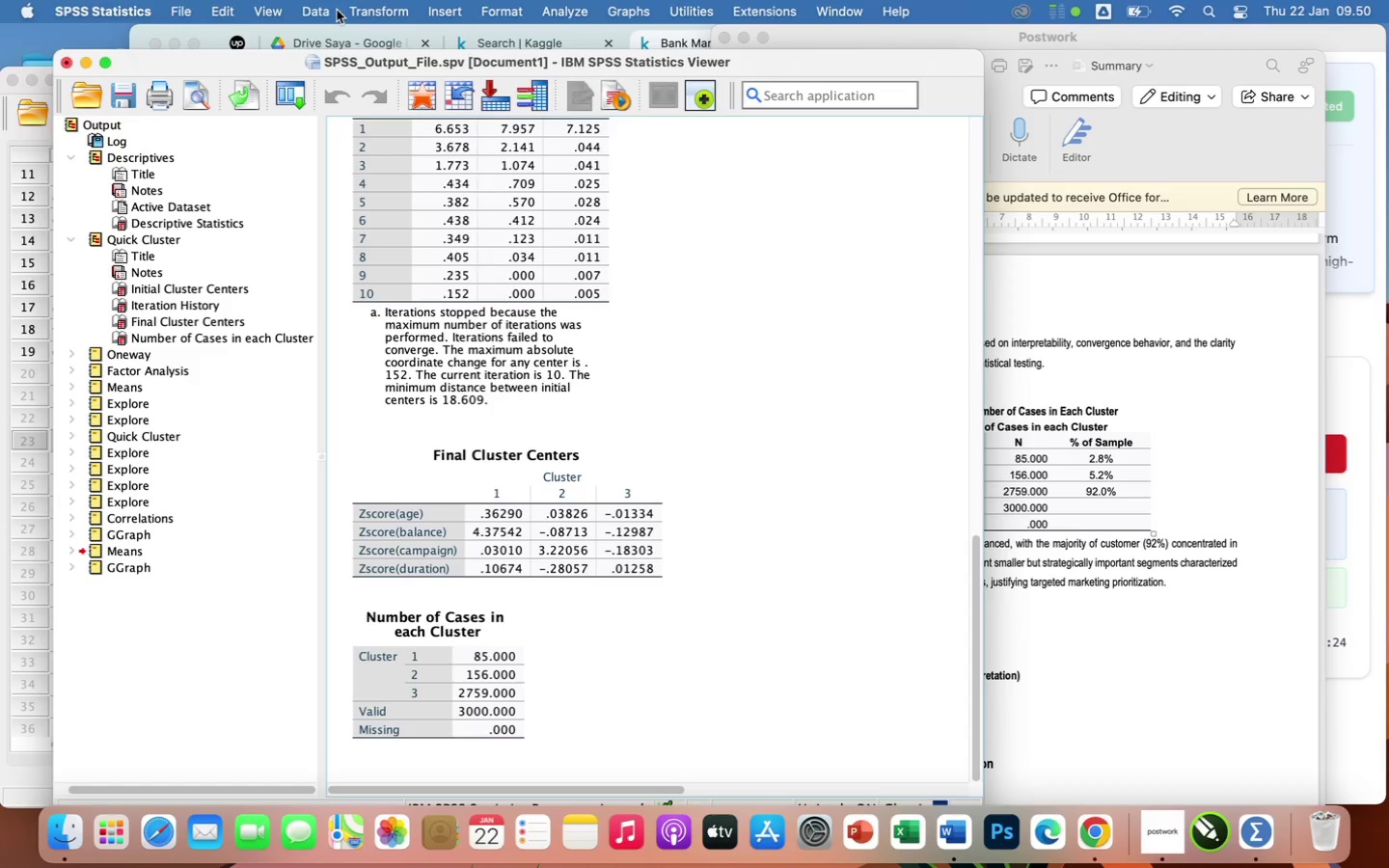 
left_click([625, 15])
 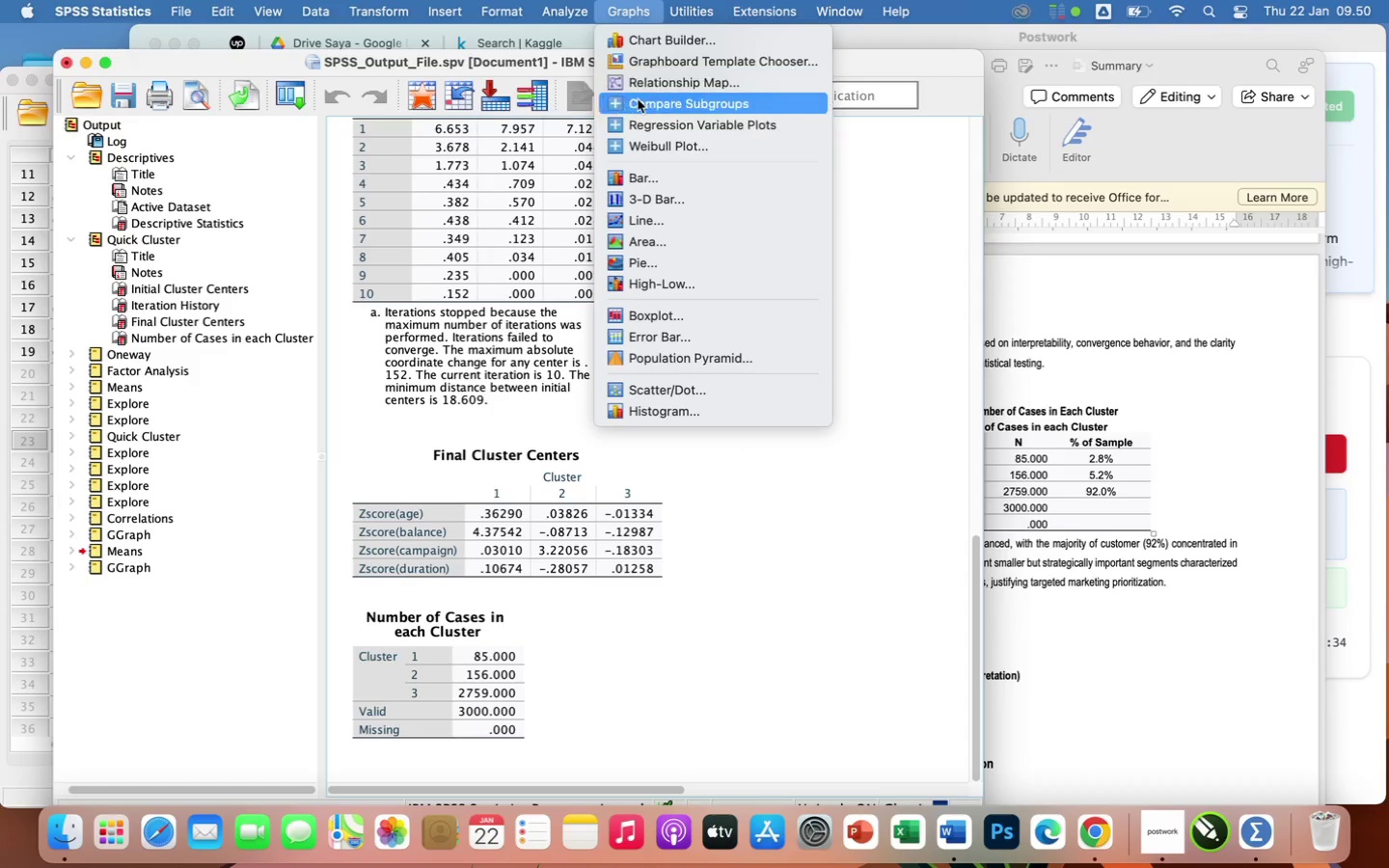 
wait(7.34)
 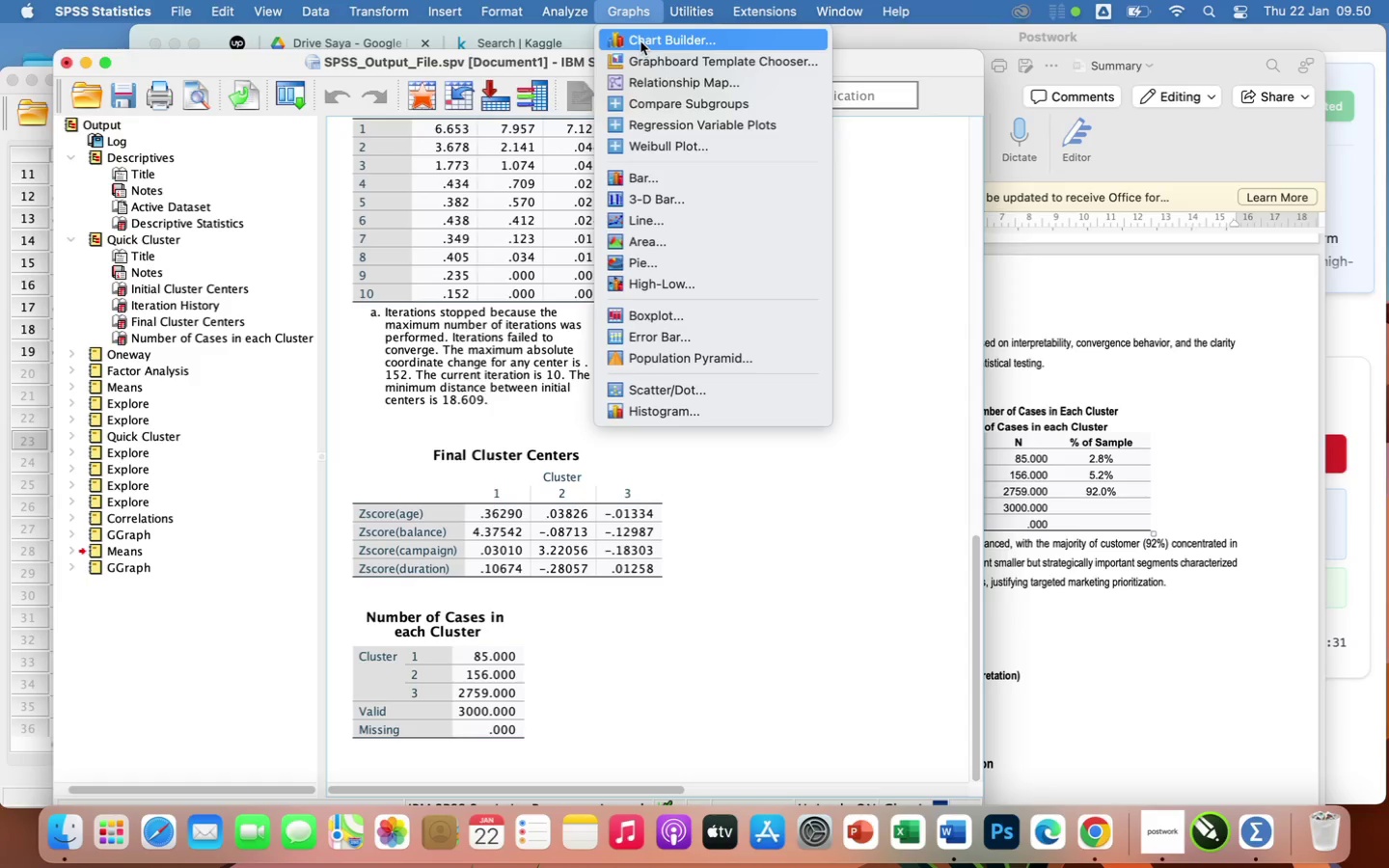 
left_click([646, 41])
 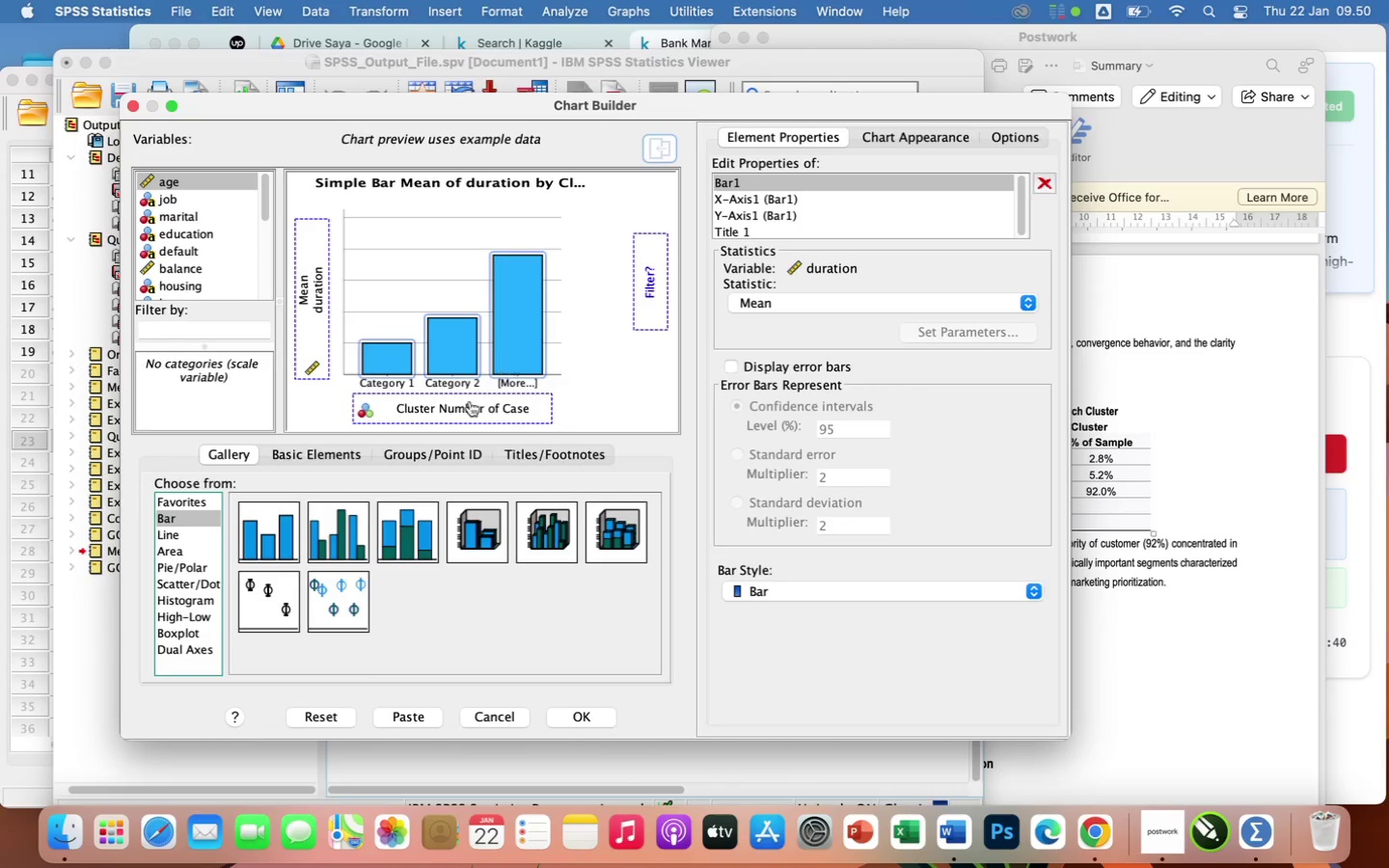 
wait(9.42)
 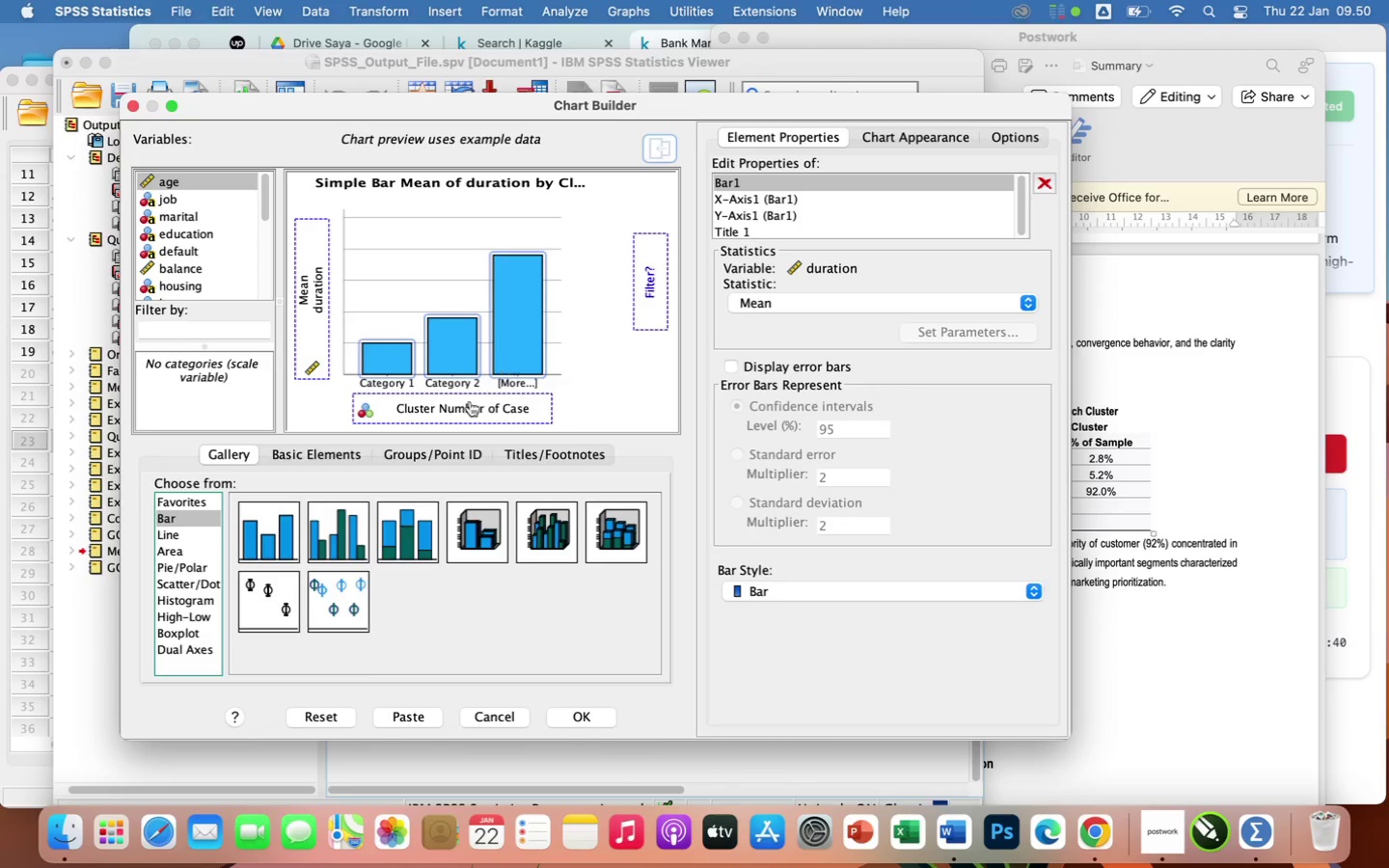 
left_click([269, 528])
 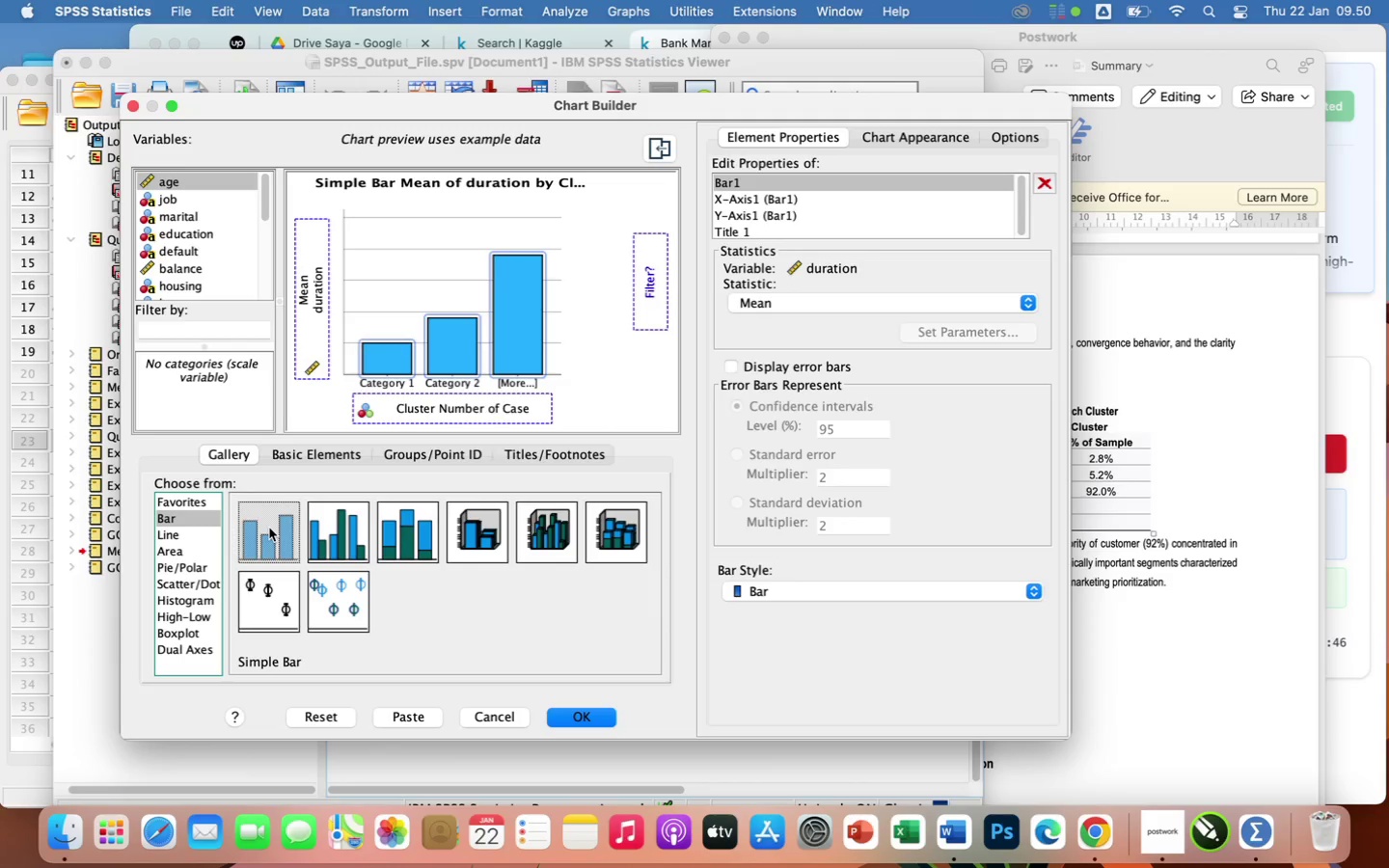 
left_click_drag(start_coordinate=[269, 528], to_coordinate=[443, 317])
 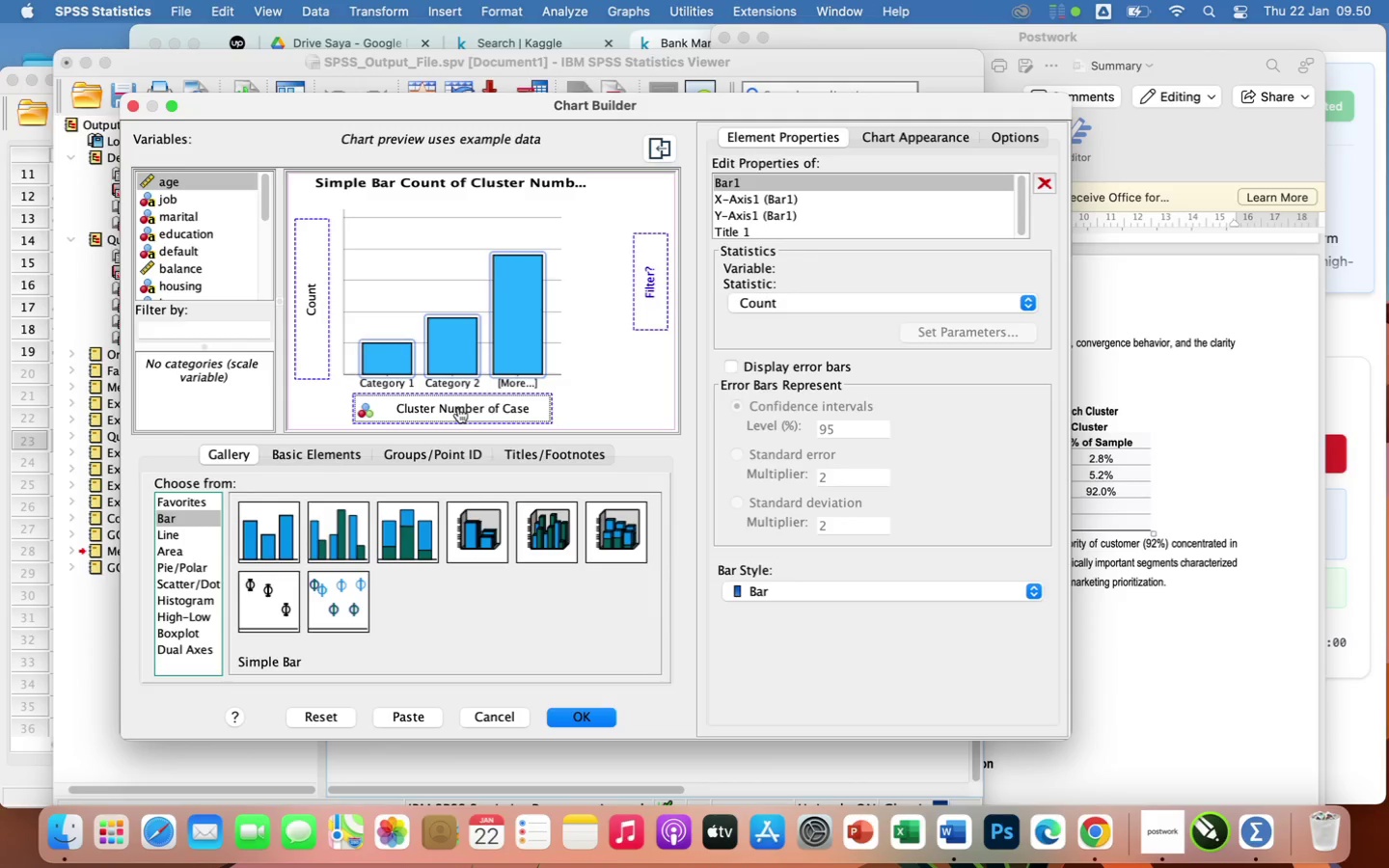 
wait(17.44)
 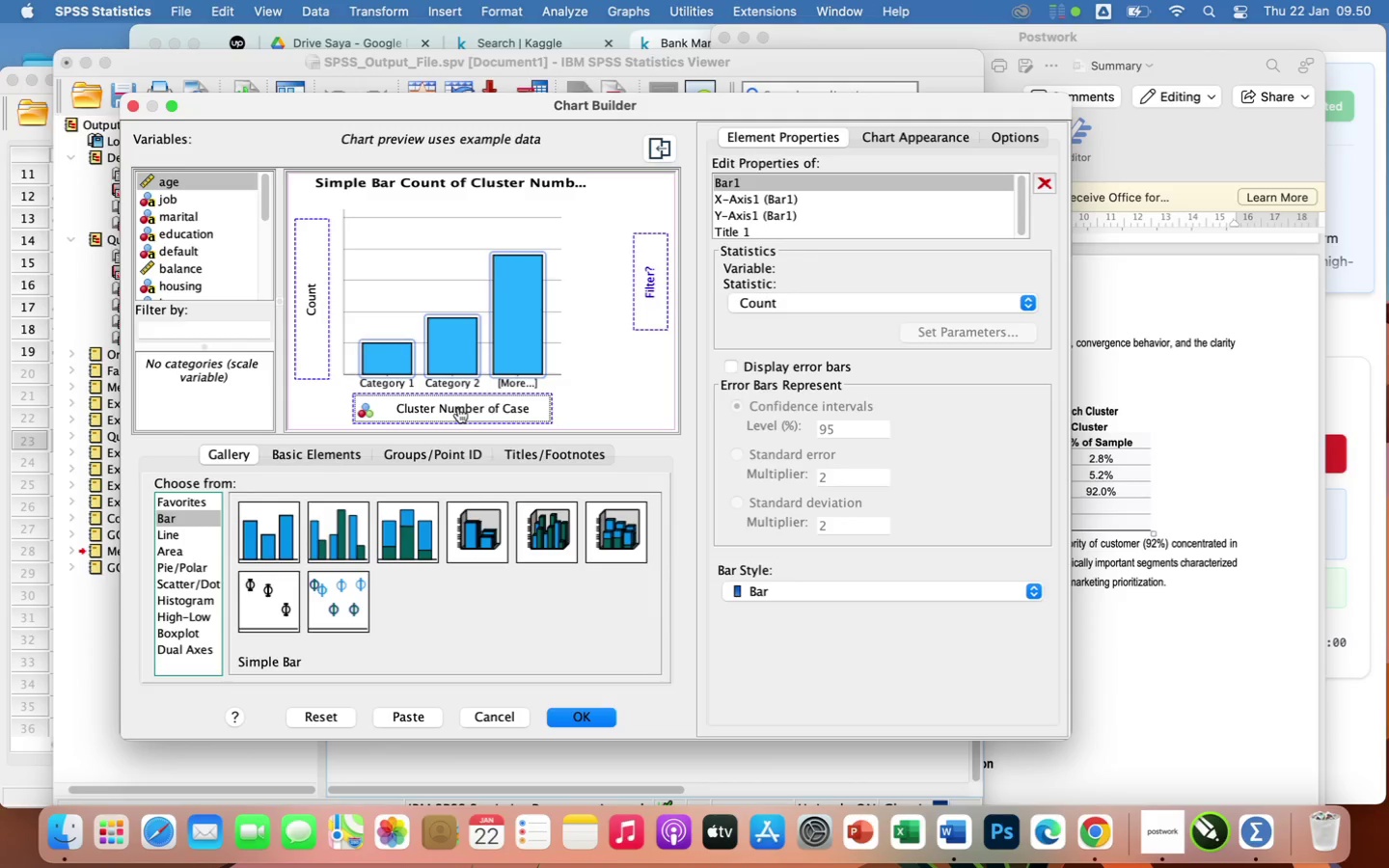 
mouse_move([294, 300])